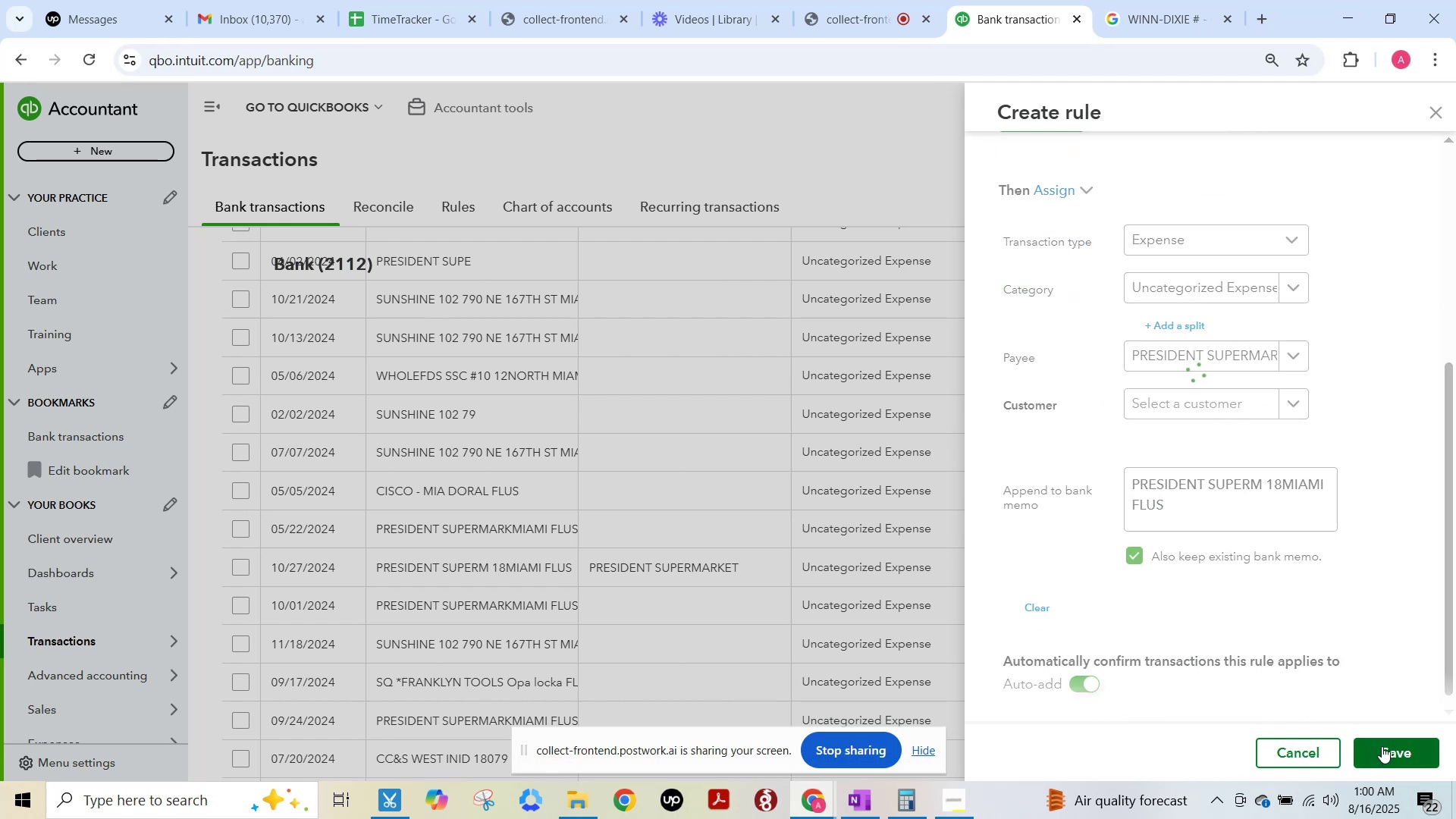 
scroll: coordinate [1303, 644], scroll_direction: up, amount: 9.0
 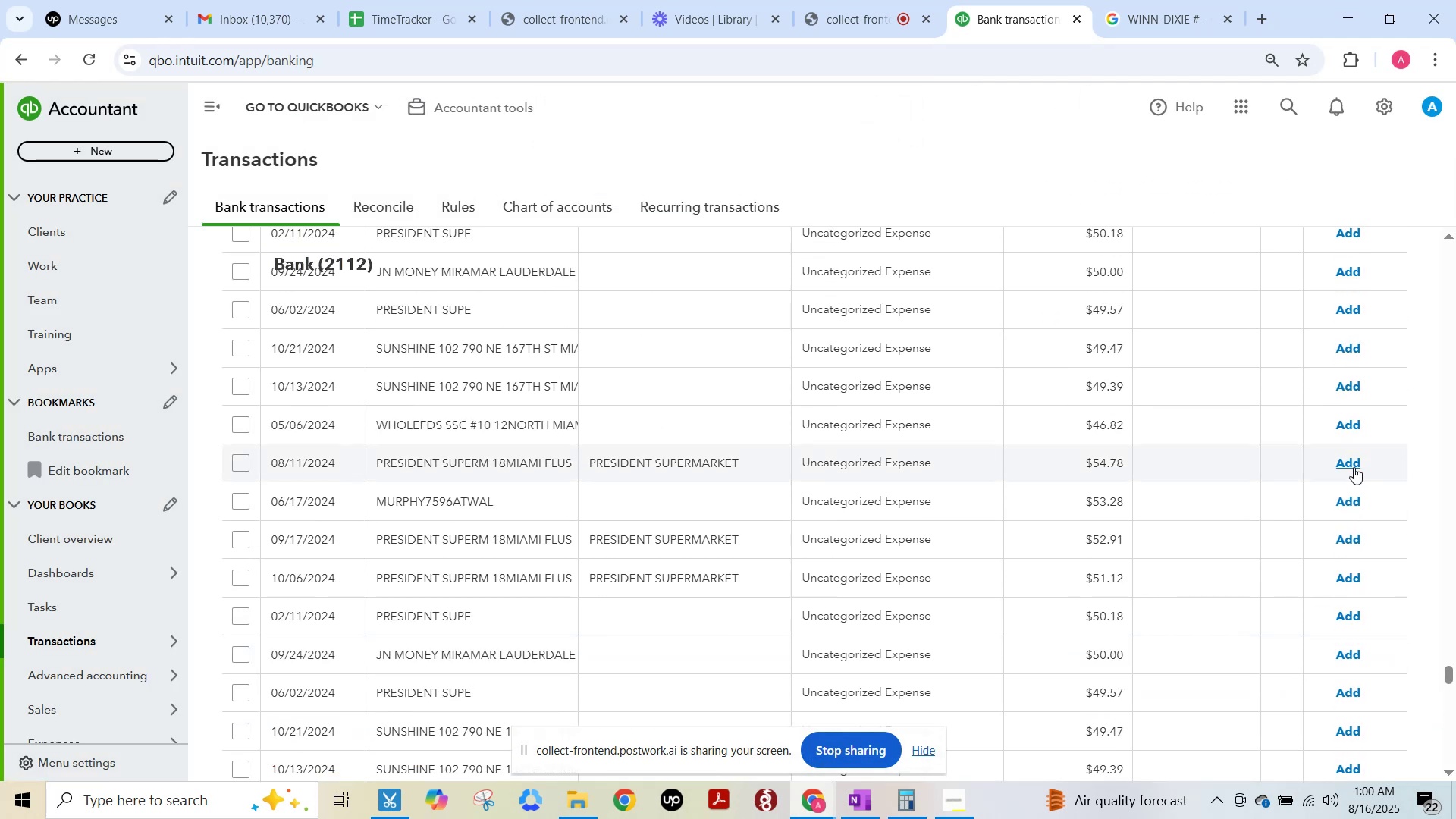 
left_click([1347, 461])
 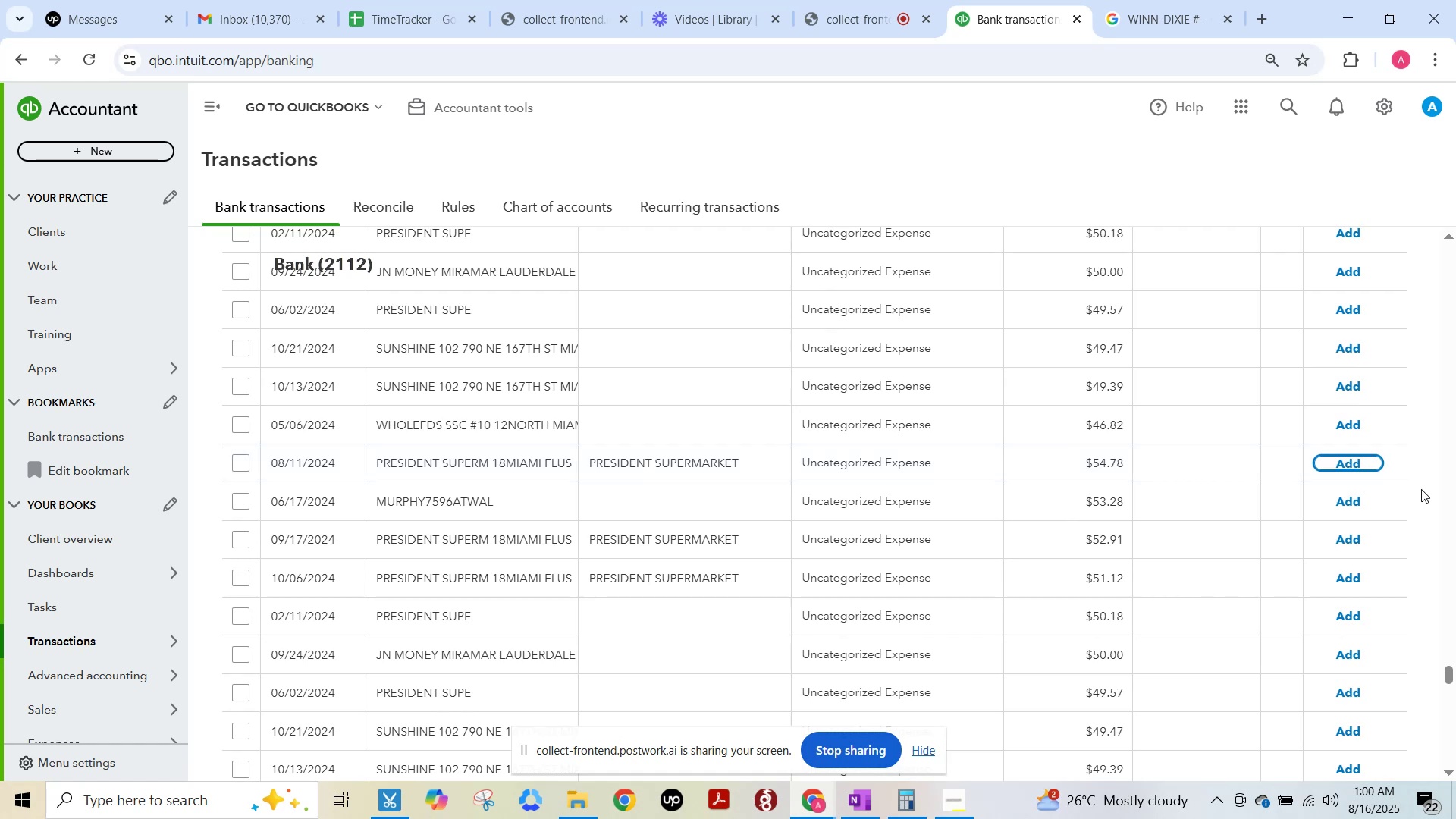 
wait(5.9)
 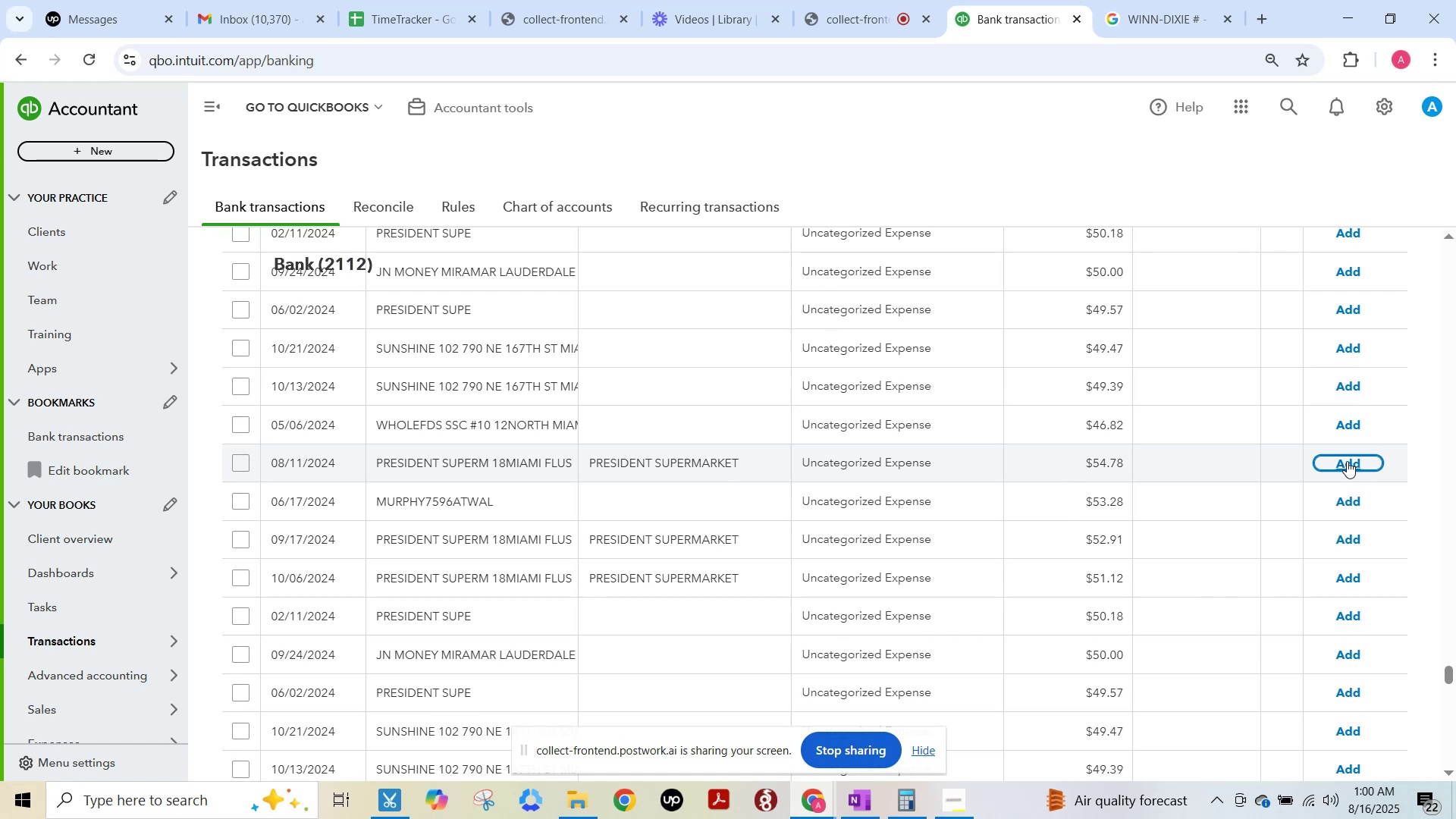 
left_click([1346, 457])
 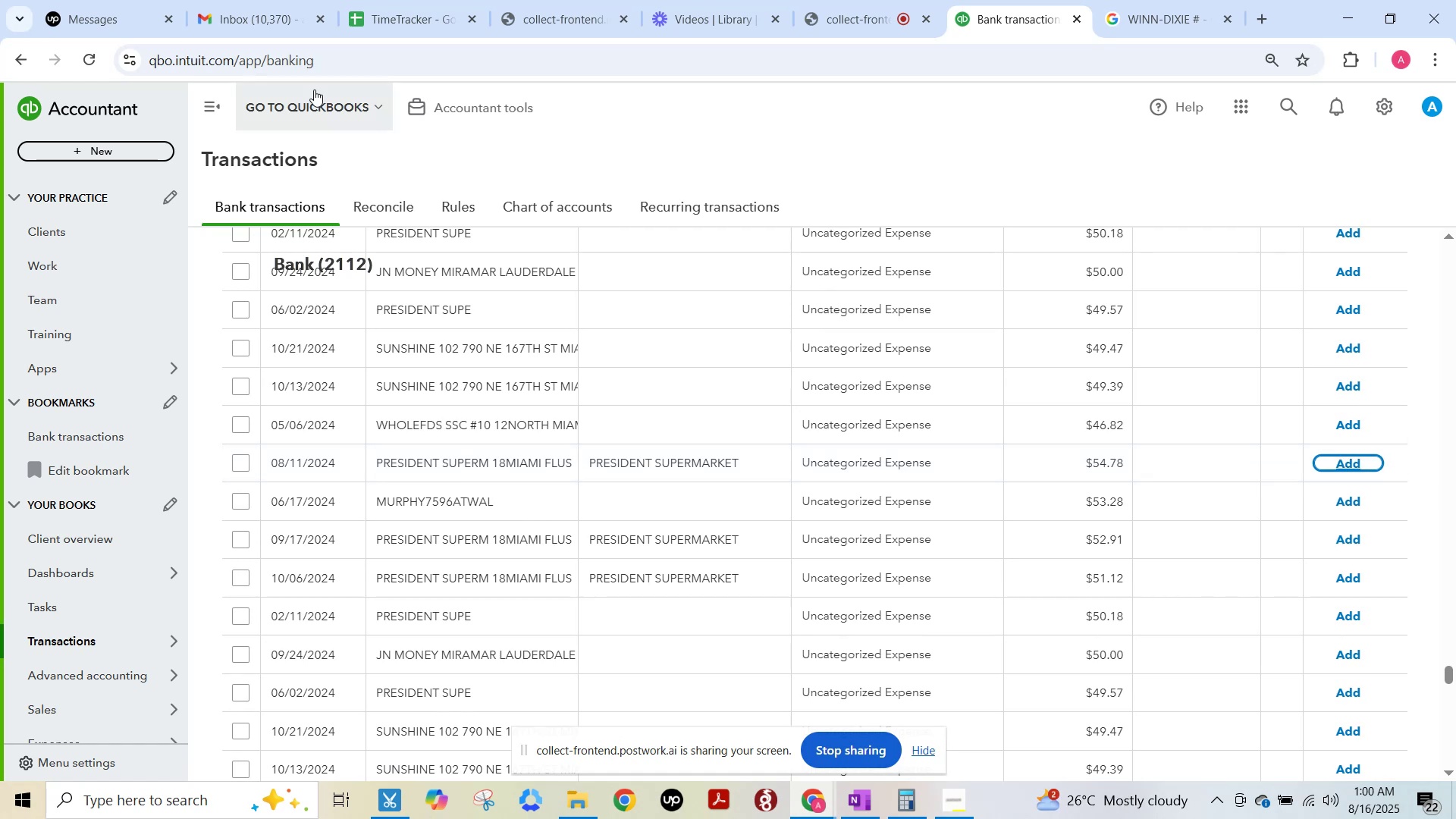 
left_click([118, 0])
 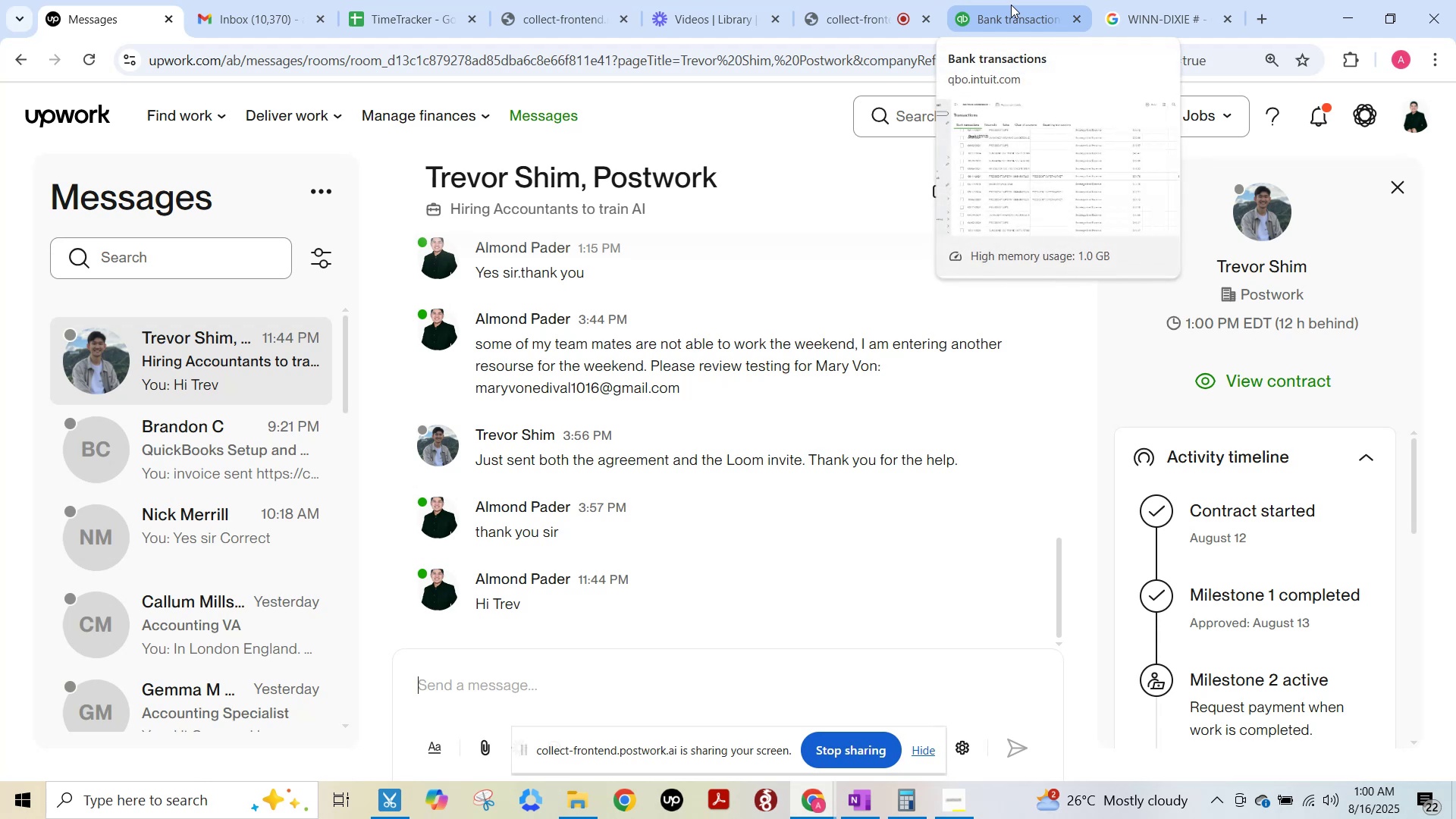 
left_click([1011, 5])
 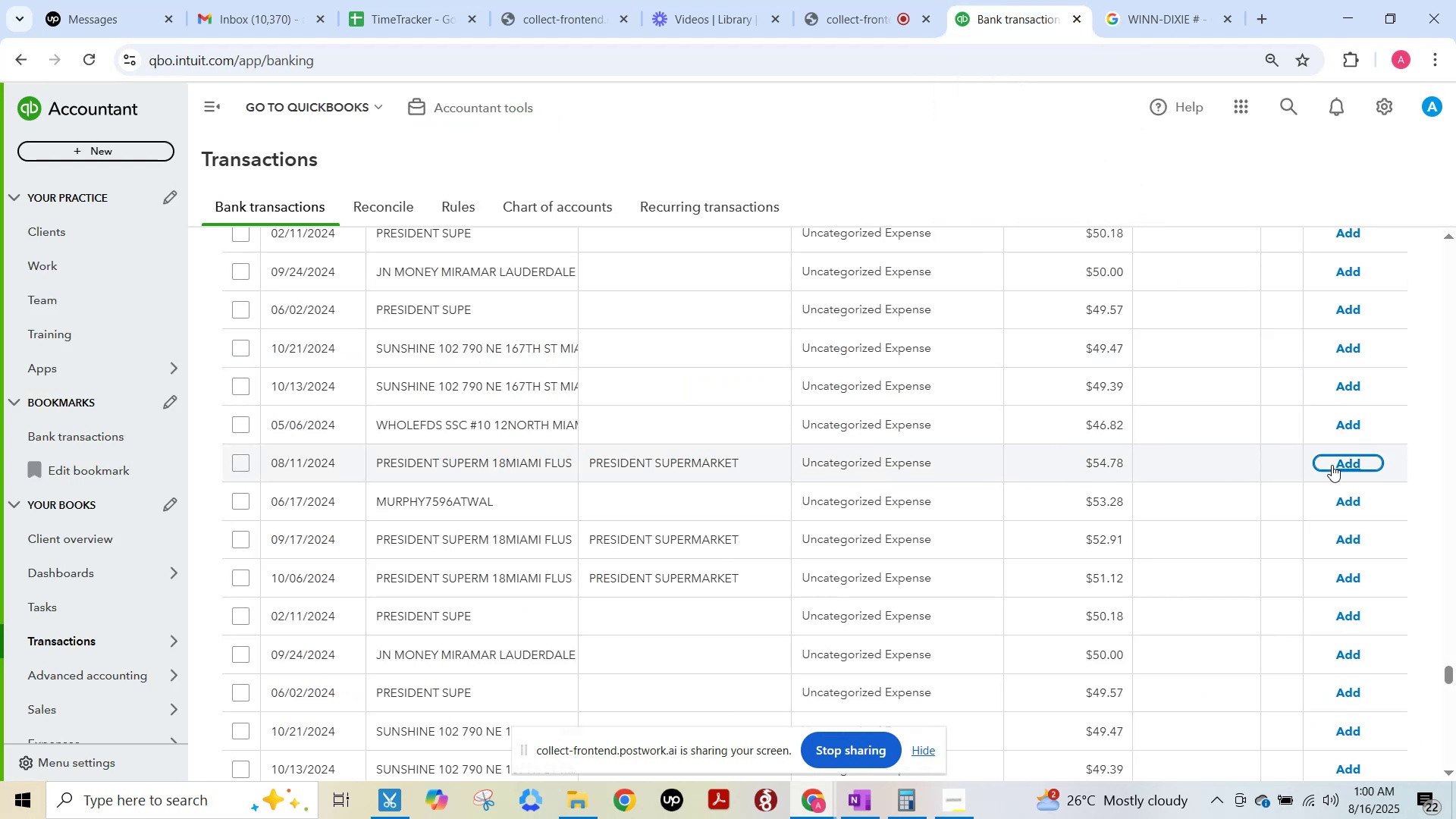 
left_click([1338, 465])
 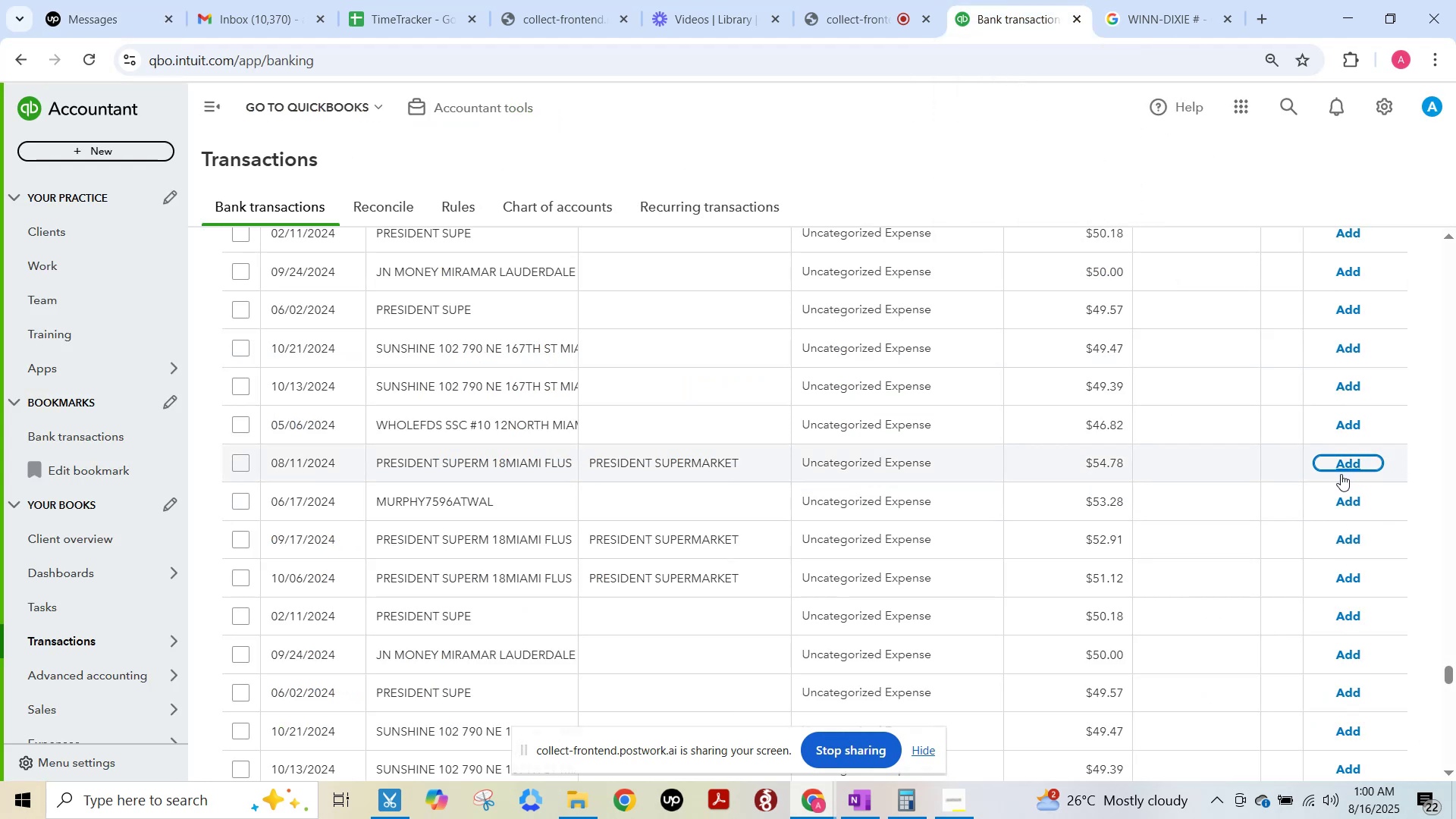 
wait(5.36)
 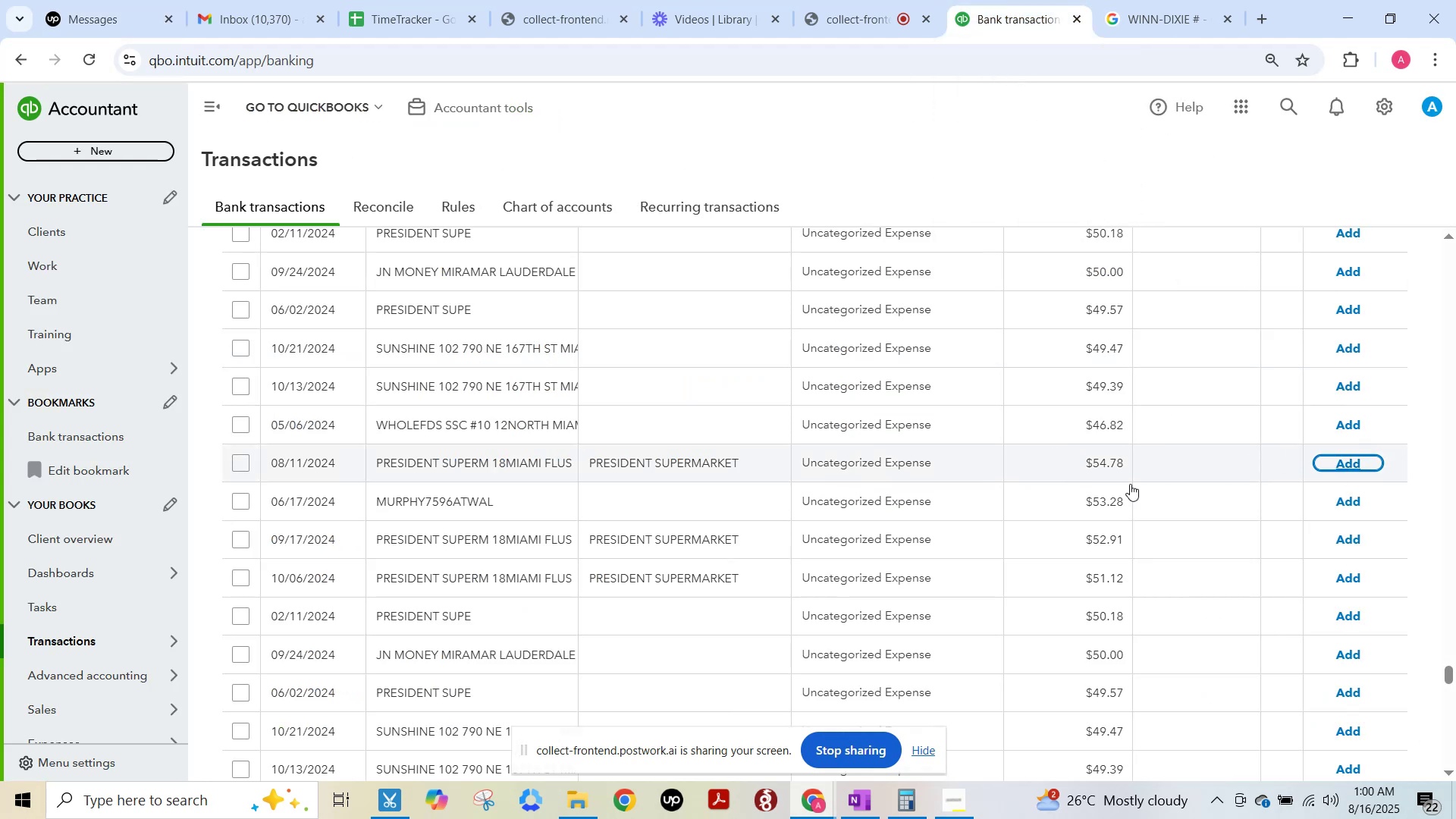 
left_click([1357, 532])
 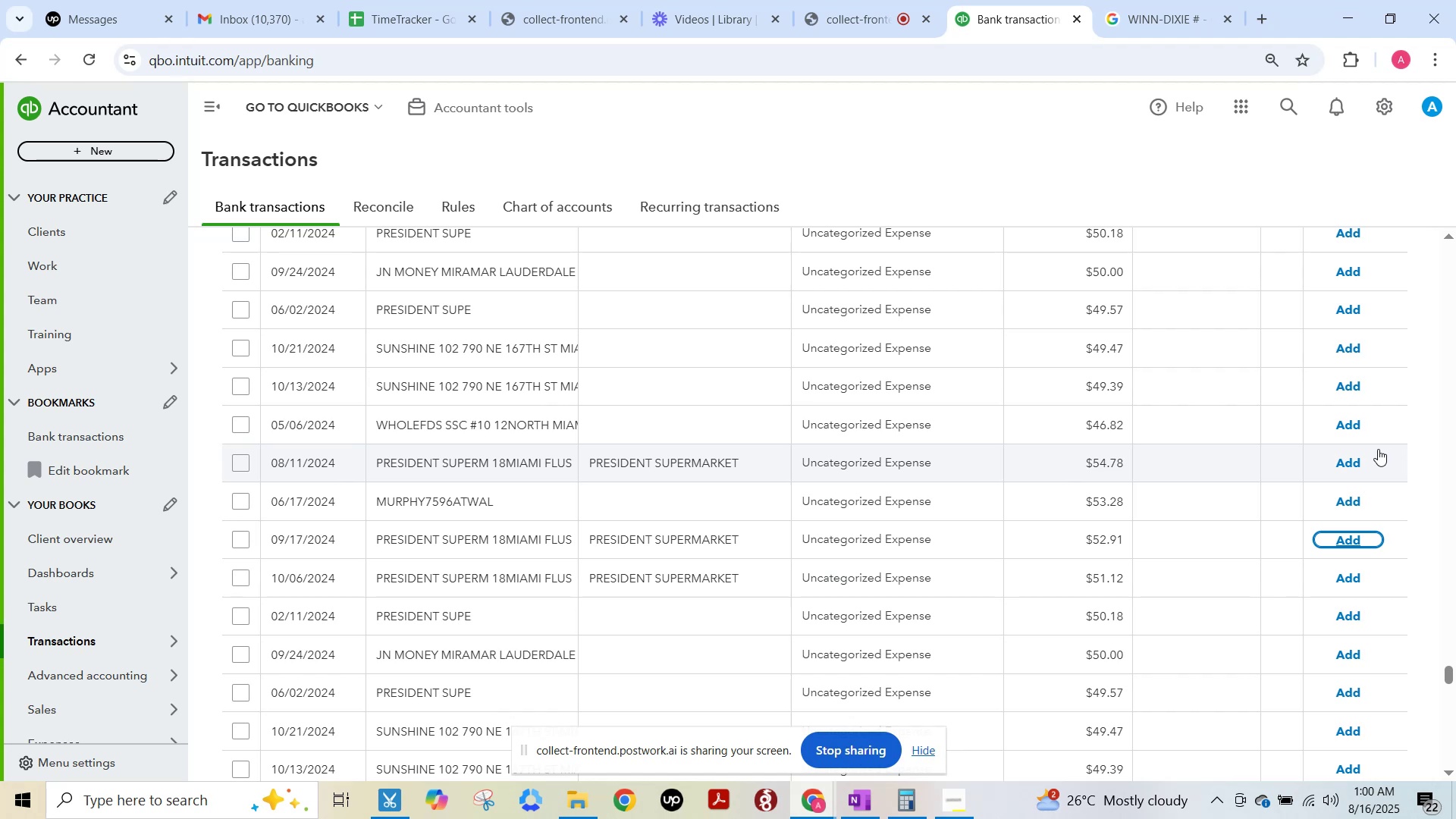 
wait(7.13)
 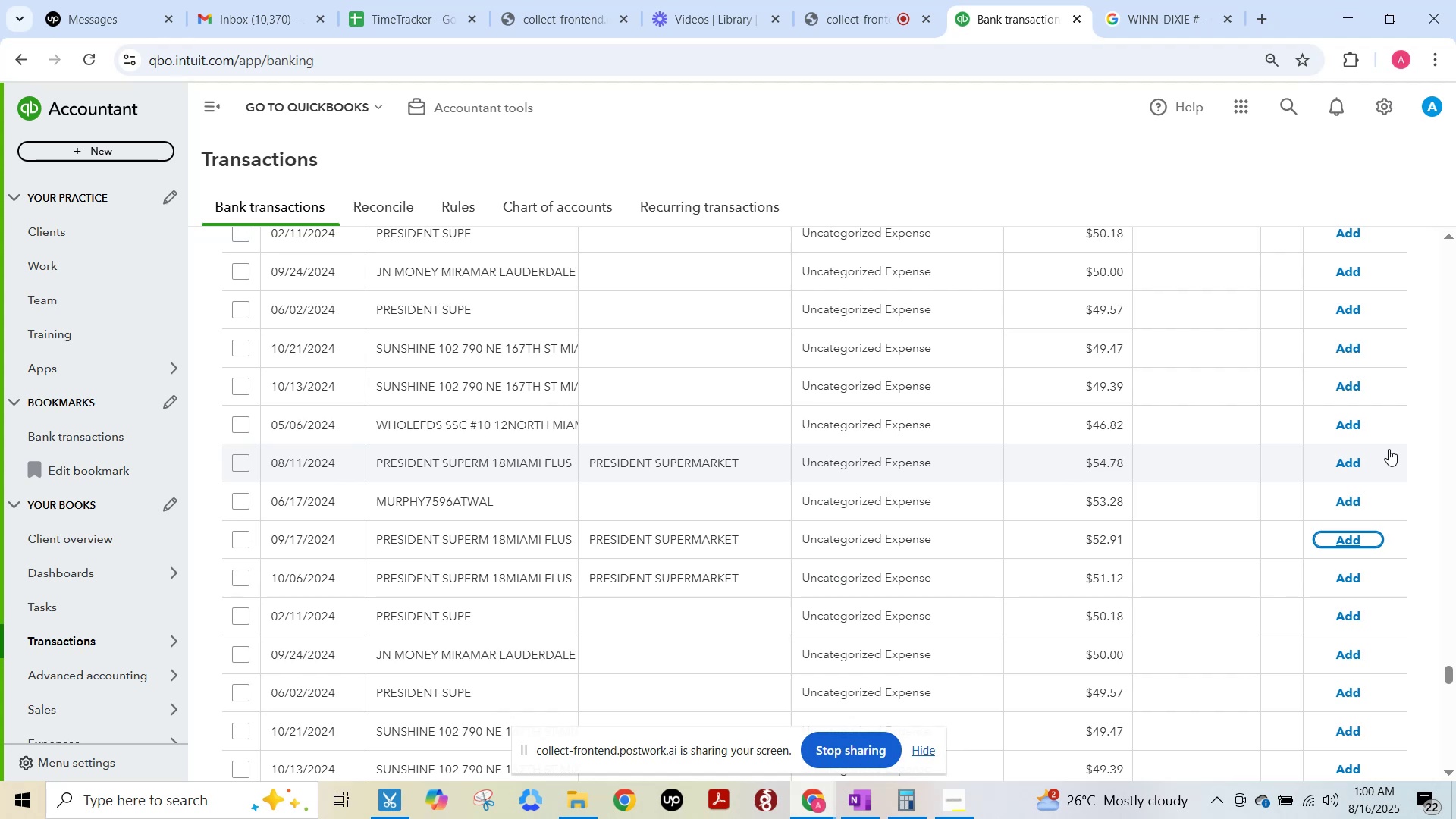 
left_click([1342, 542])
 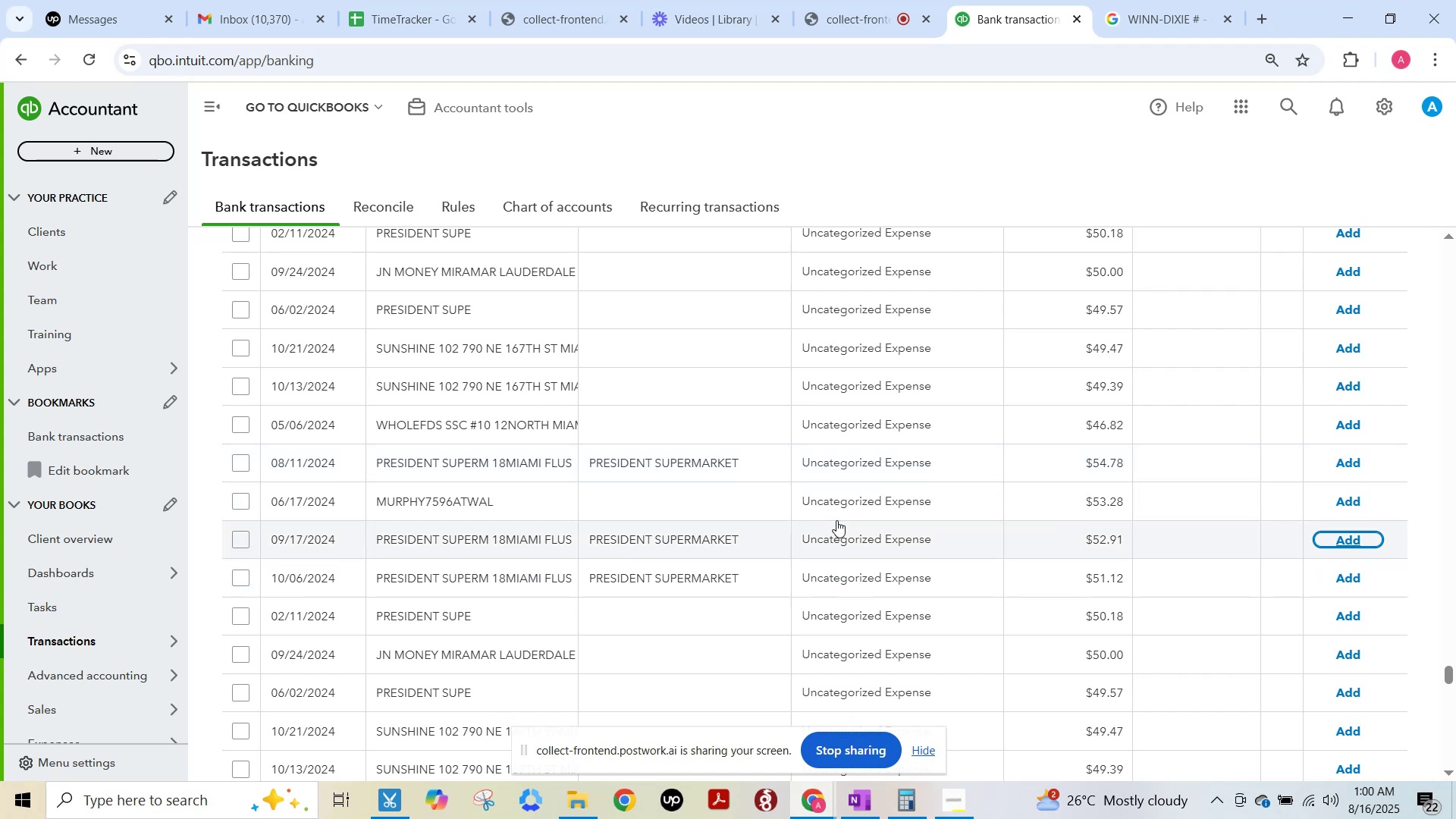 
scroll: coordinate [869, 526], scroll_direction: up, amount: 1.0
 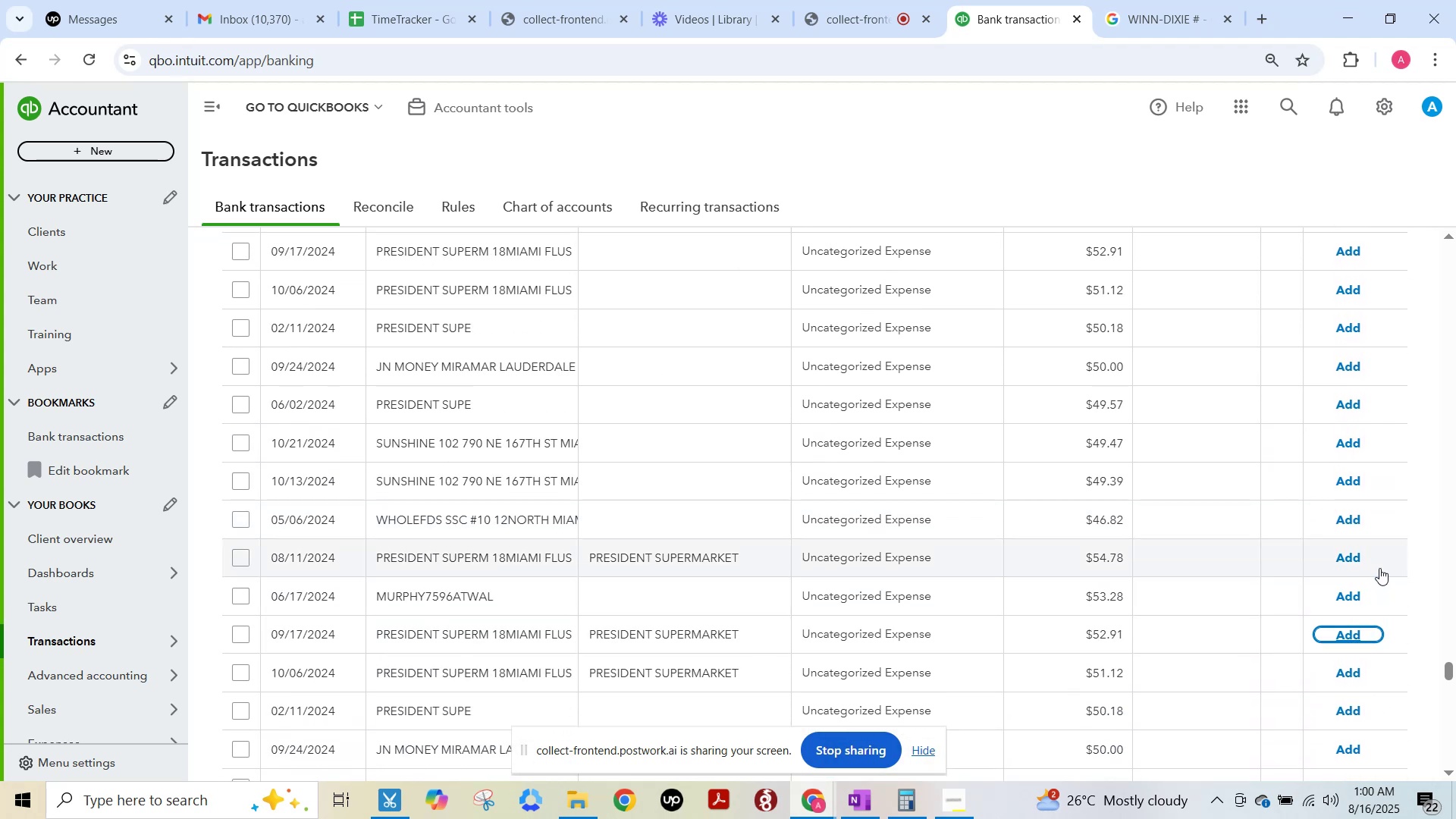 
key(F15)
 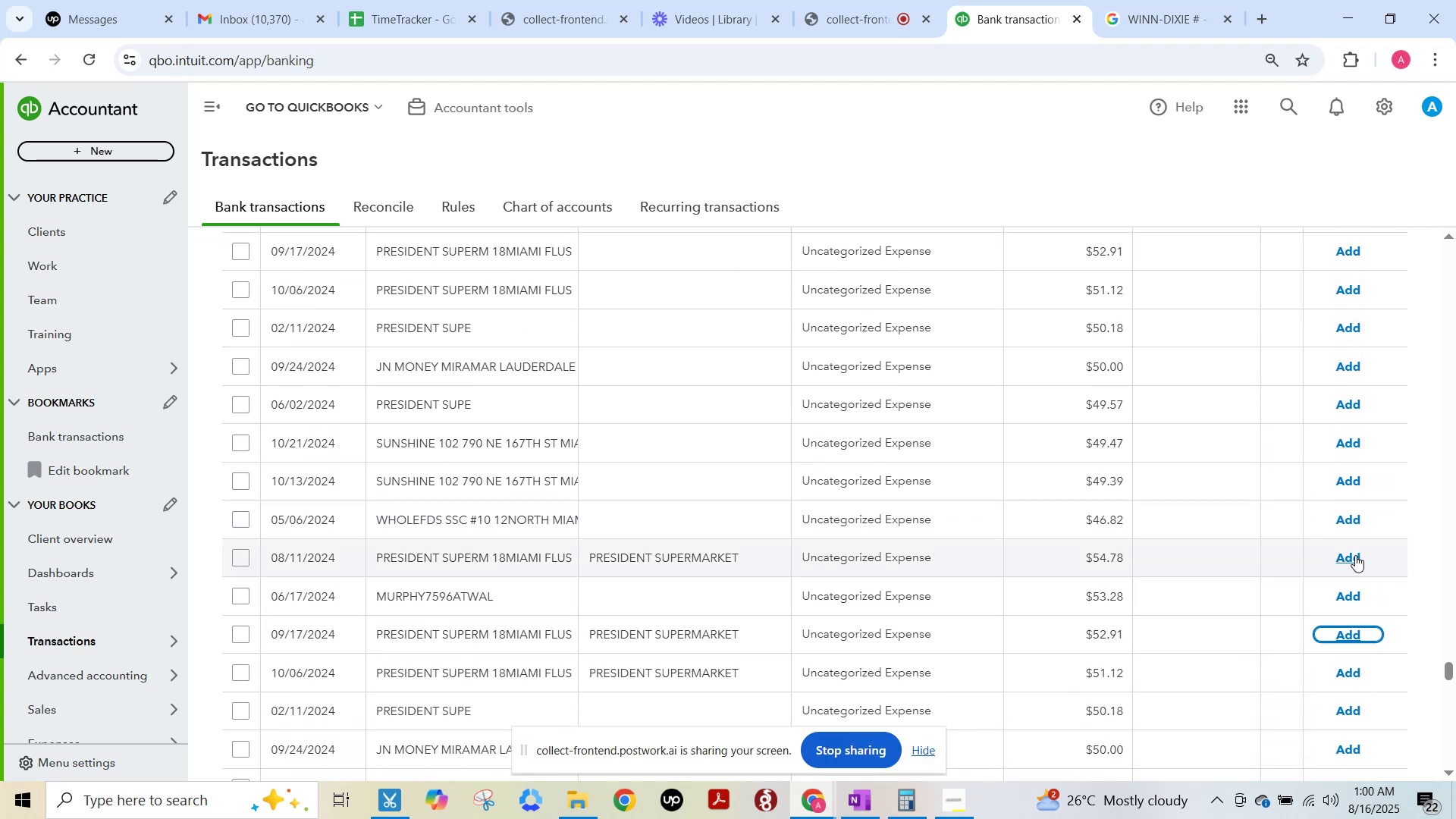 
left_click([1355, 555])
 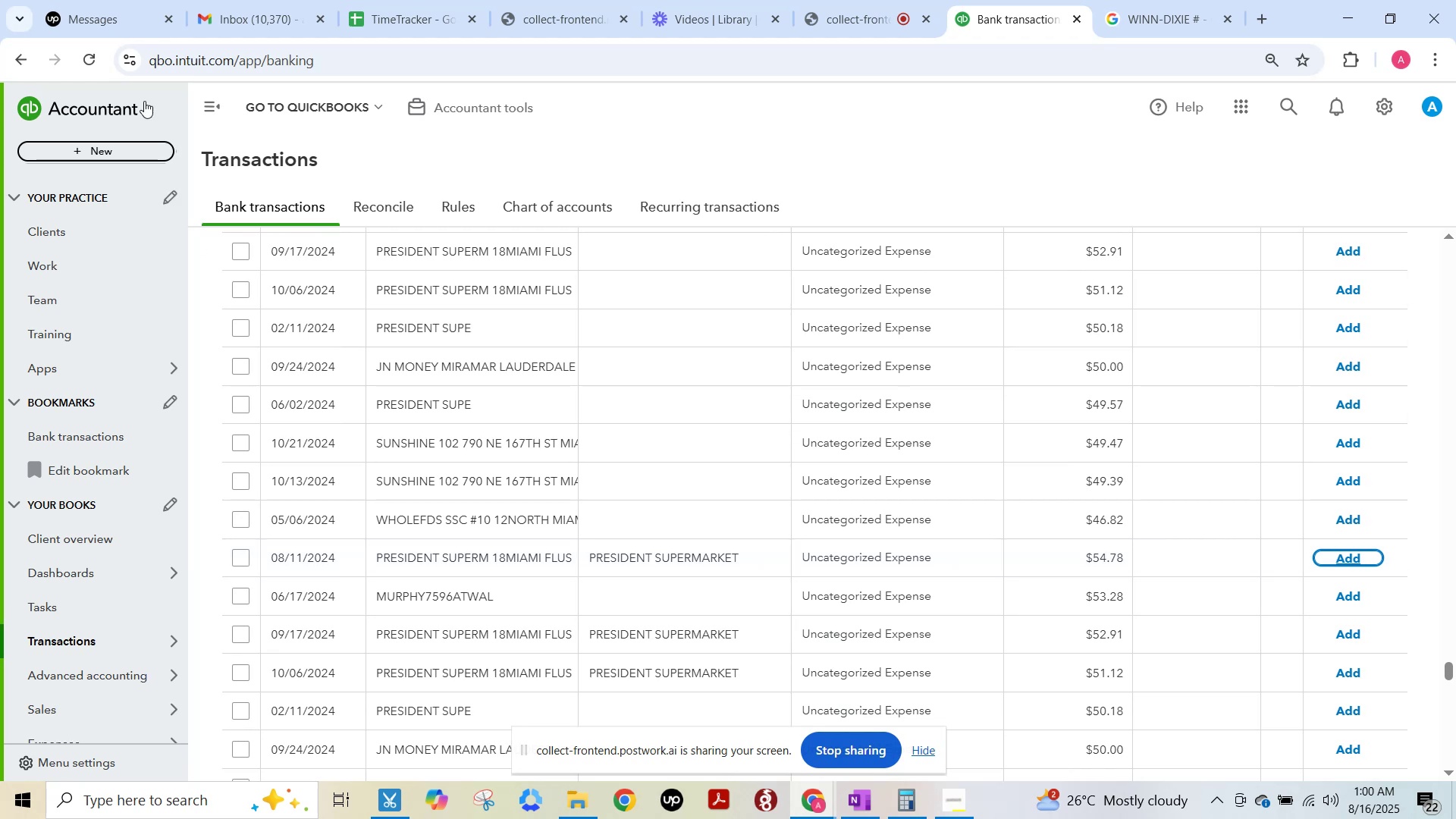 
left_click([88, 60])
 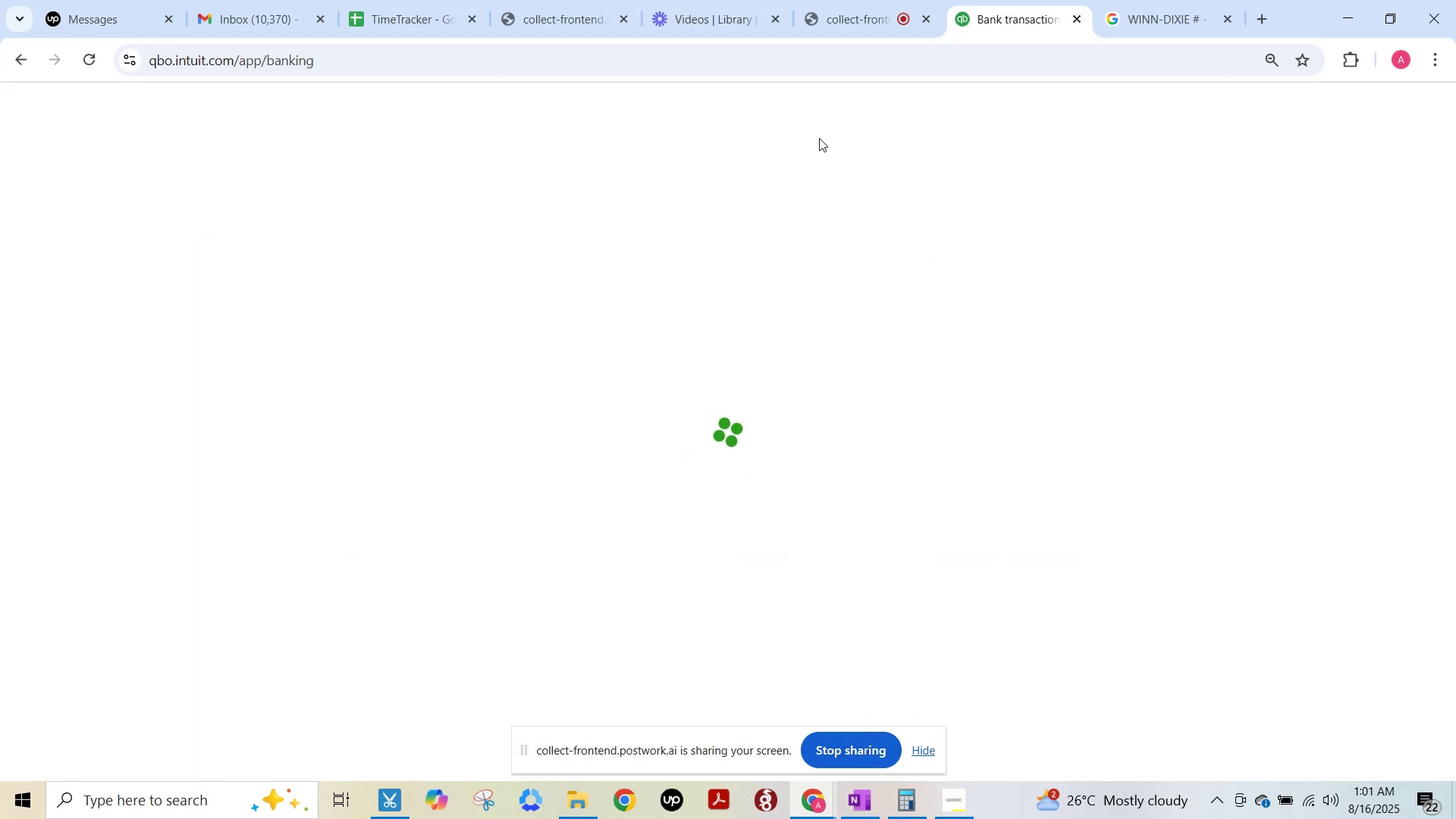 
wait(7.52)
 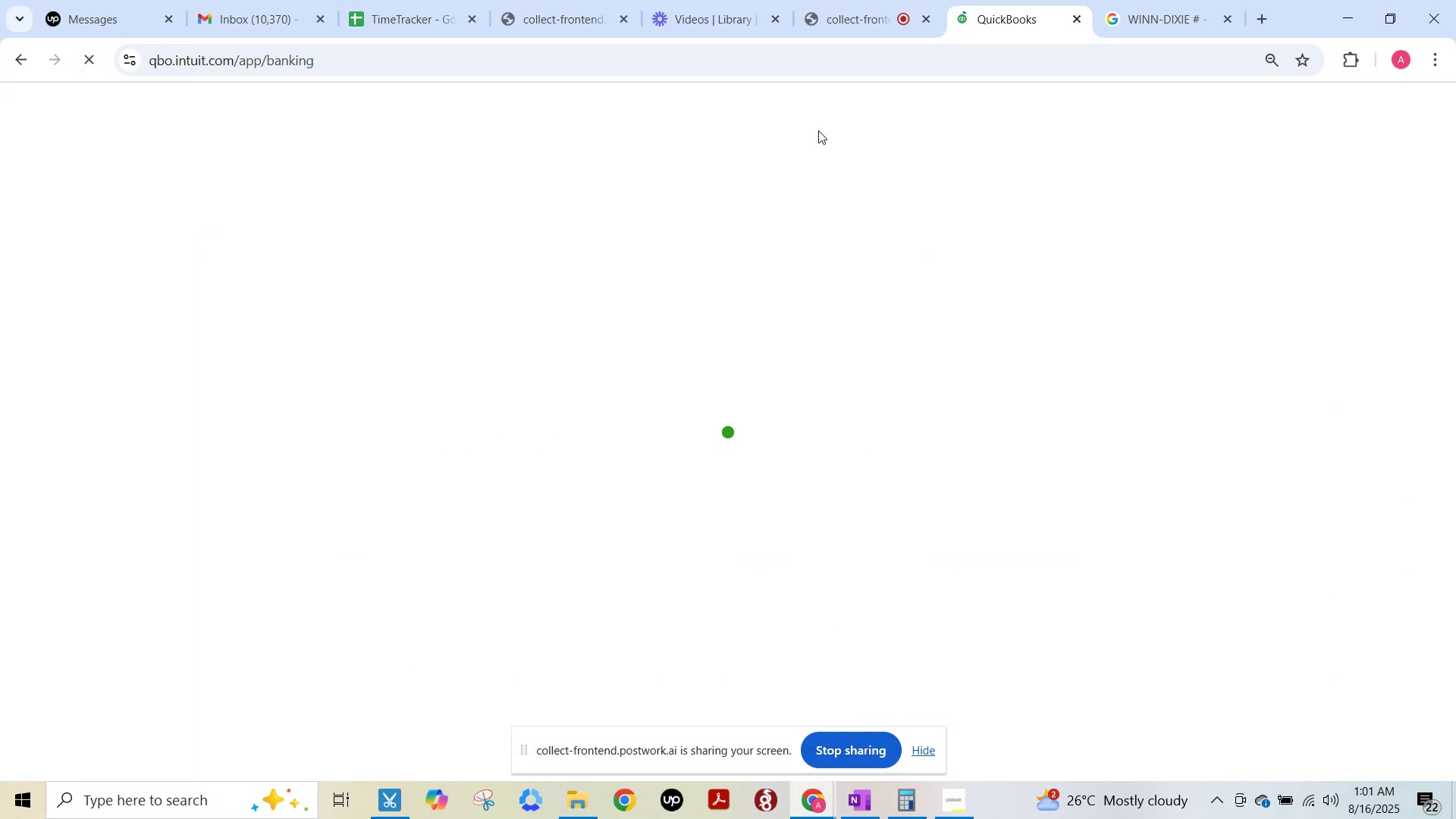 
scroll: coordinate [1070, 397], scroll_direction: down, amount: 23.0
 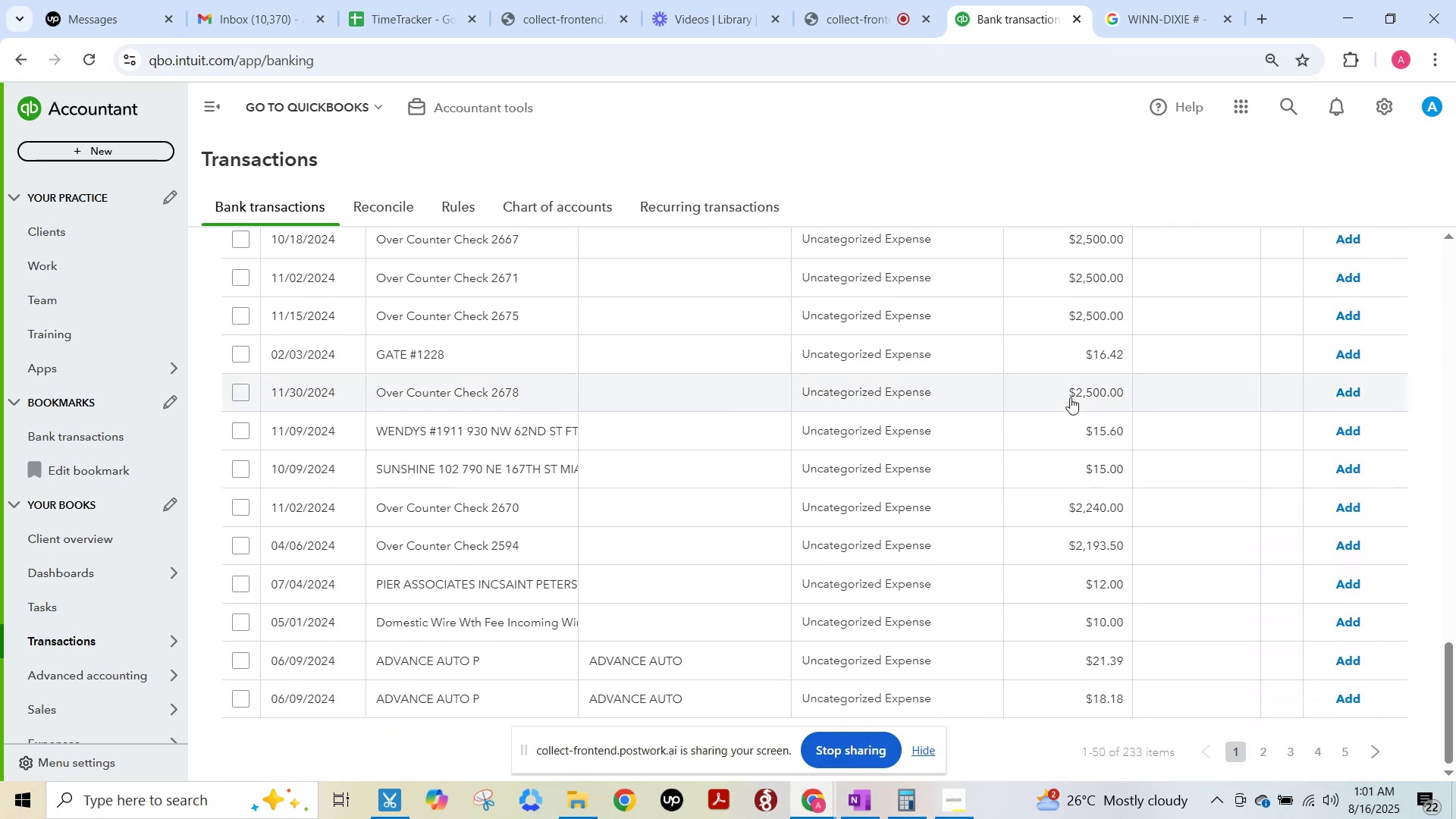 
key(F15)
 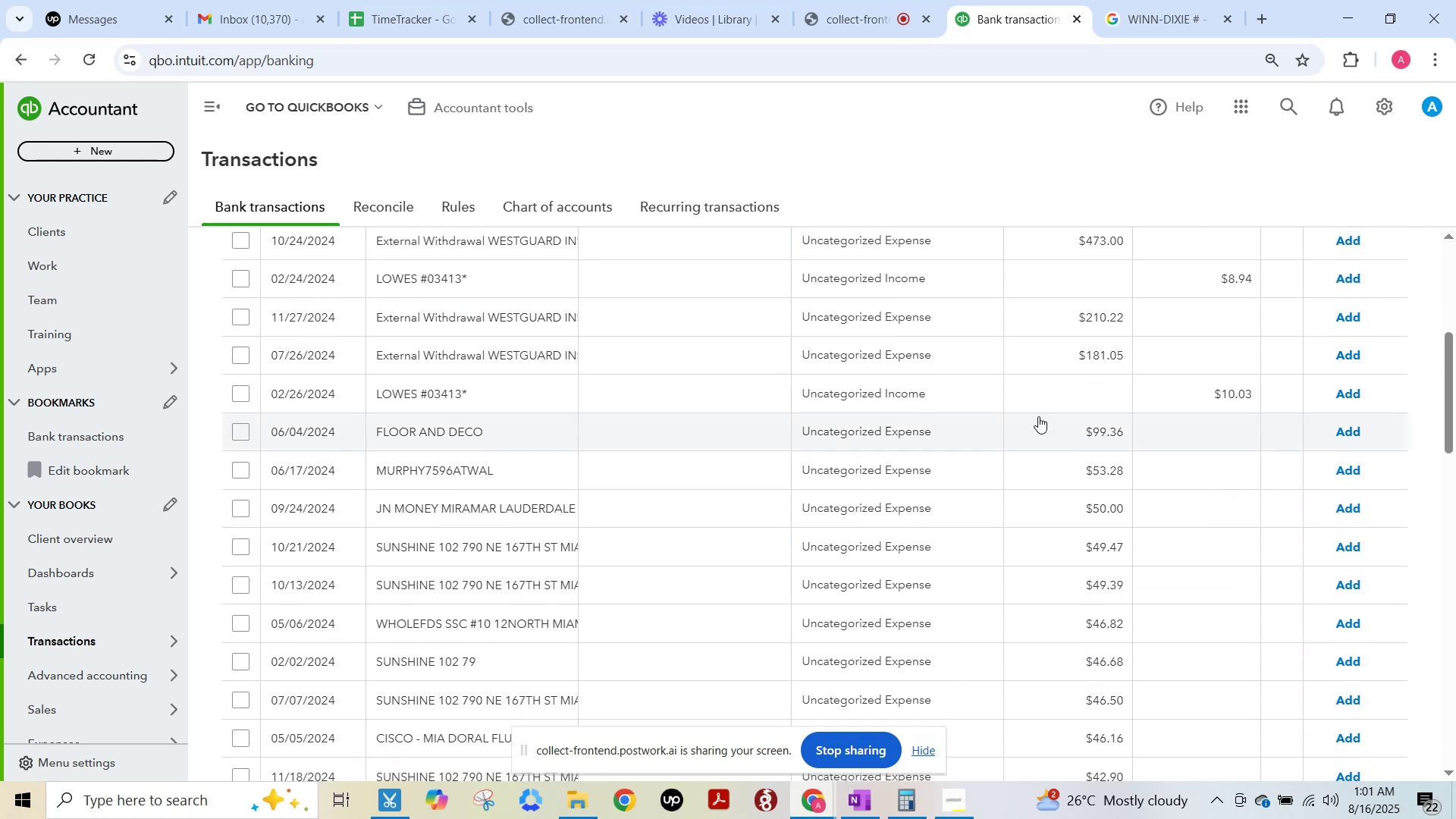 
left_click([701, 669])
 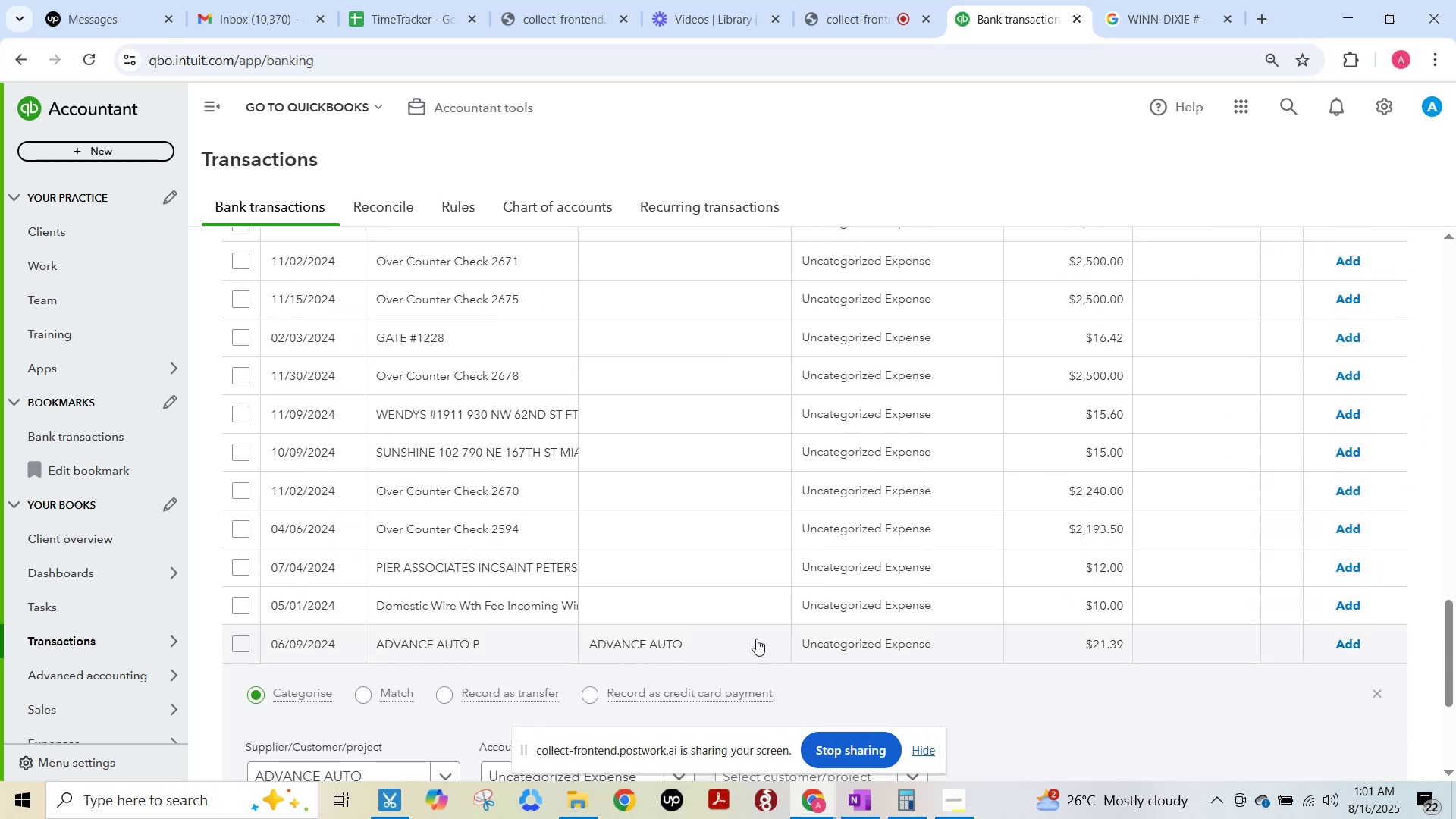 
scroll: coordinate [756, 639], scroll_direction: down, amount: 3.0
 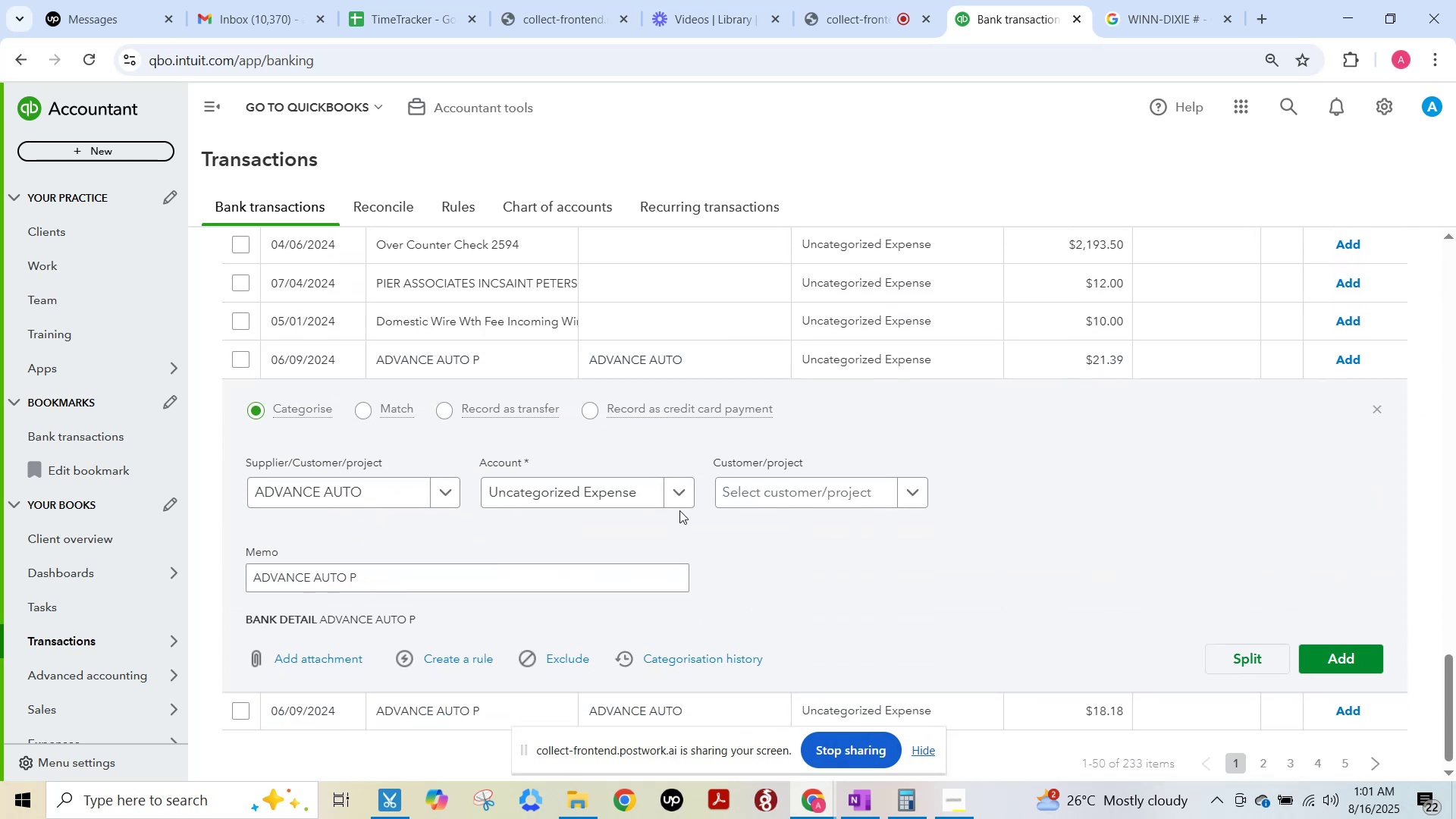 
left_click([676, 497])
 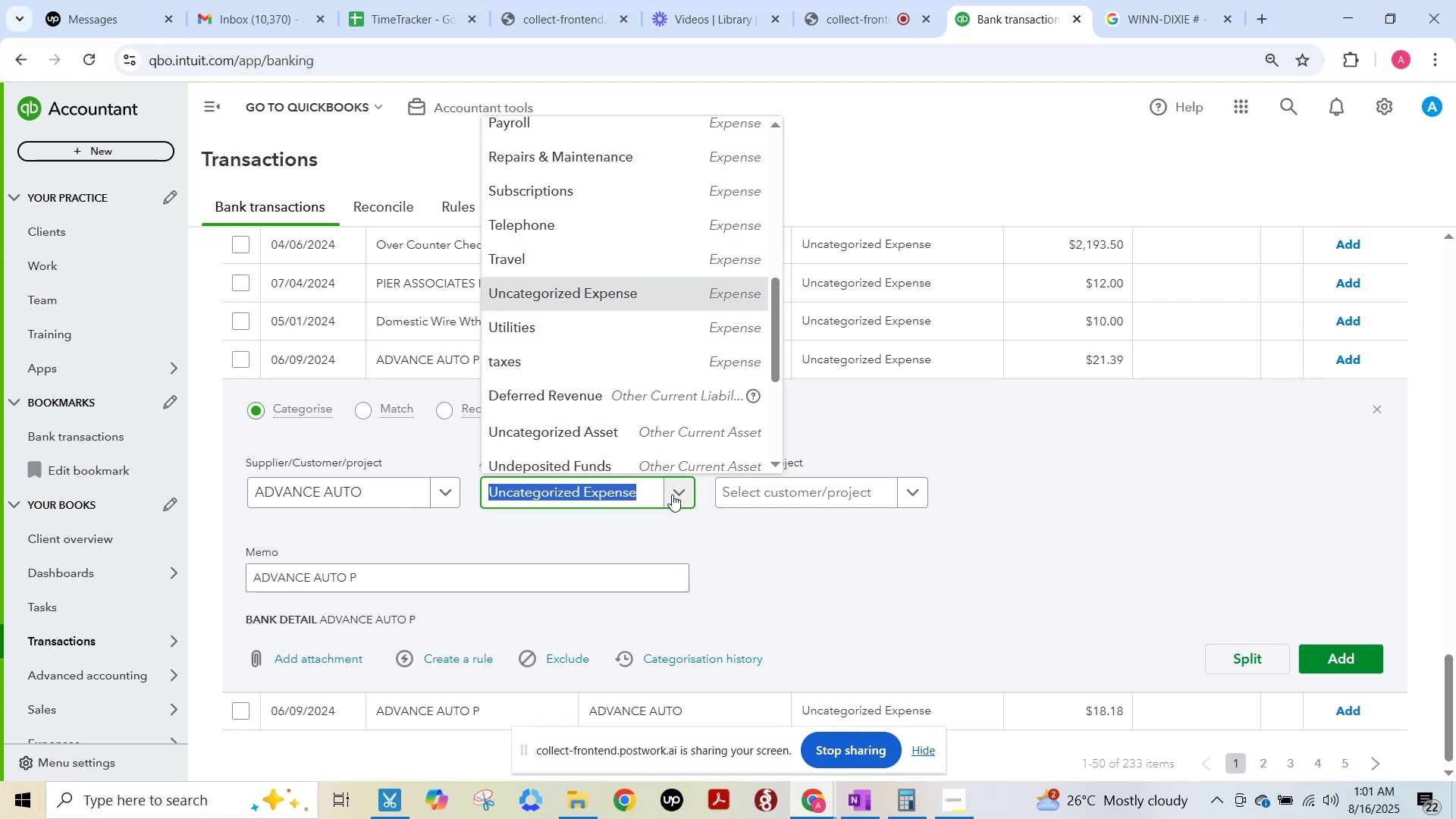 
type(auto)
 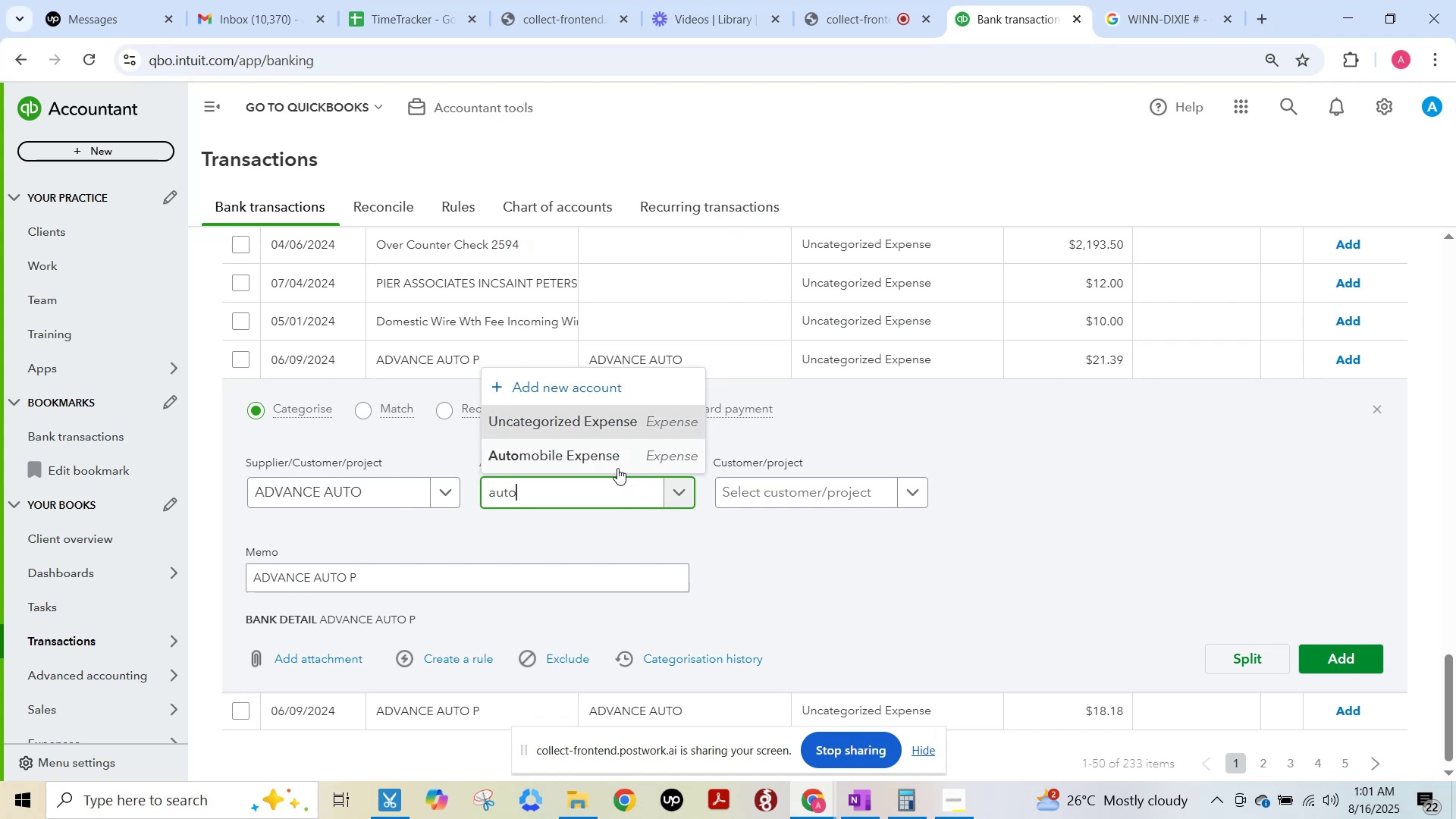 
left_click([611, 459])
 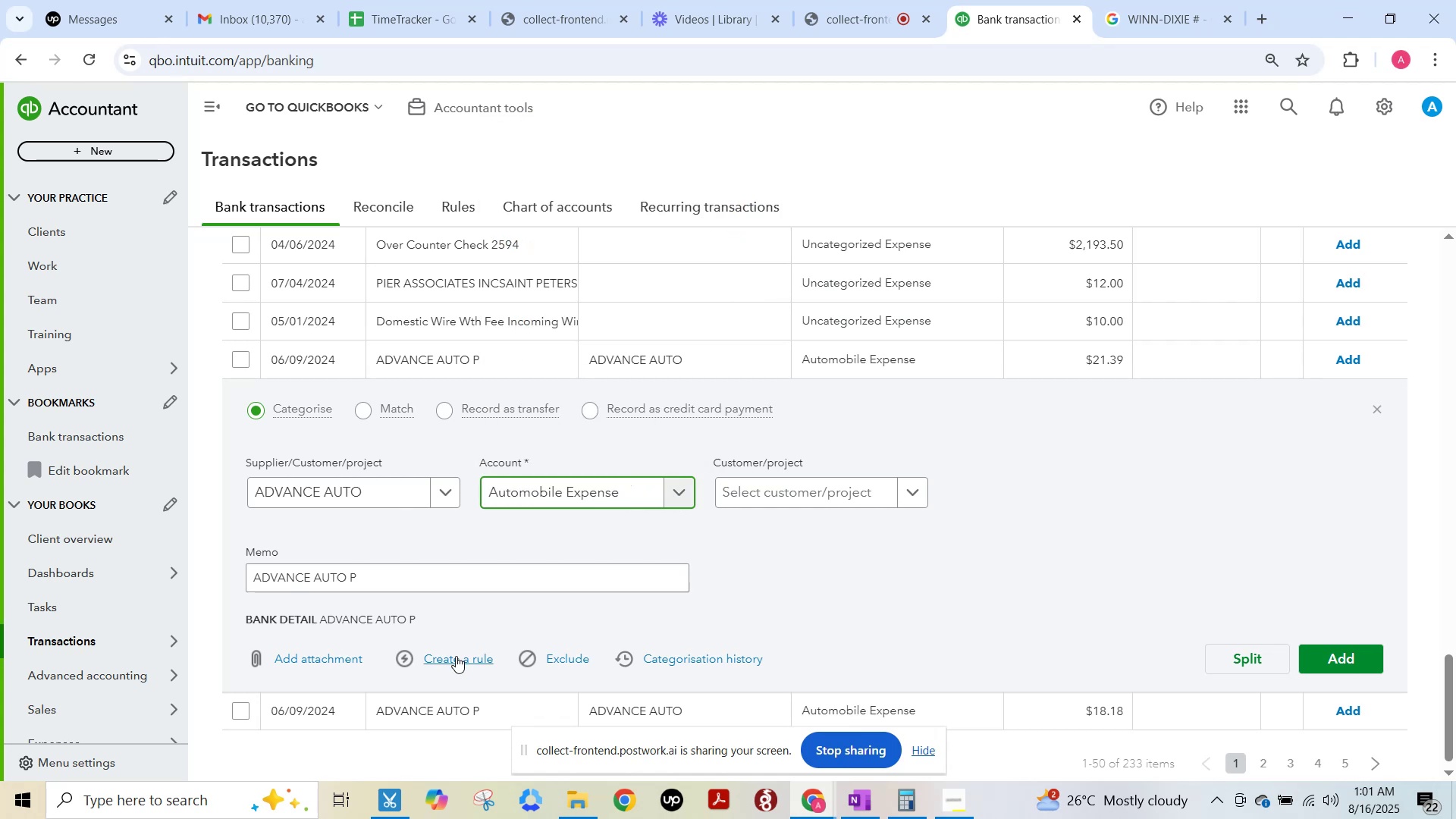 
left_click([456, 656])
 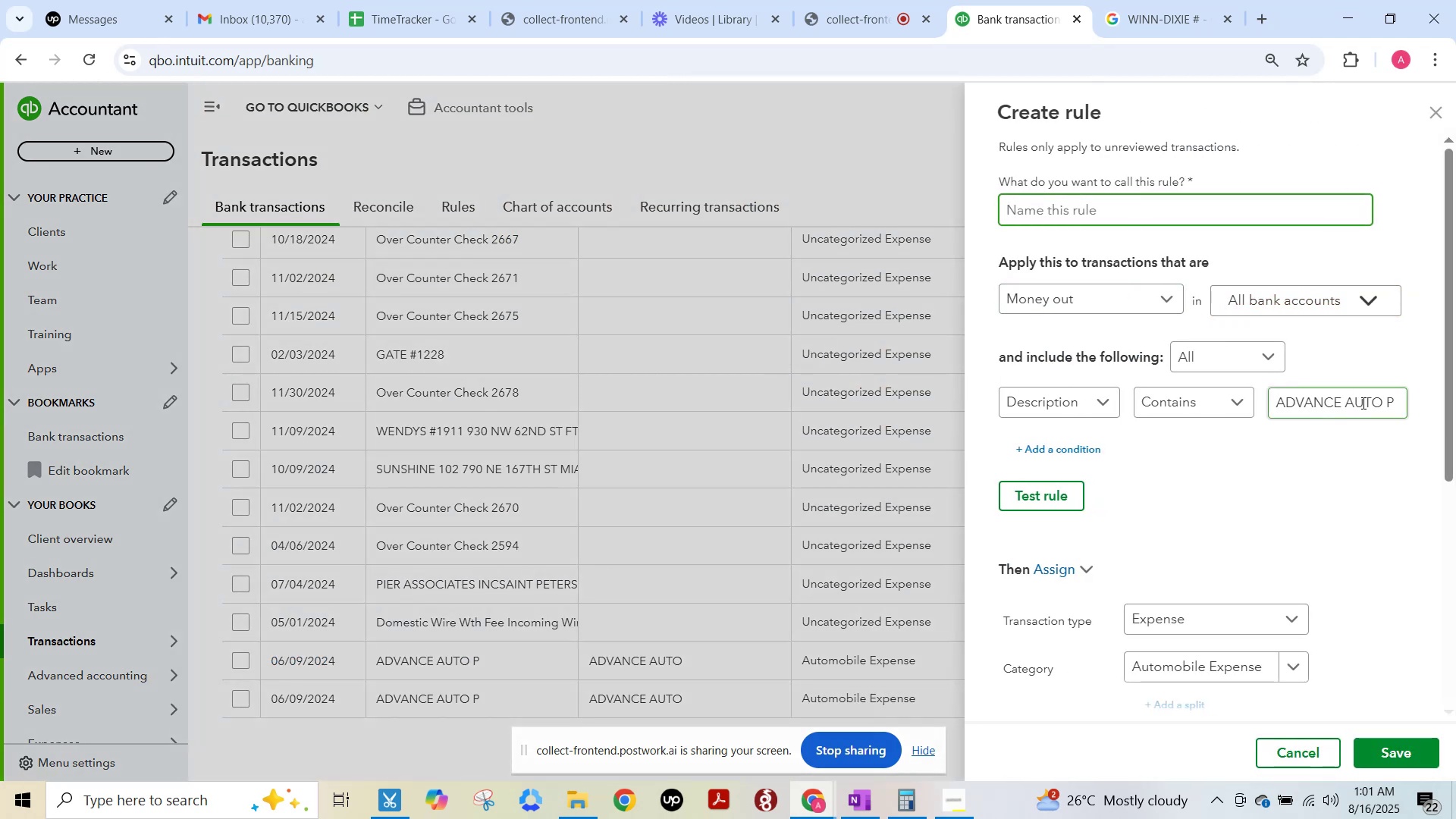 
left_click_drag(start_coordinate=[1381, 404], to_coordinate=[1207, 411])
 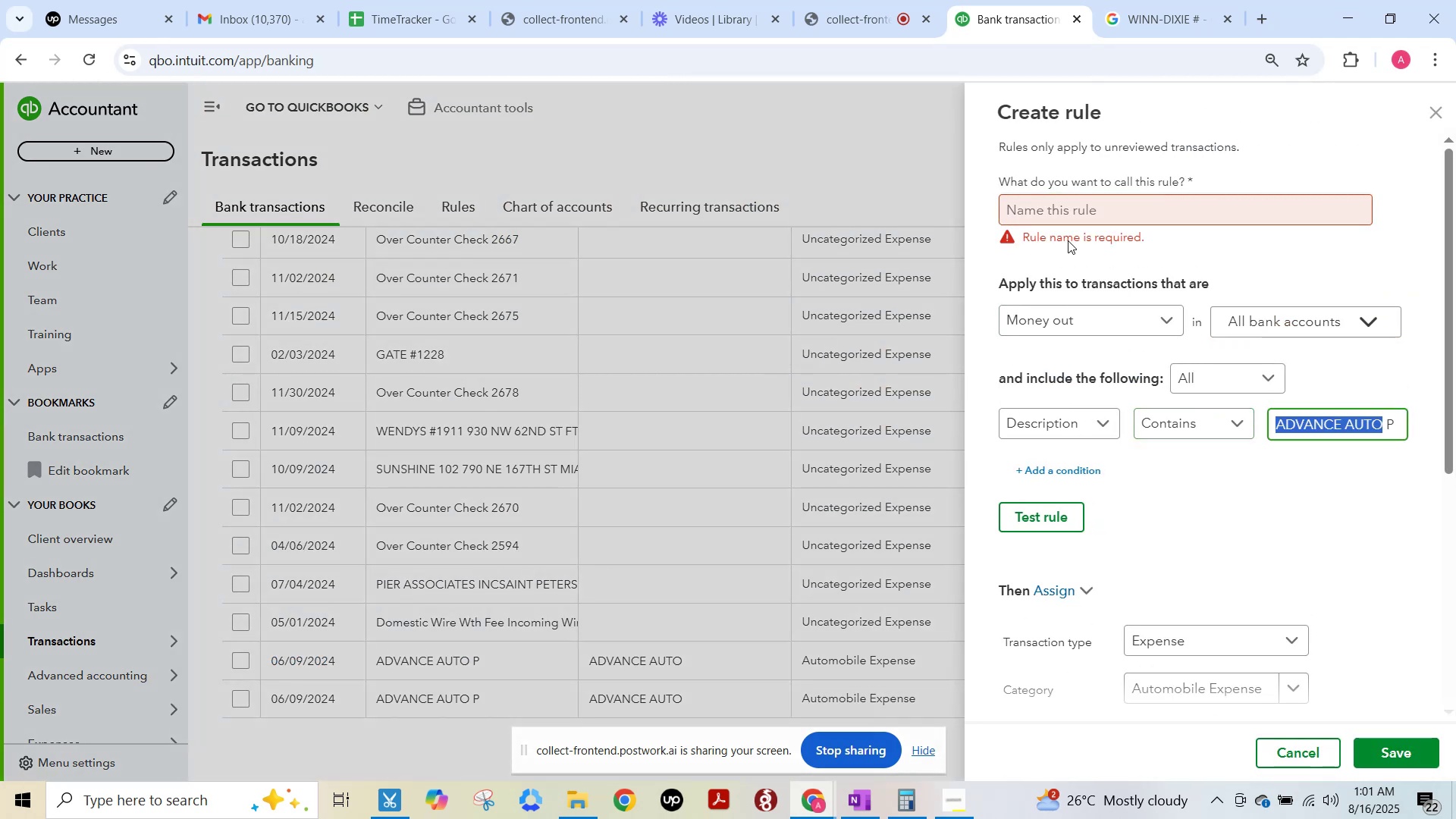 
key(Control+C)
 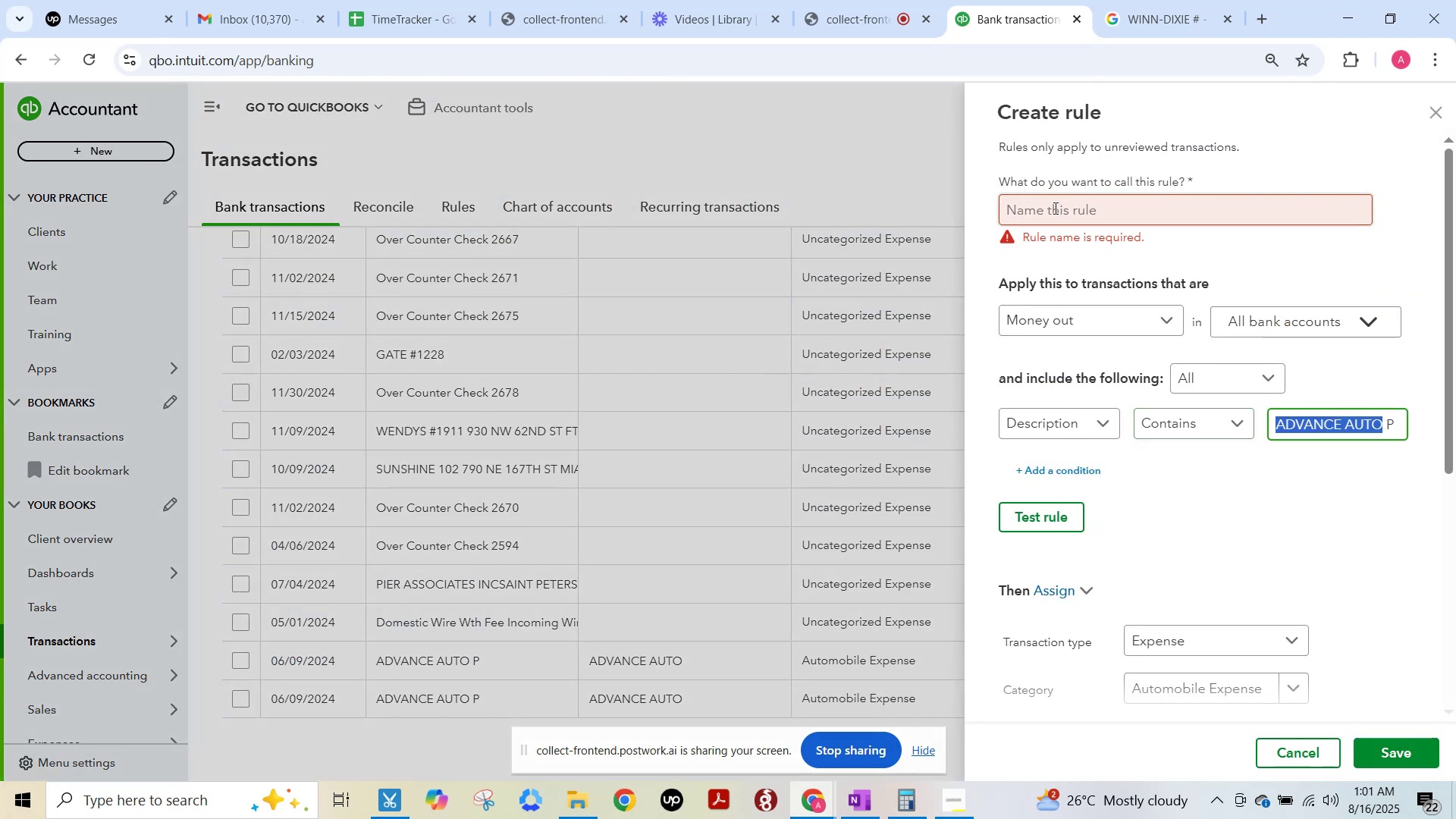 
left_click([1054, 208])
 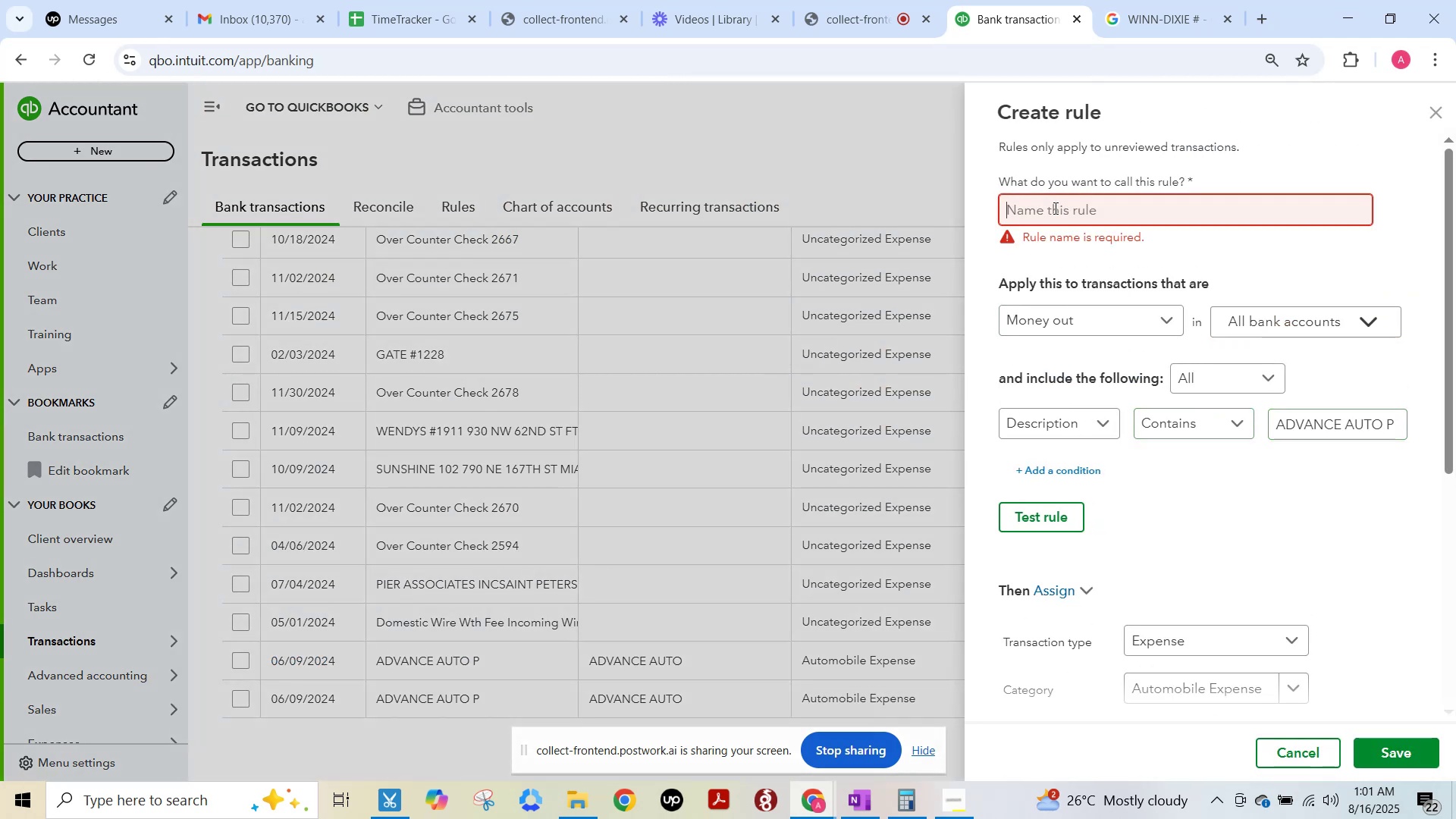 
key(Control+V)
 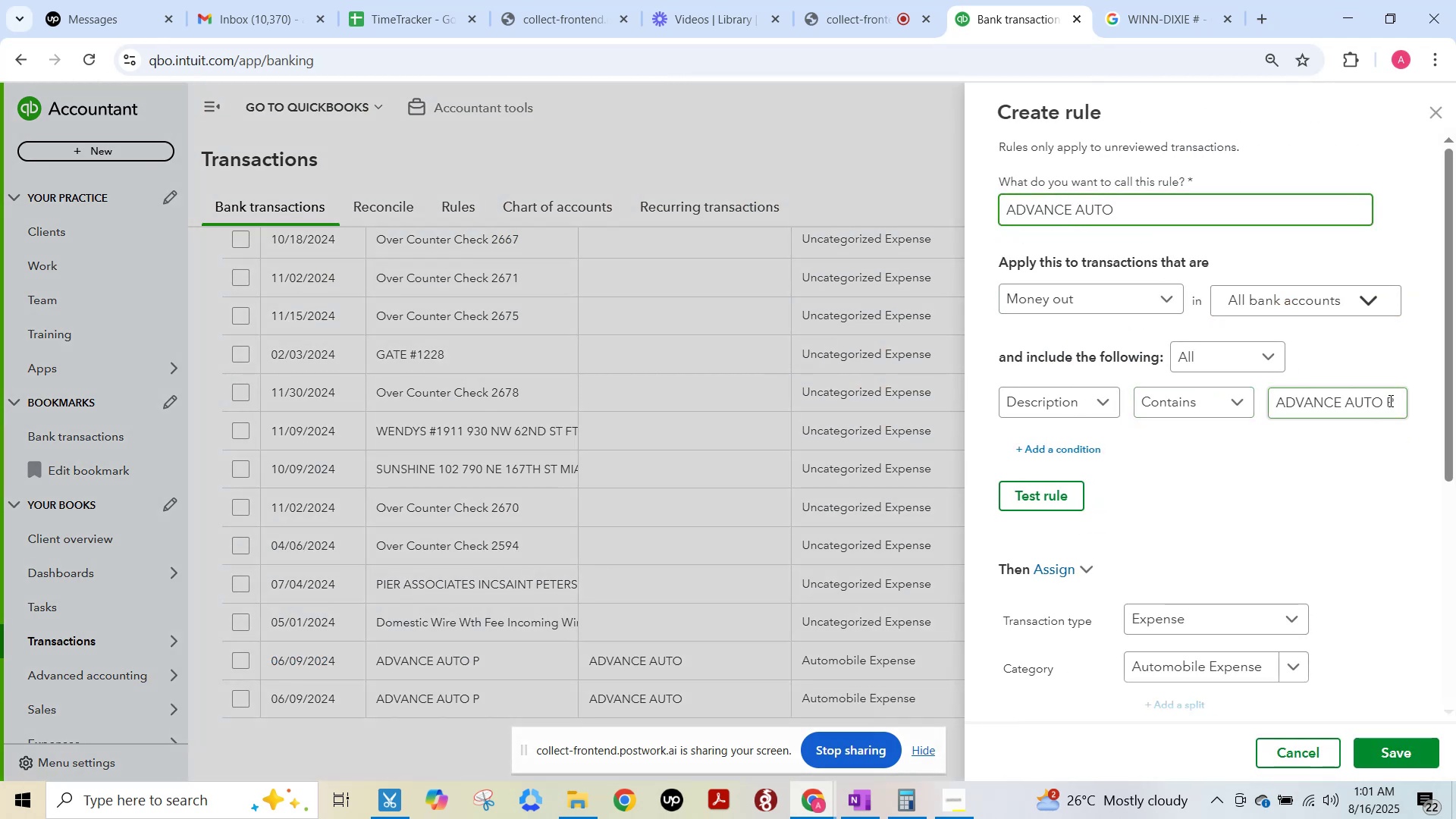 
left_click_drag(start_coordinate=[1392, 401], to_coordinate=[1455, 414])
 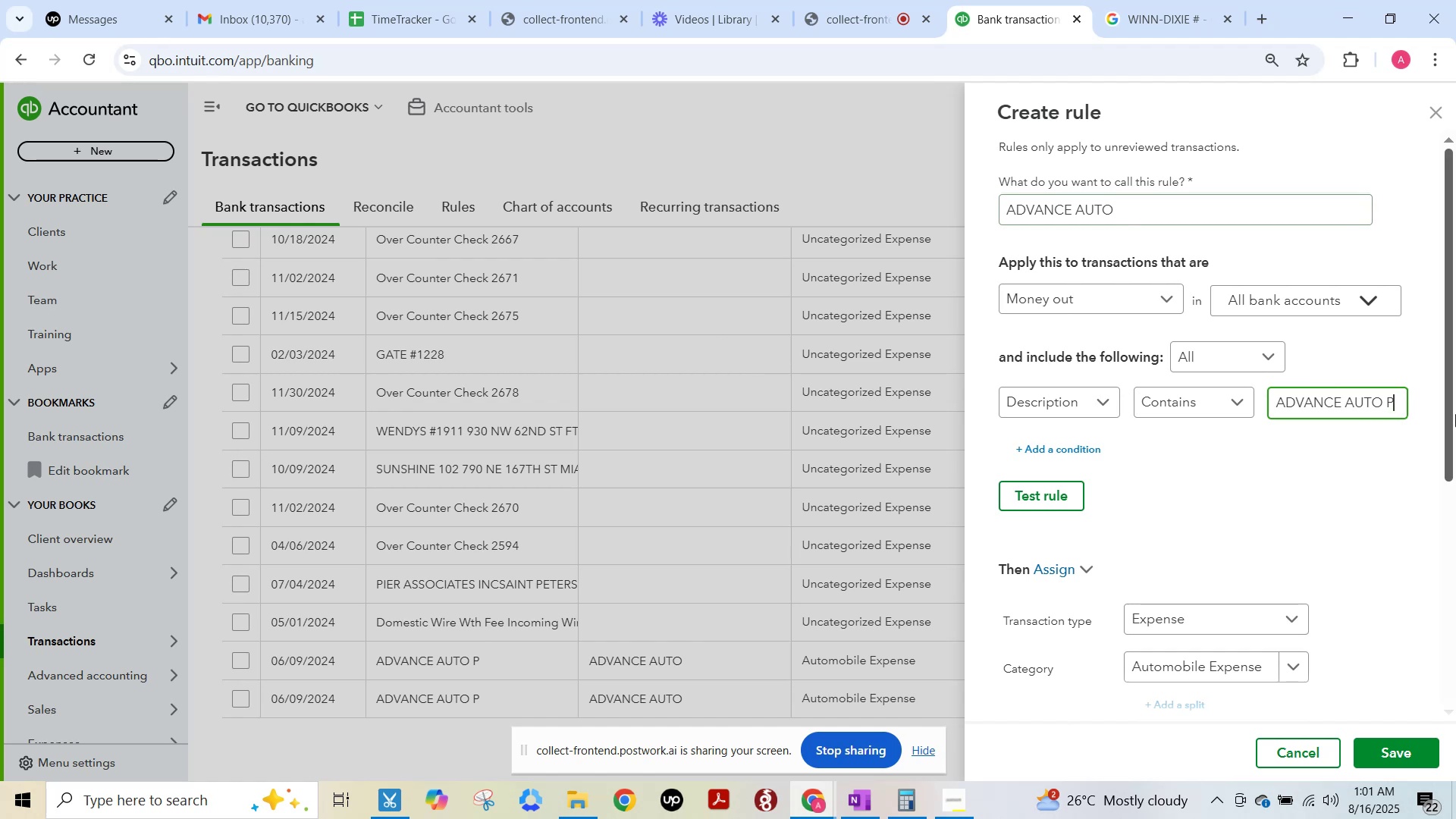 
key(Shift+ShiftLeft)
 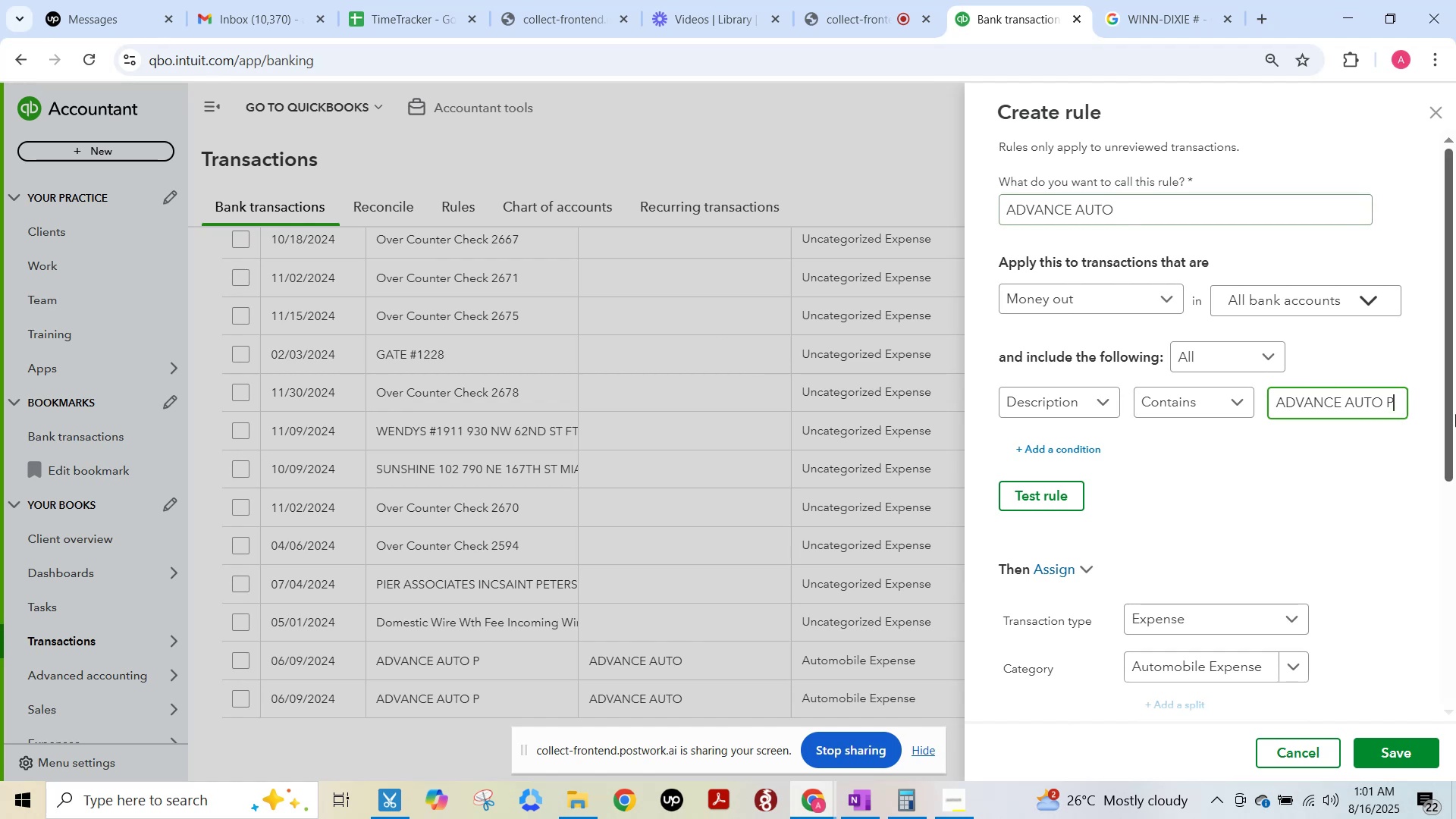 
key(ArrowRight)
 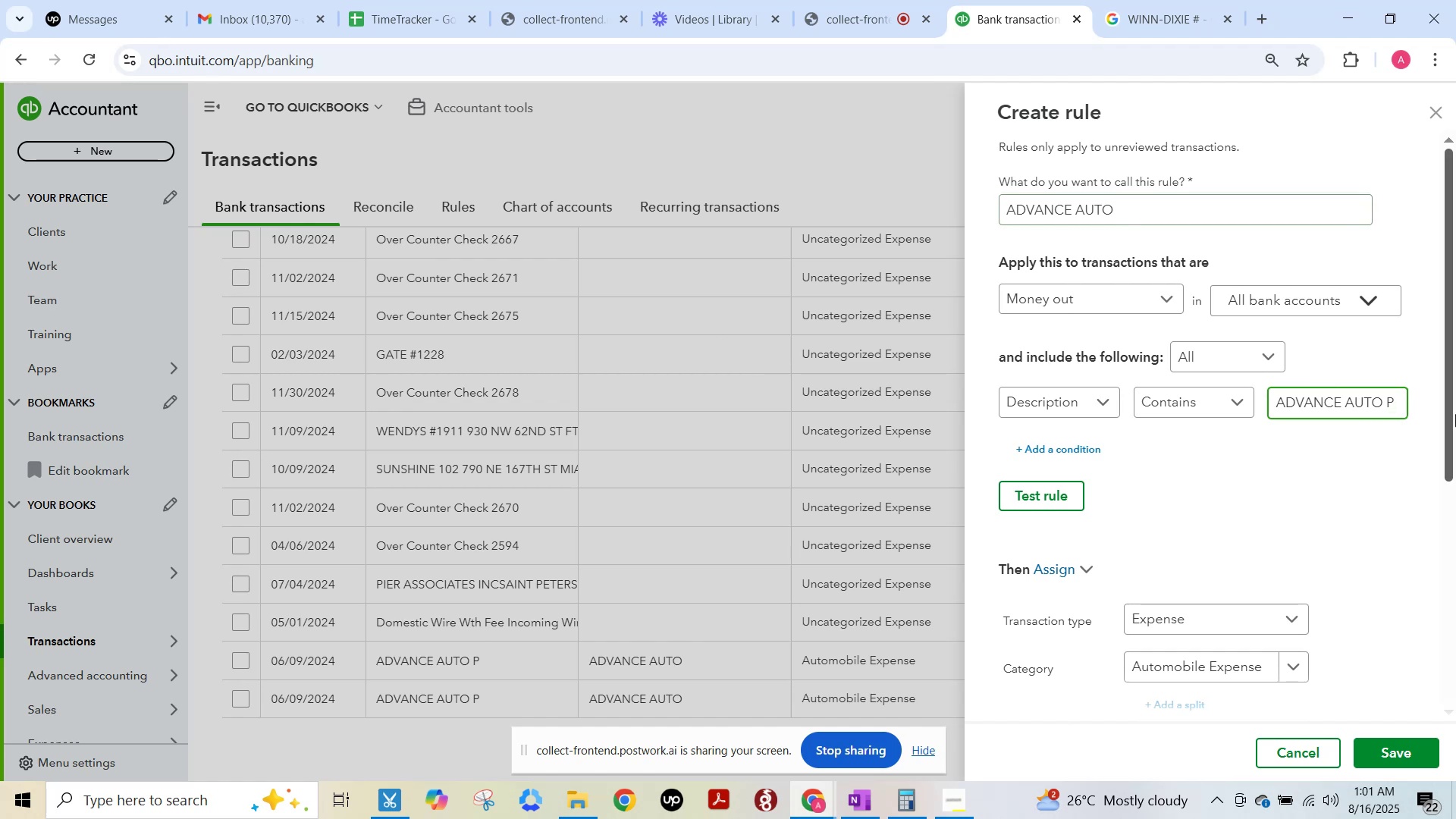 
key(Backspace)
 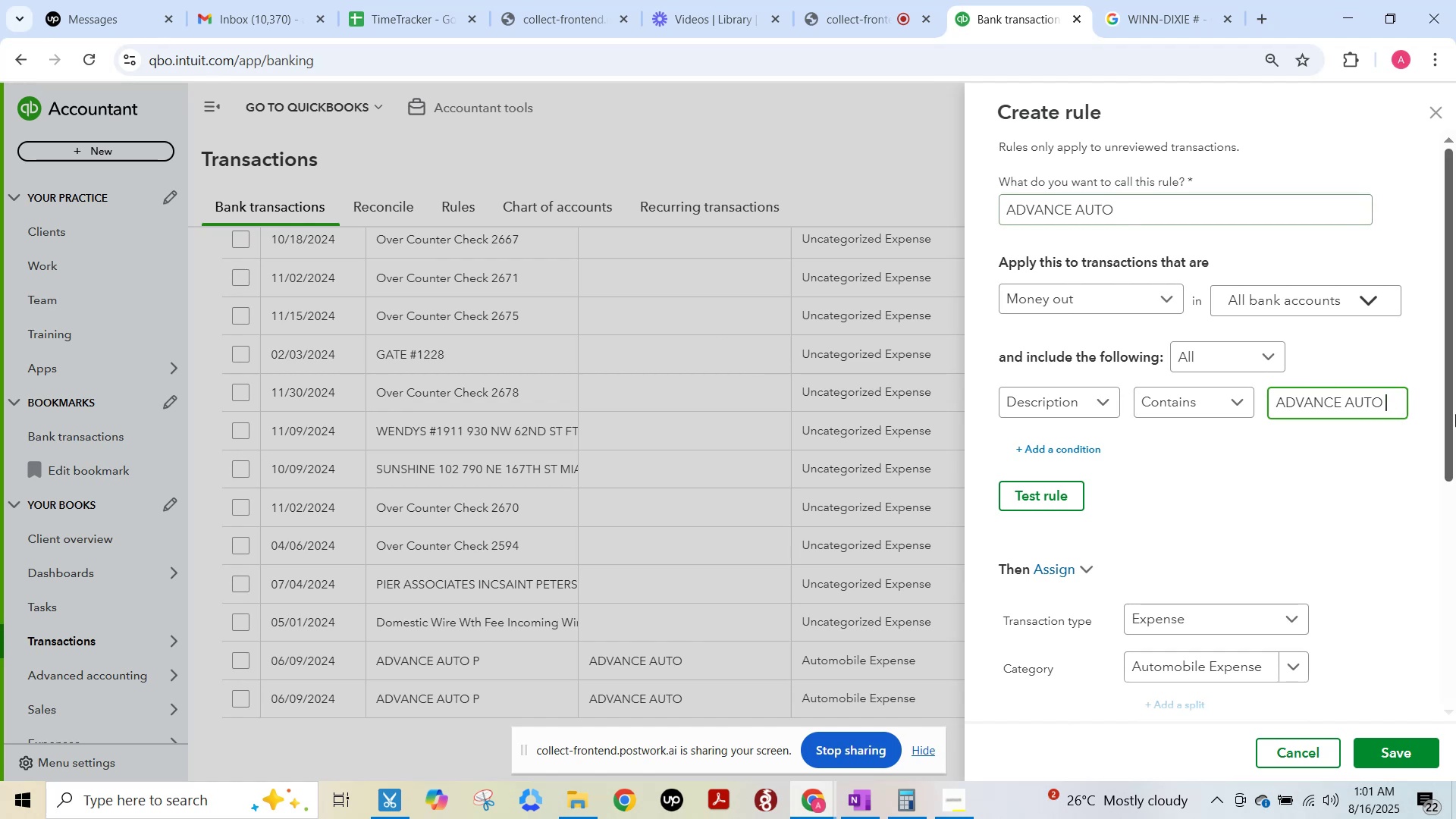 
key(Backspace)
 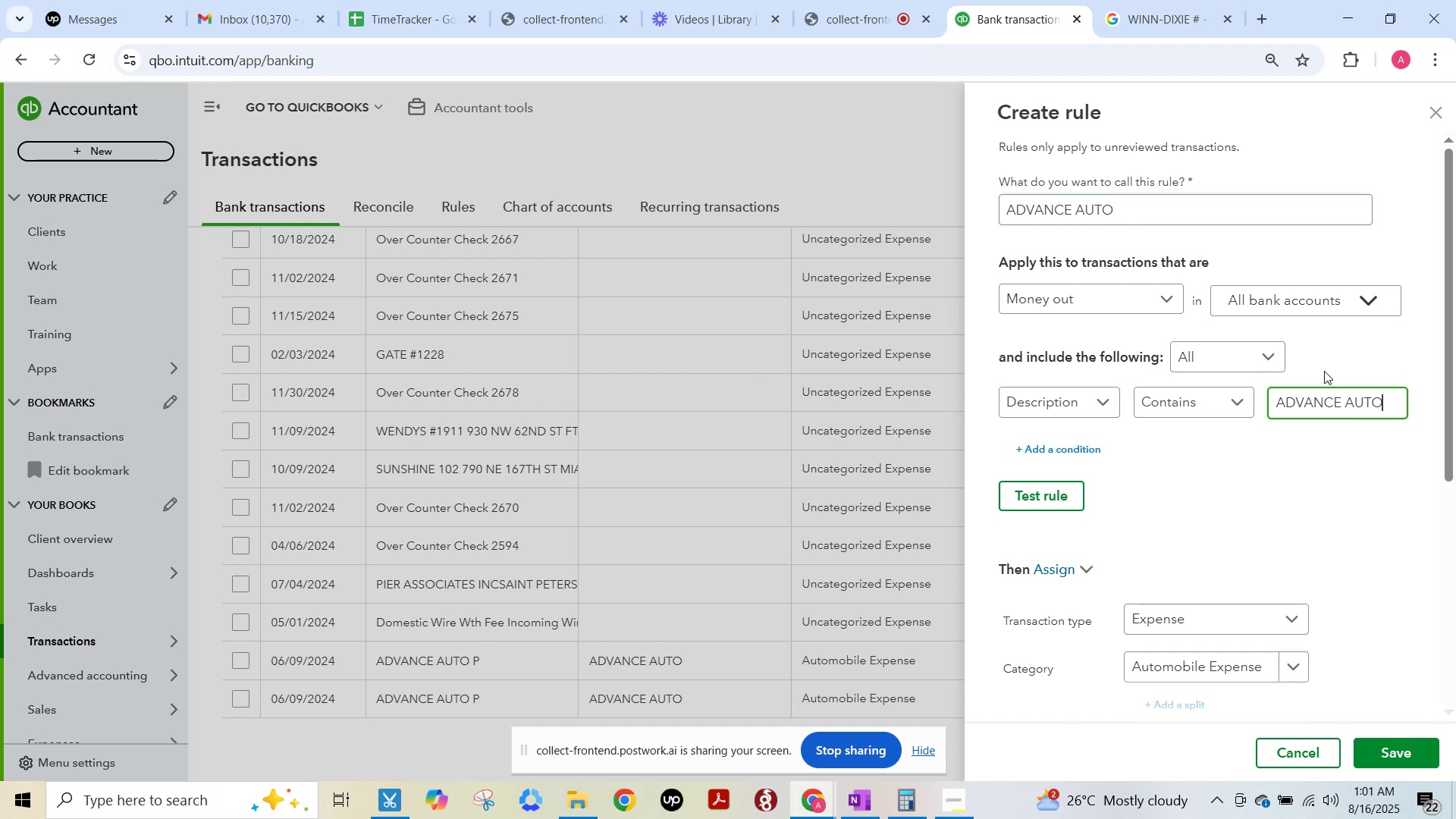 
scroll: coordinate [1223, 594], scroll_direction: down, amount: 5.0
 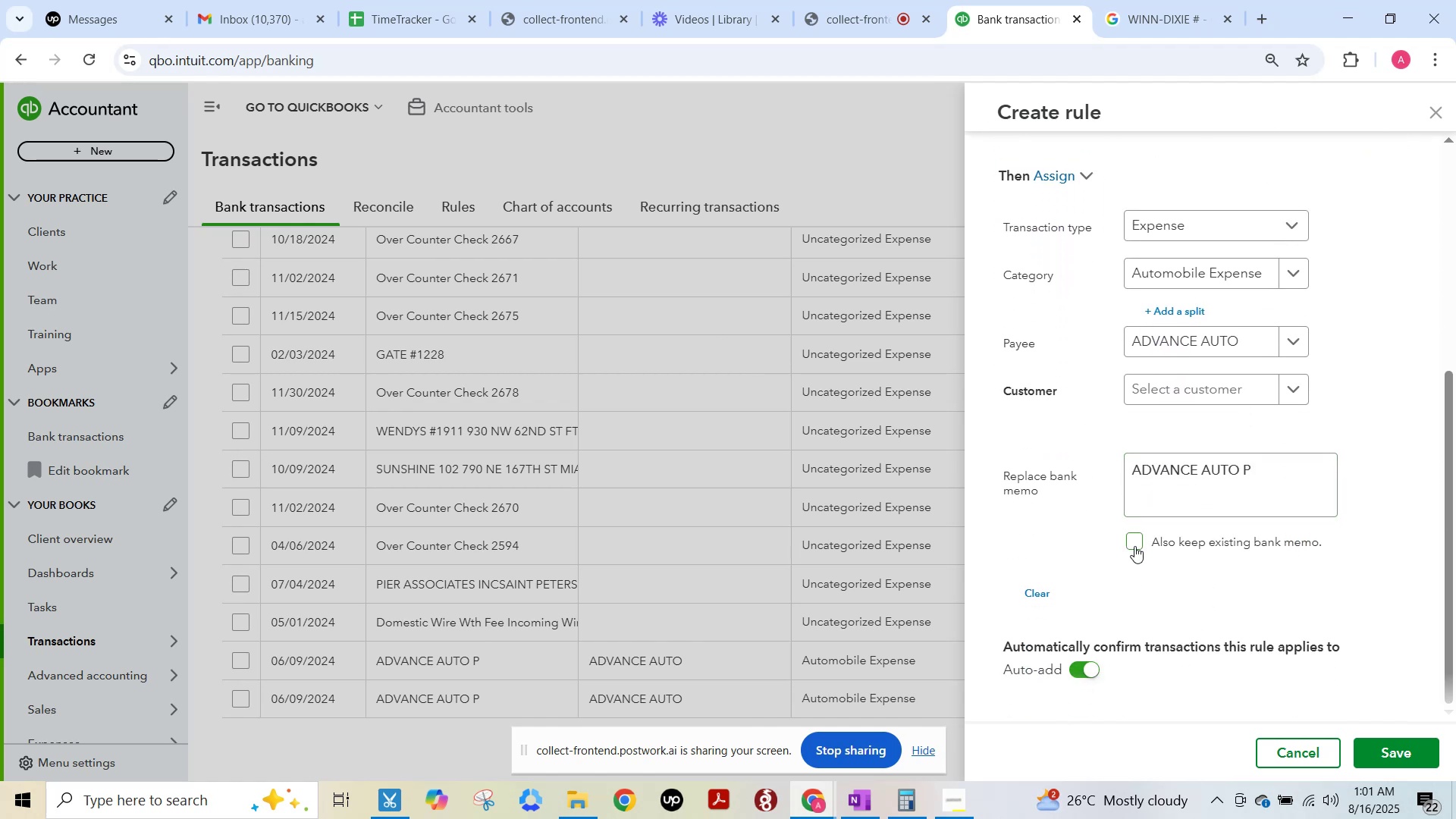 
left_click([1136, 544])
 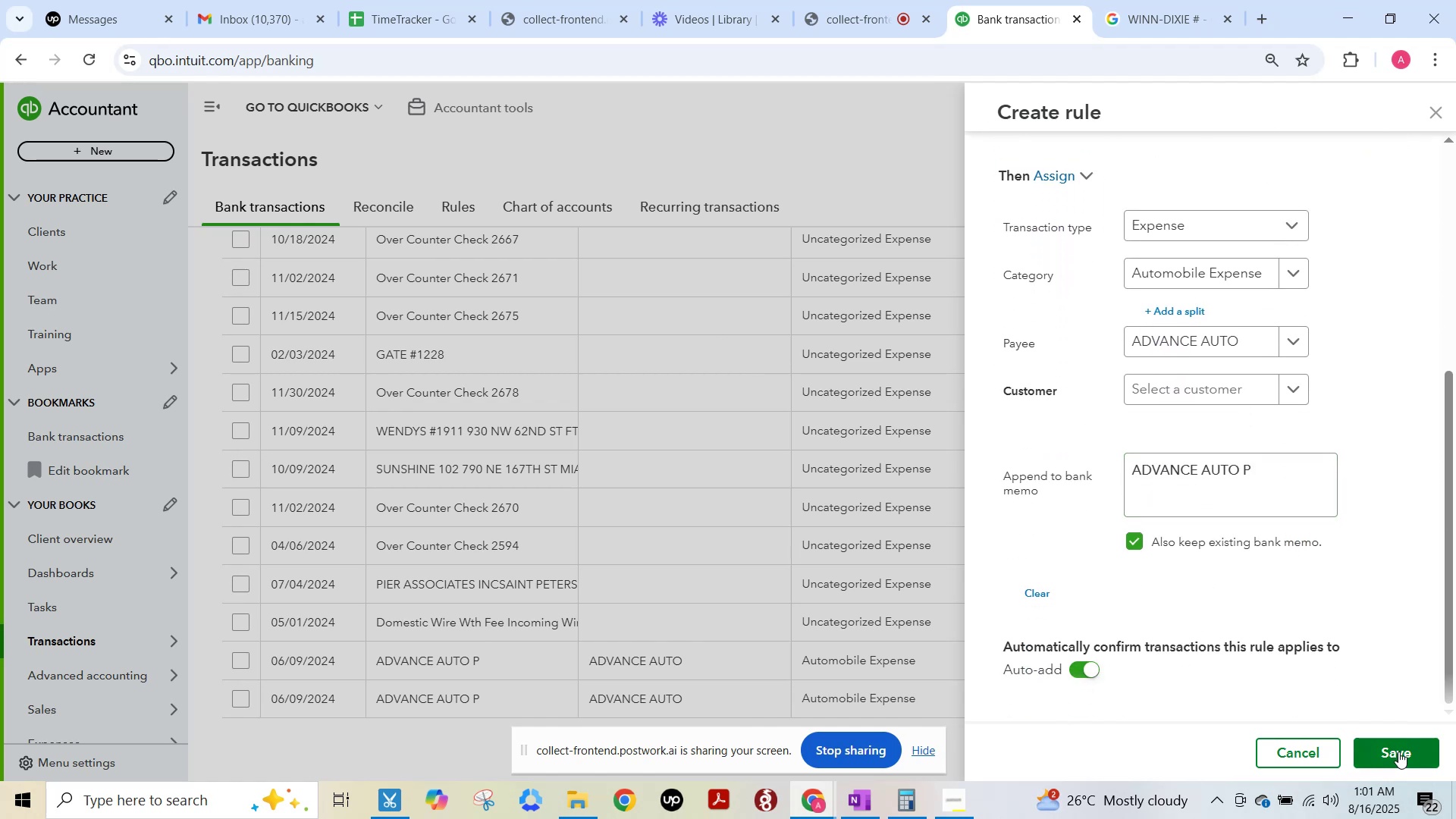 
left_click([1398, 752])
 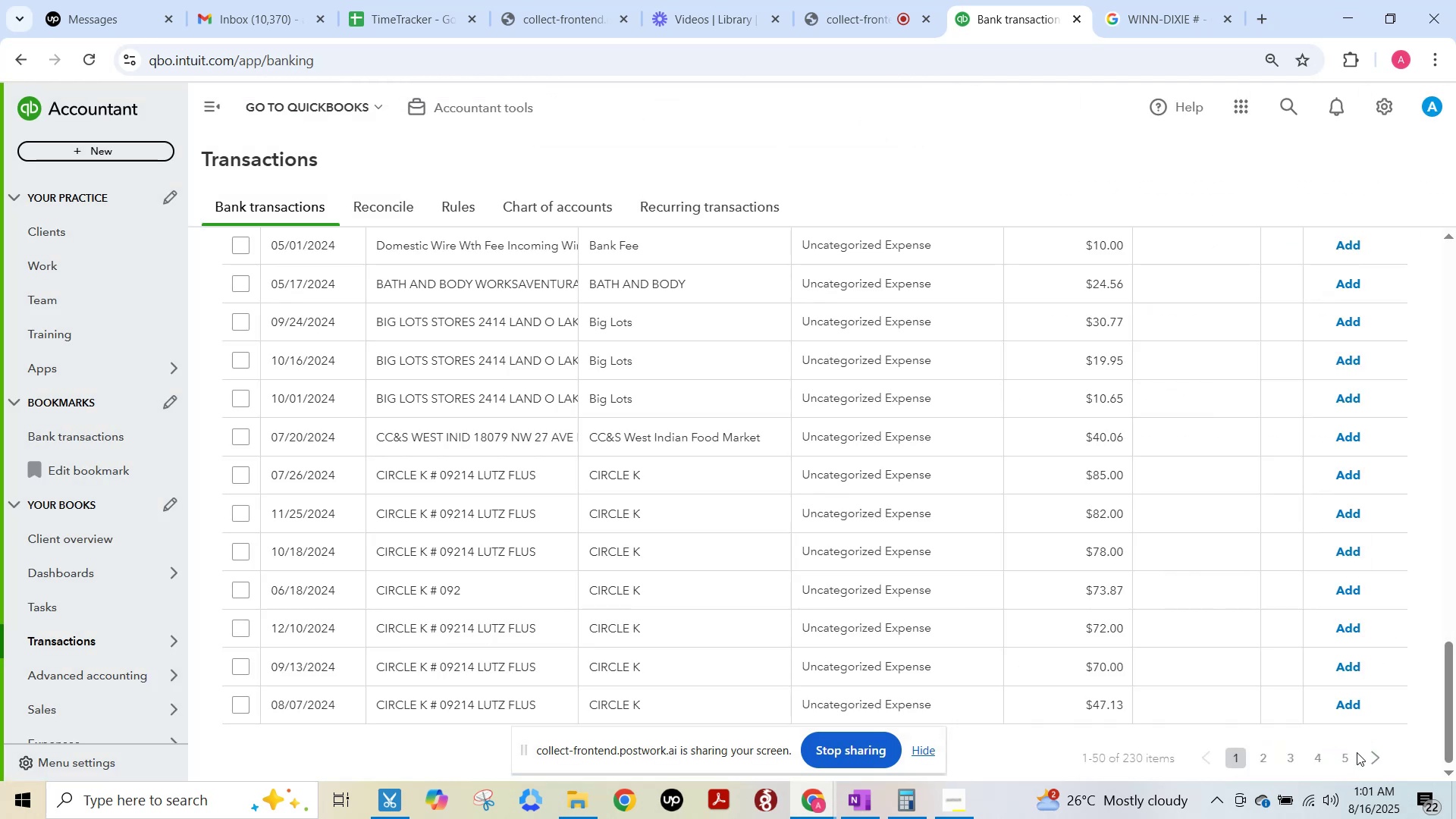 
wait(15.1)
 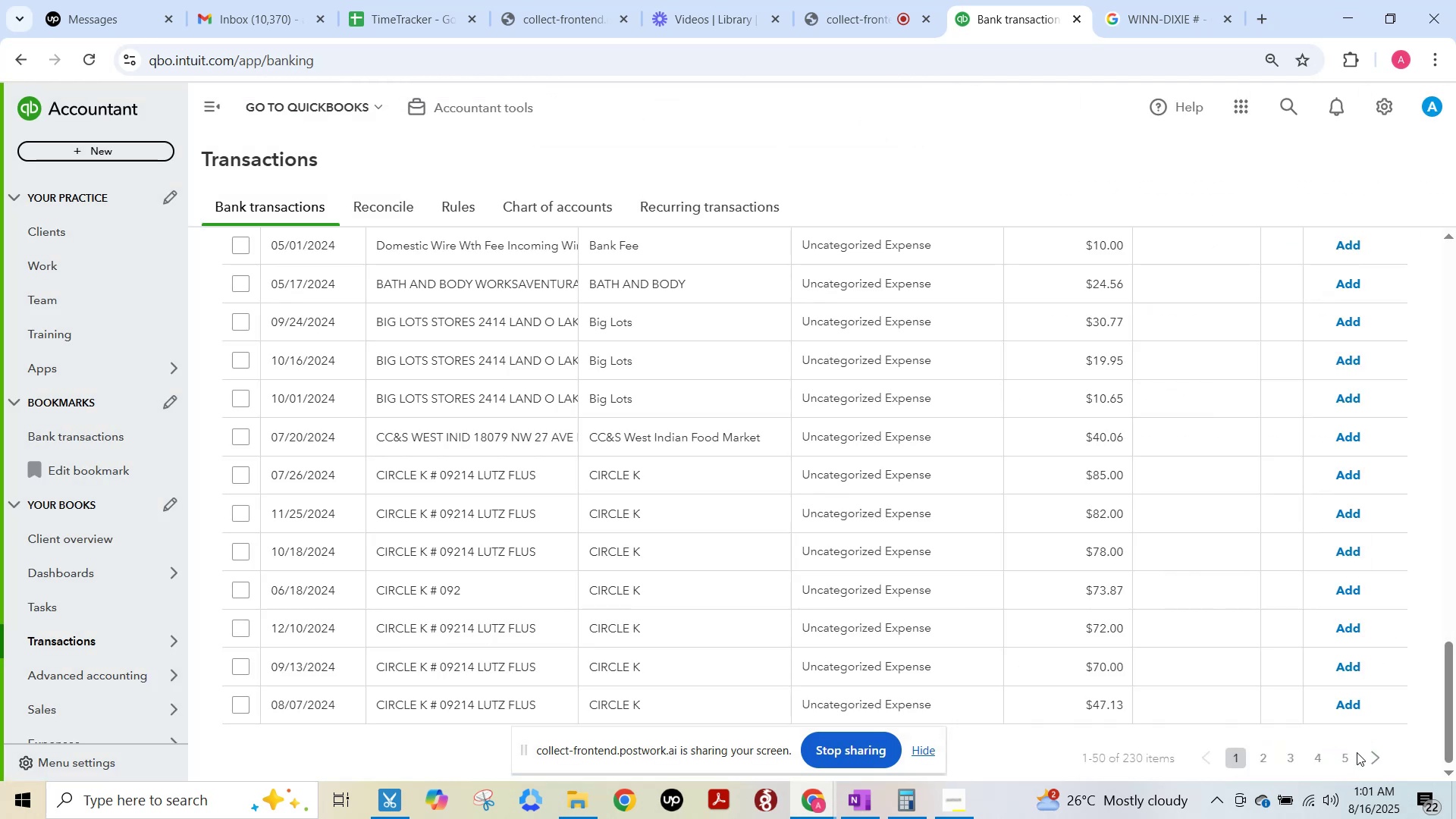 
left_click([1147, 0])
 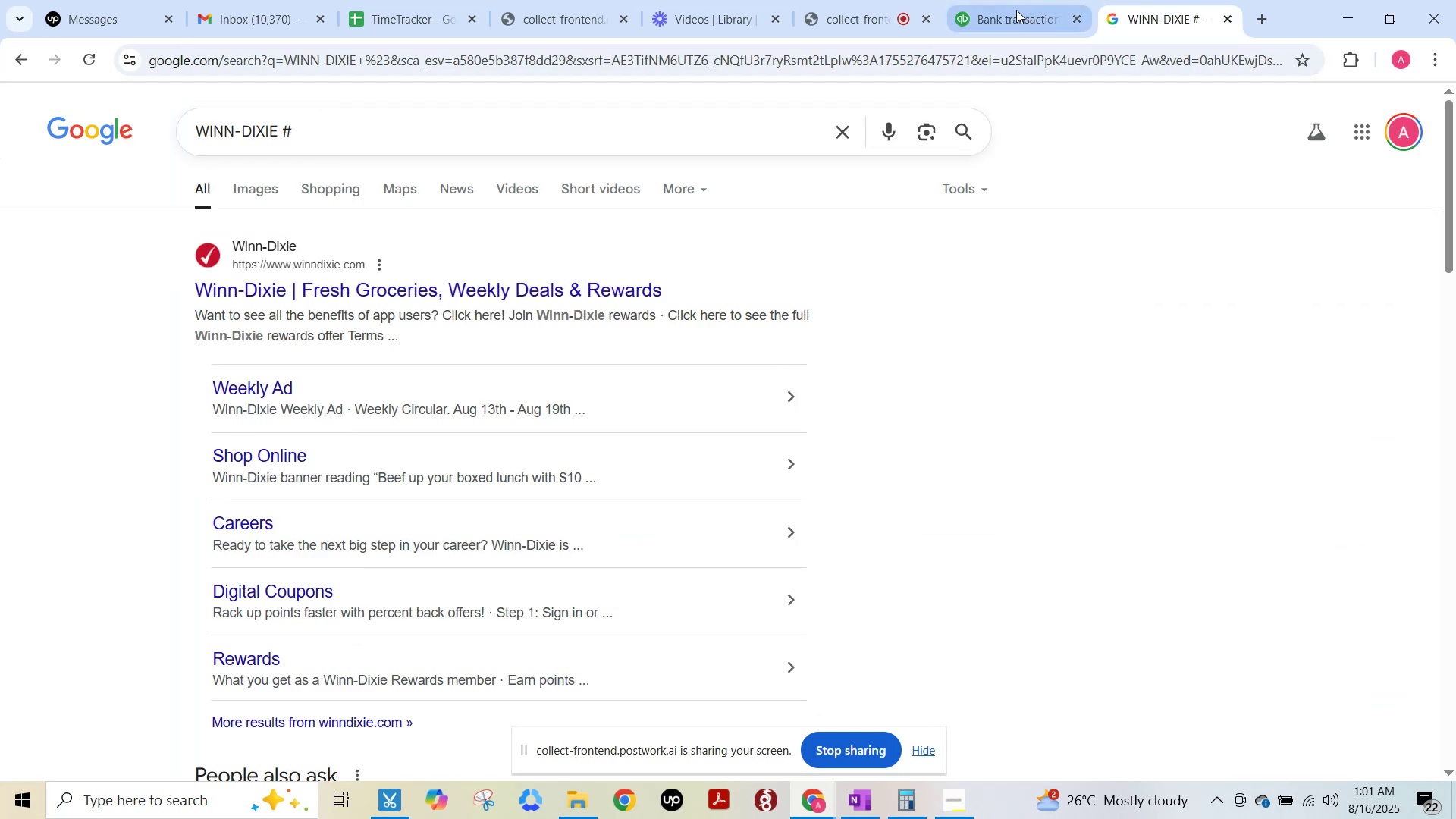 
left_click([1015, 9])
 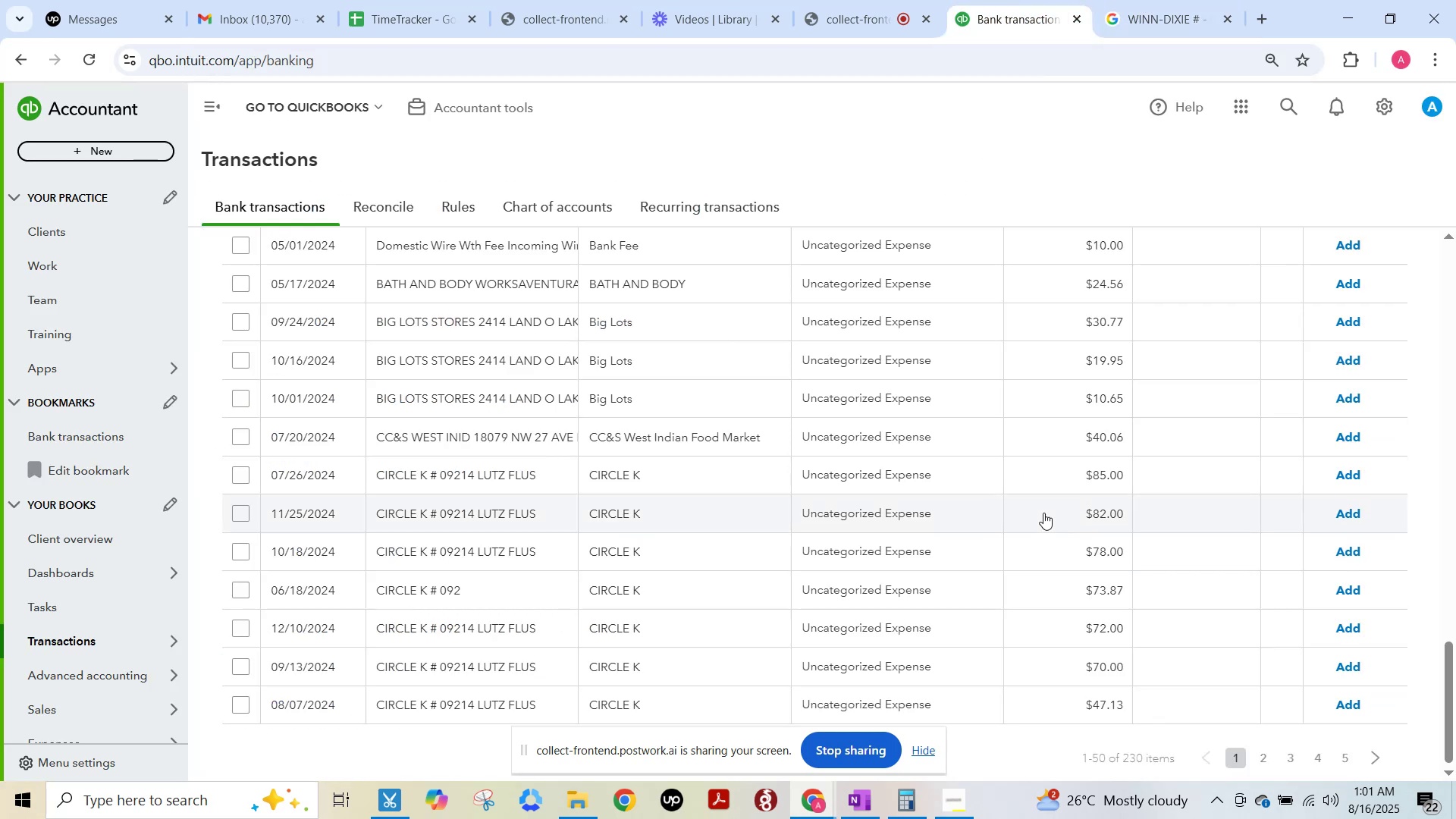 
scroll: coordinate [1064, 511], scroll_direction: up, amount: 10.0
 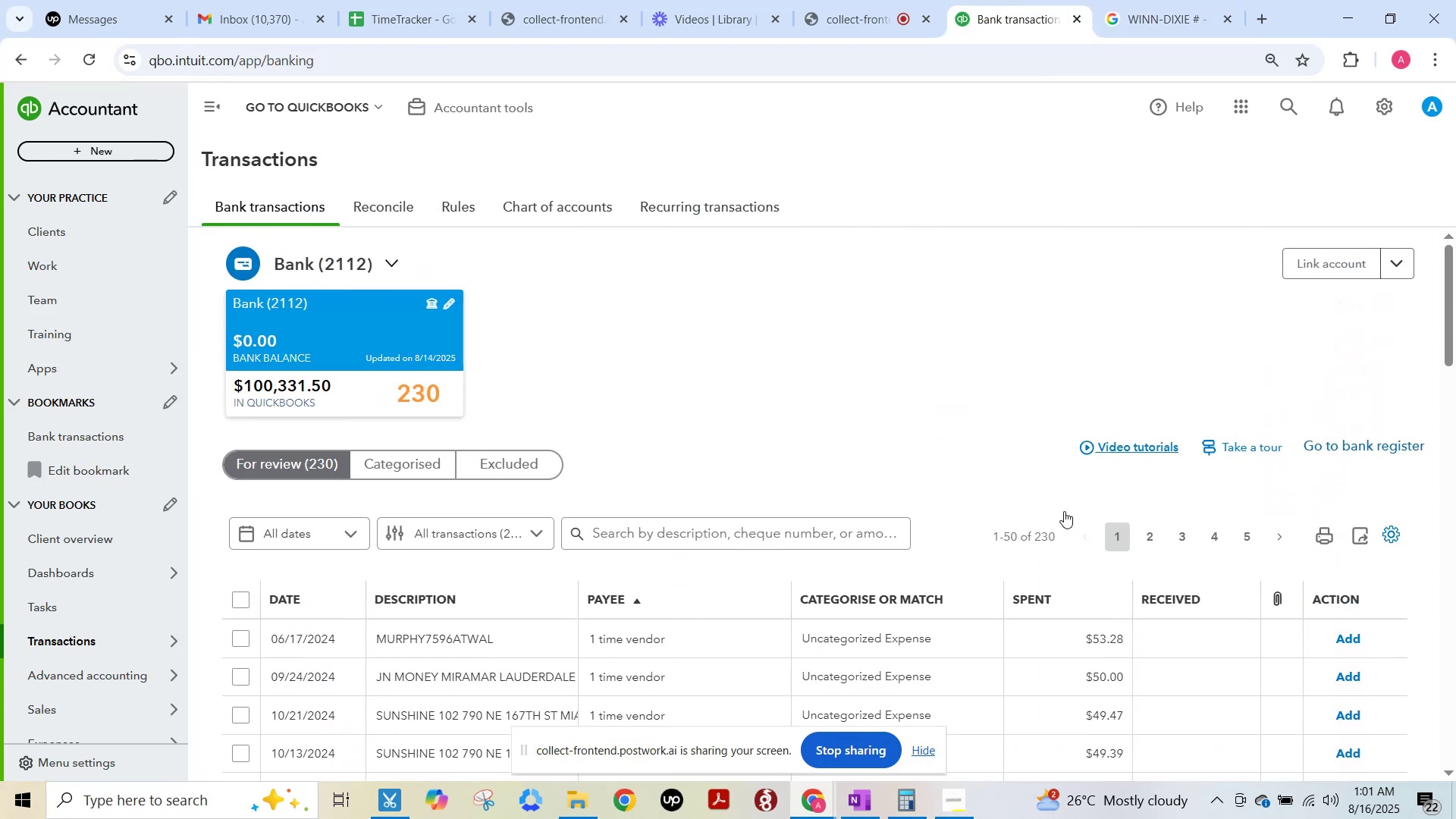 
key(F15)
 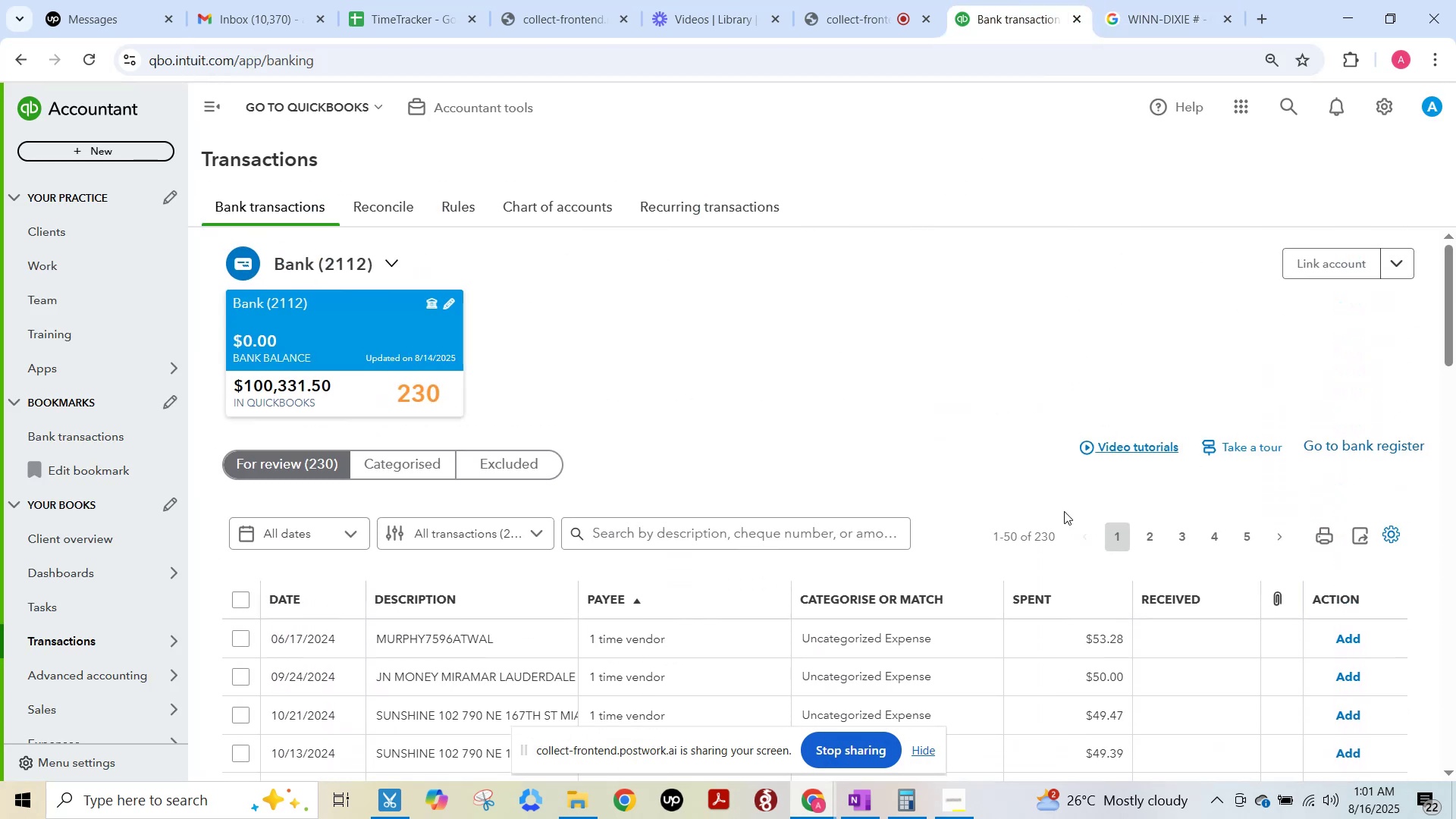 
scroll: coordinate [1064, 511], scroll_direction: down, amount: 2.0
 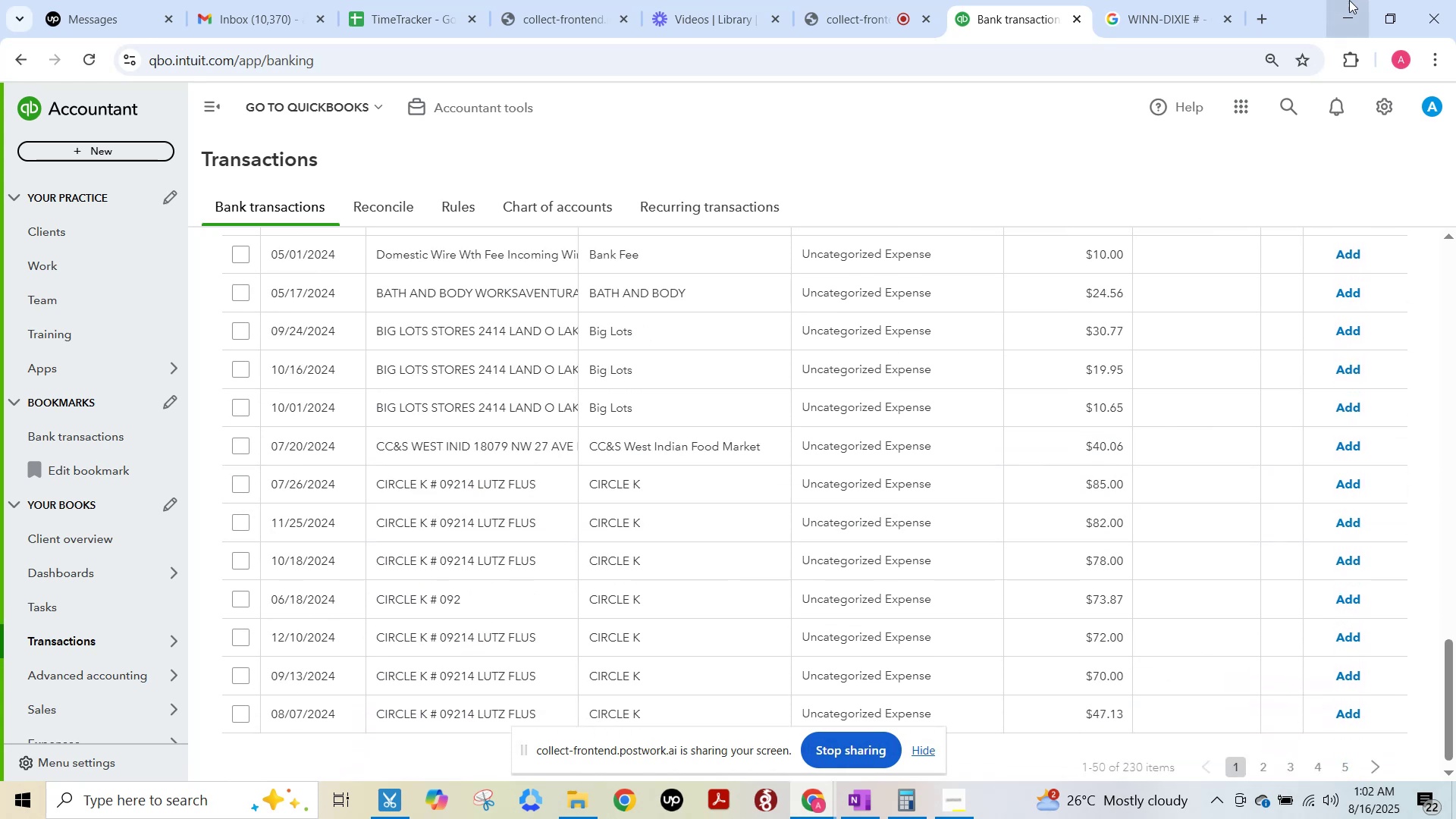 
left_click([1160, 0])
 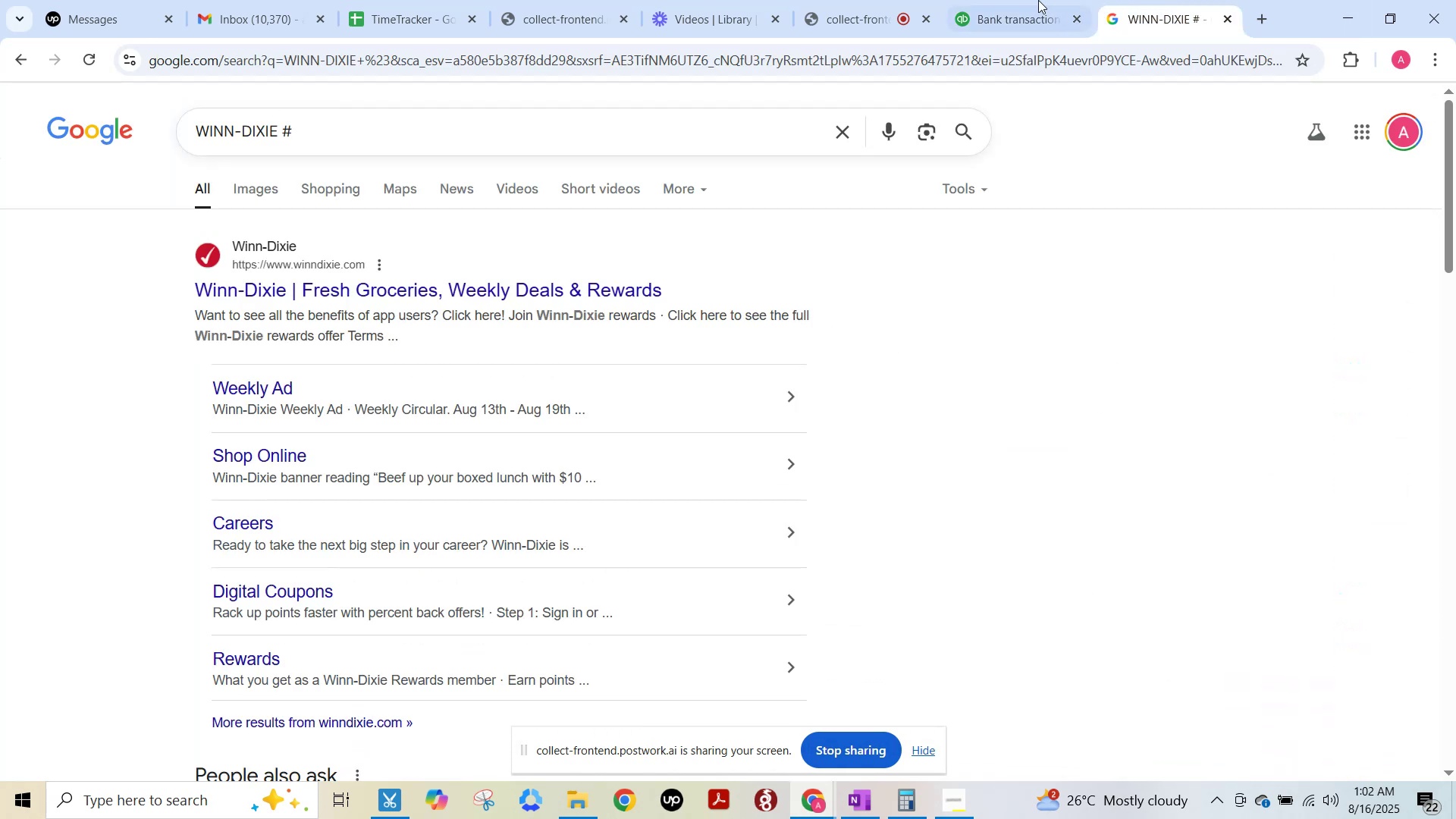 
left_click([1006, 0])
 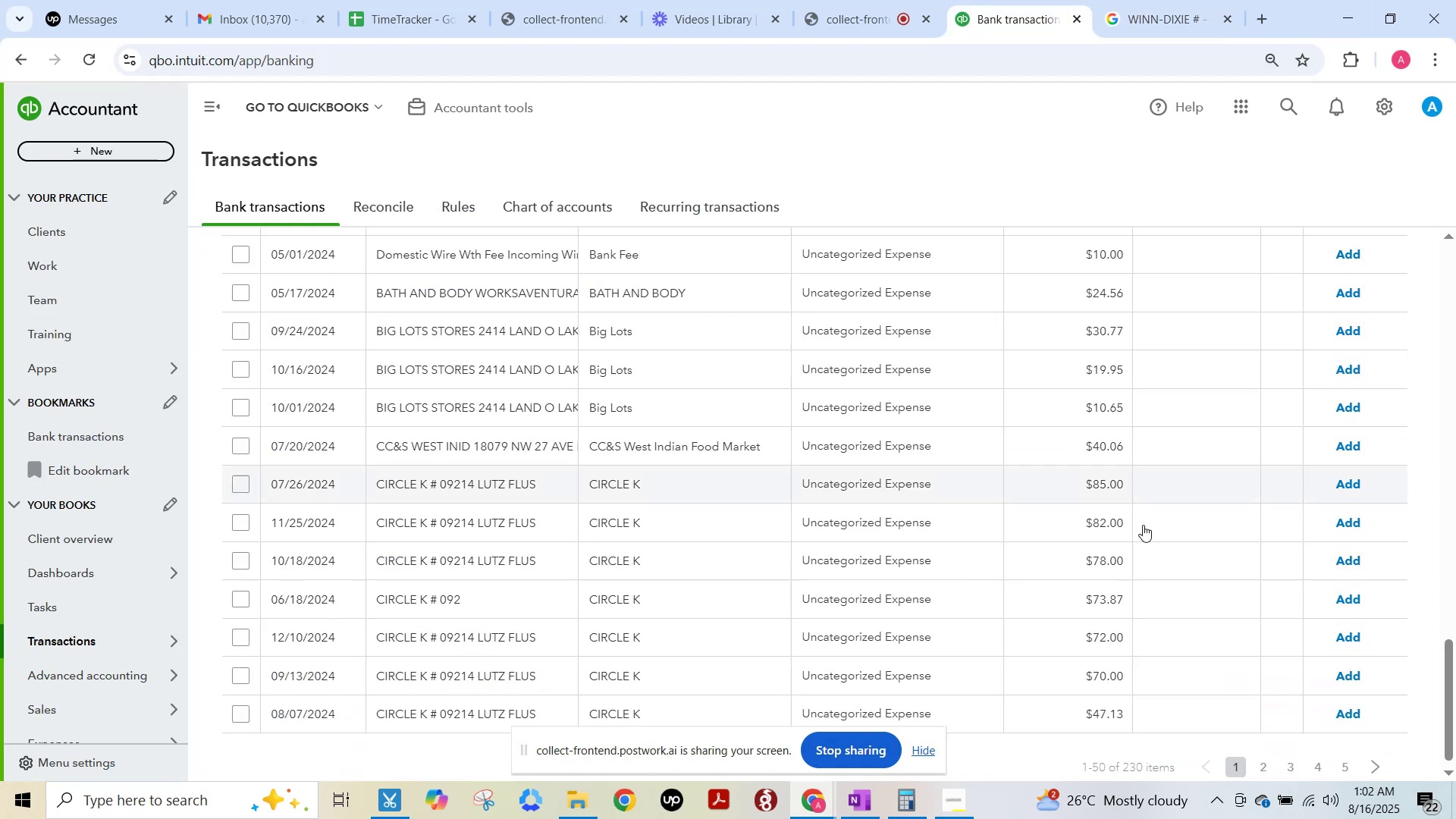 
scroll: coordinate [1173, 523], scroll_direction: up, amount: 17.0
 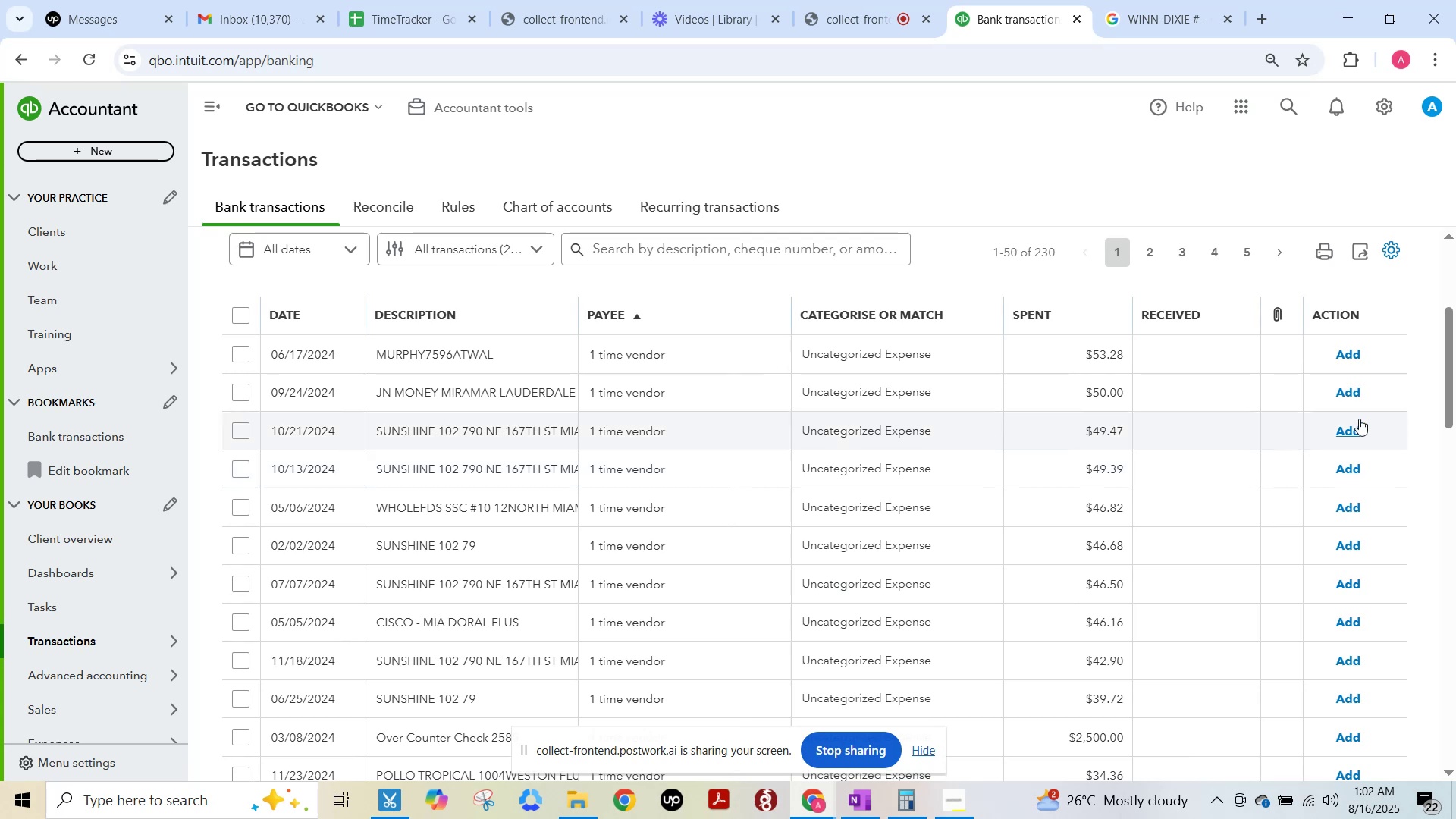 
key(F15)
 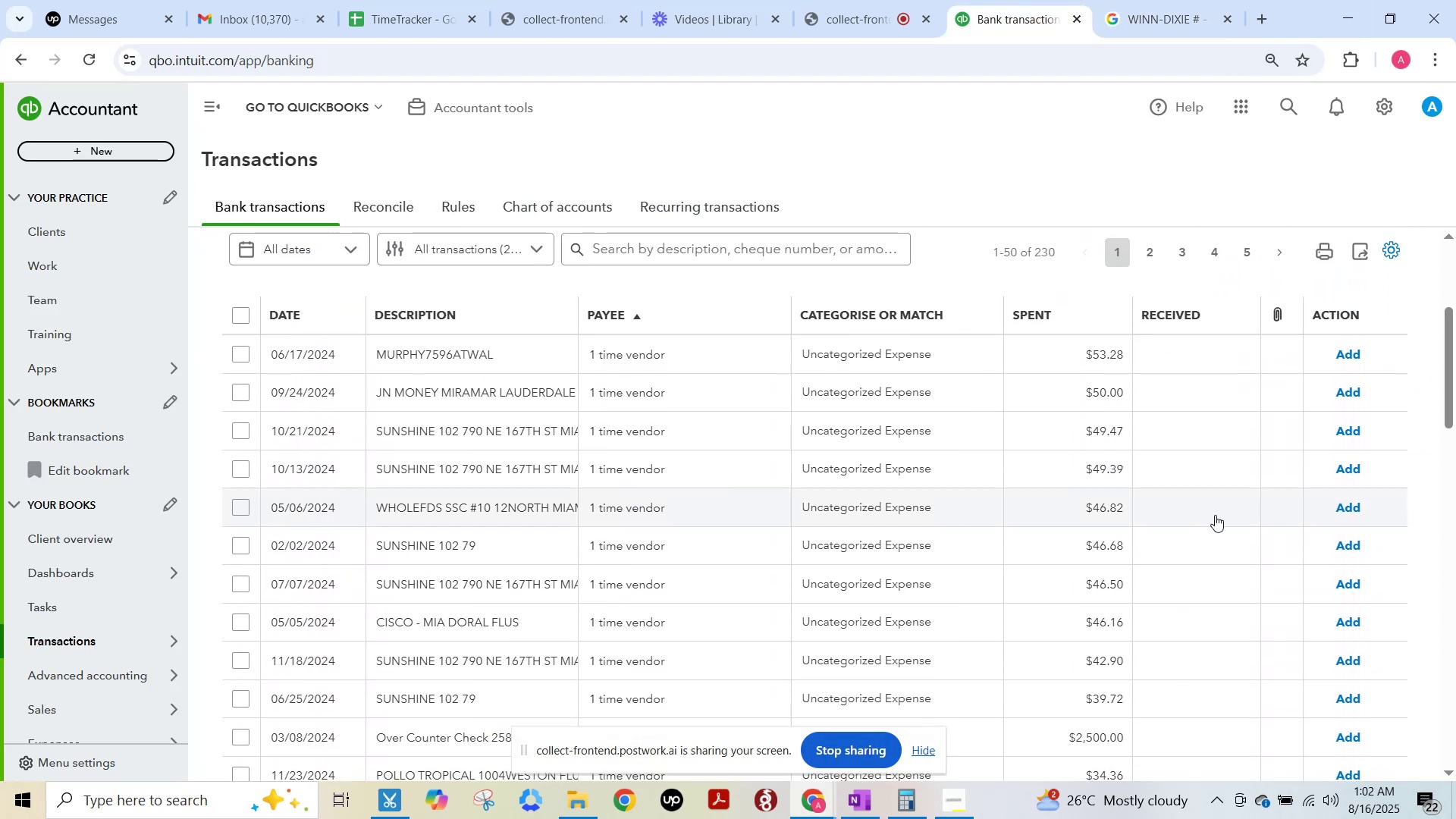 
key(F15)
 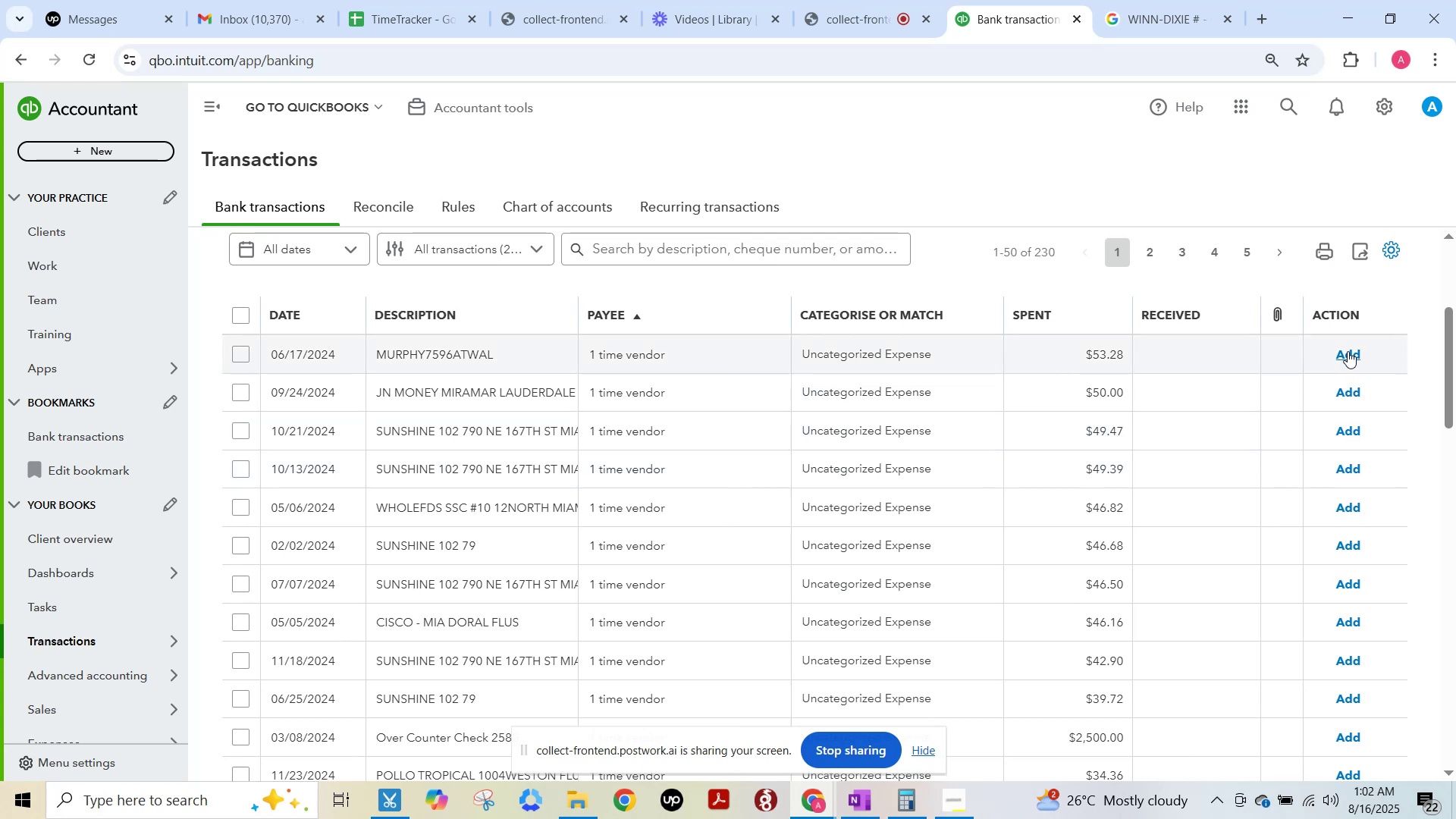 
left_click([1348, 351])
 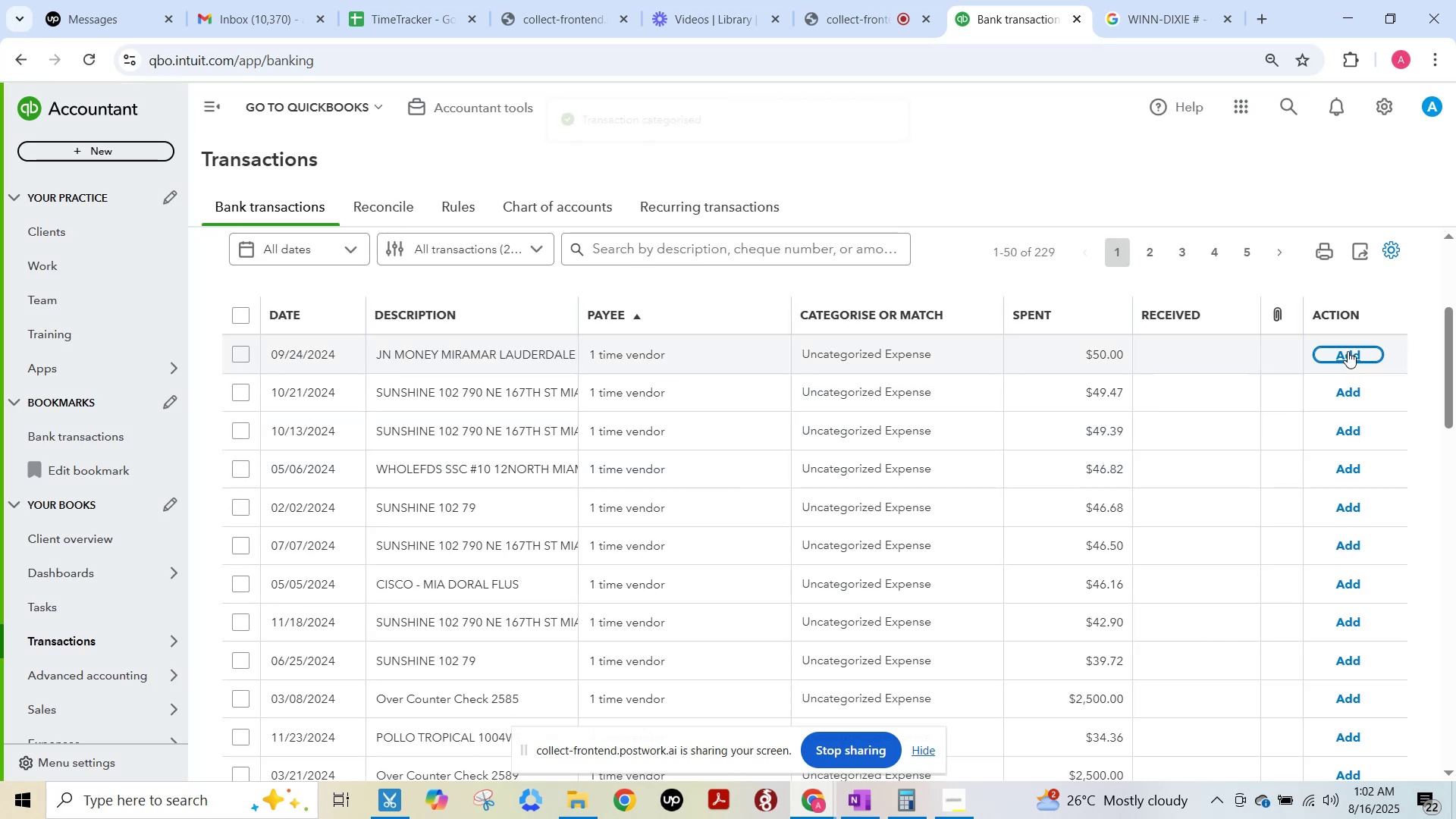 
left_click([1348, 351])
 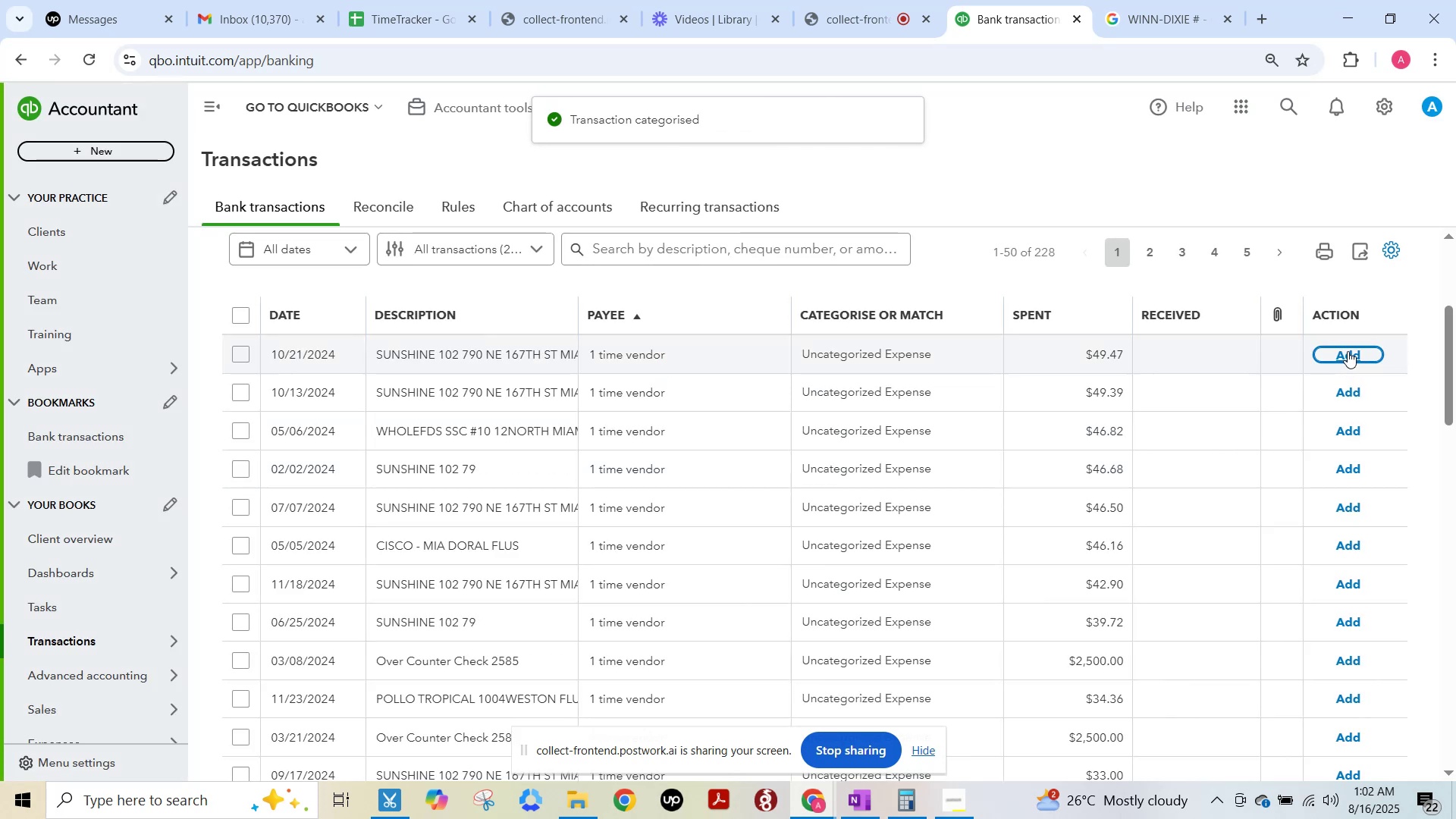 
left_click([1348, 351])
 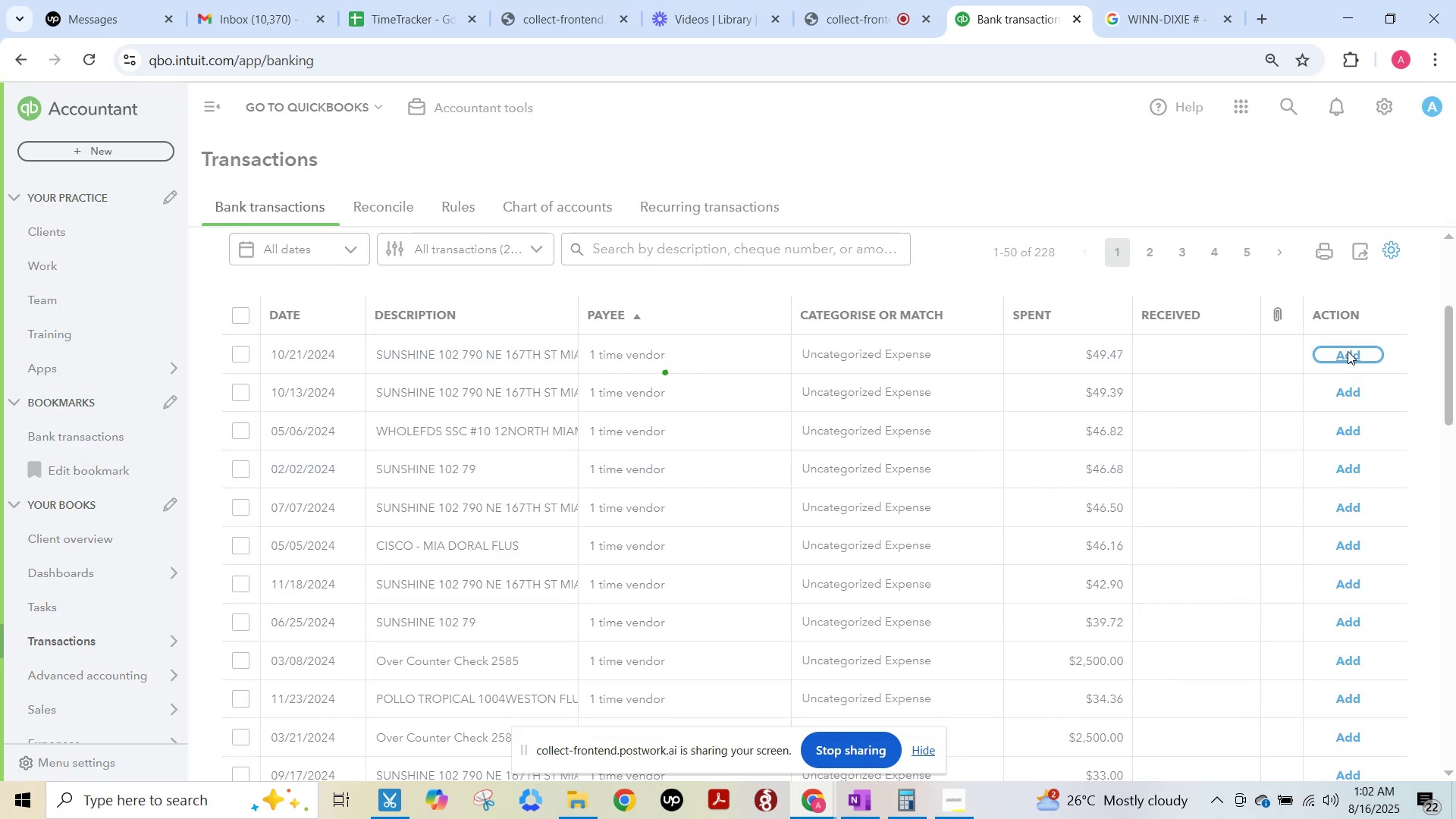 
wait(5.05)
 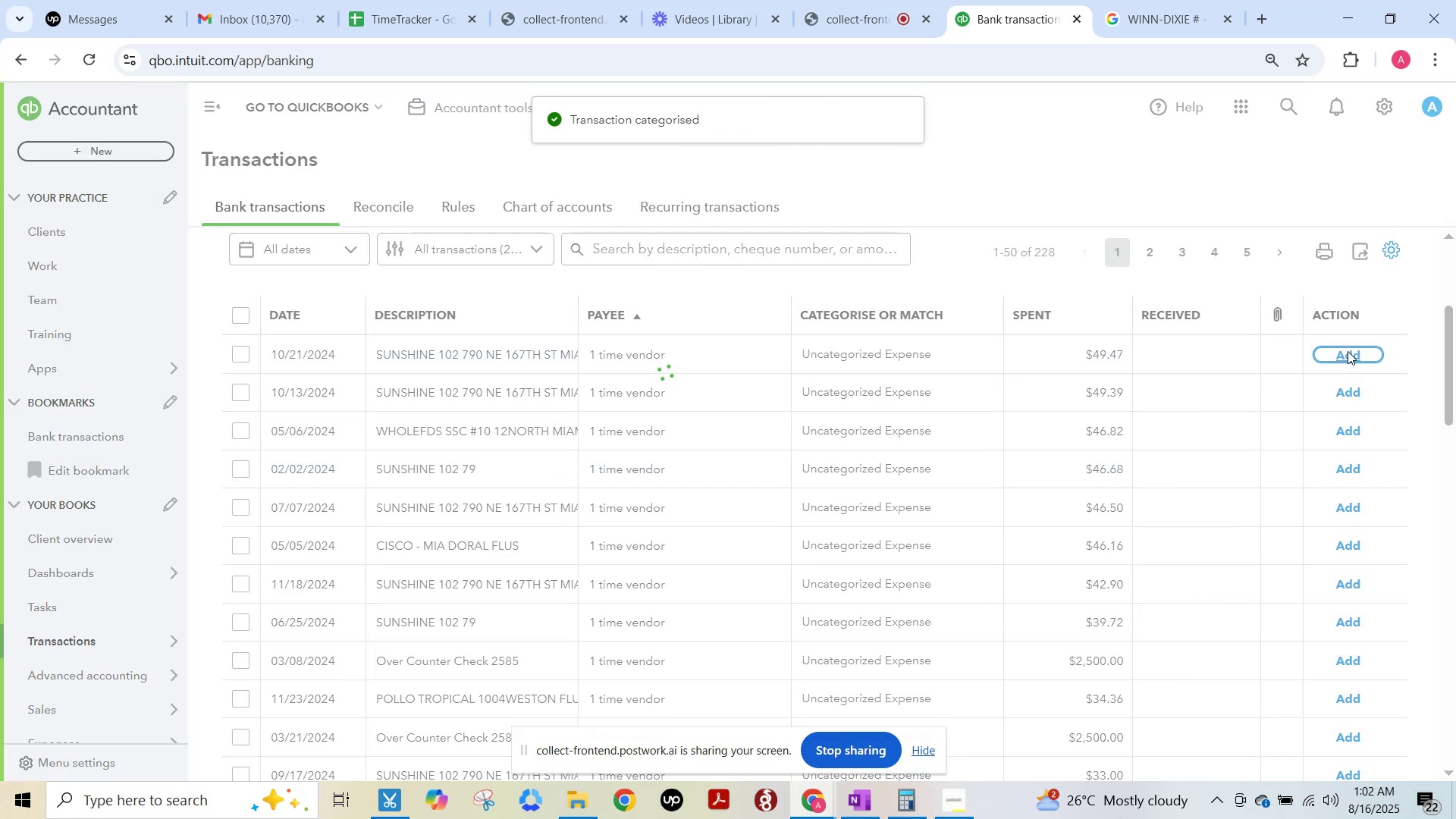 
left_click([1348, 351])
 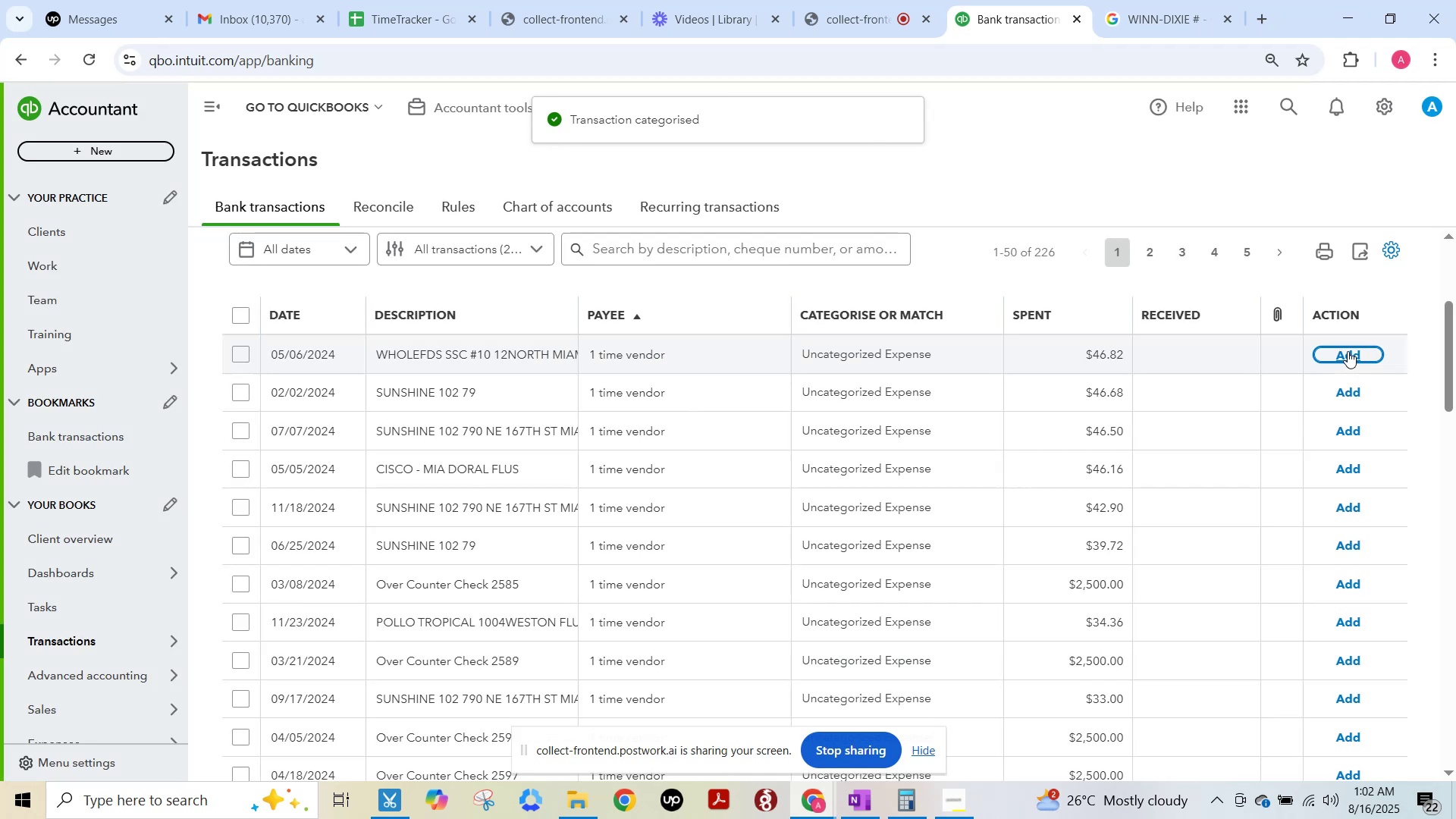 
left_click([1348, 351])
 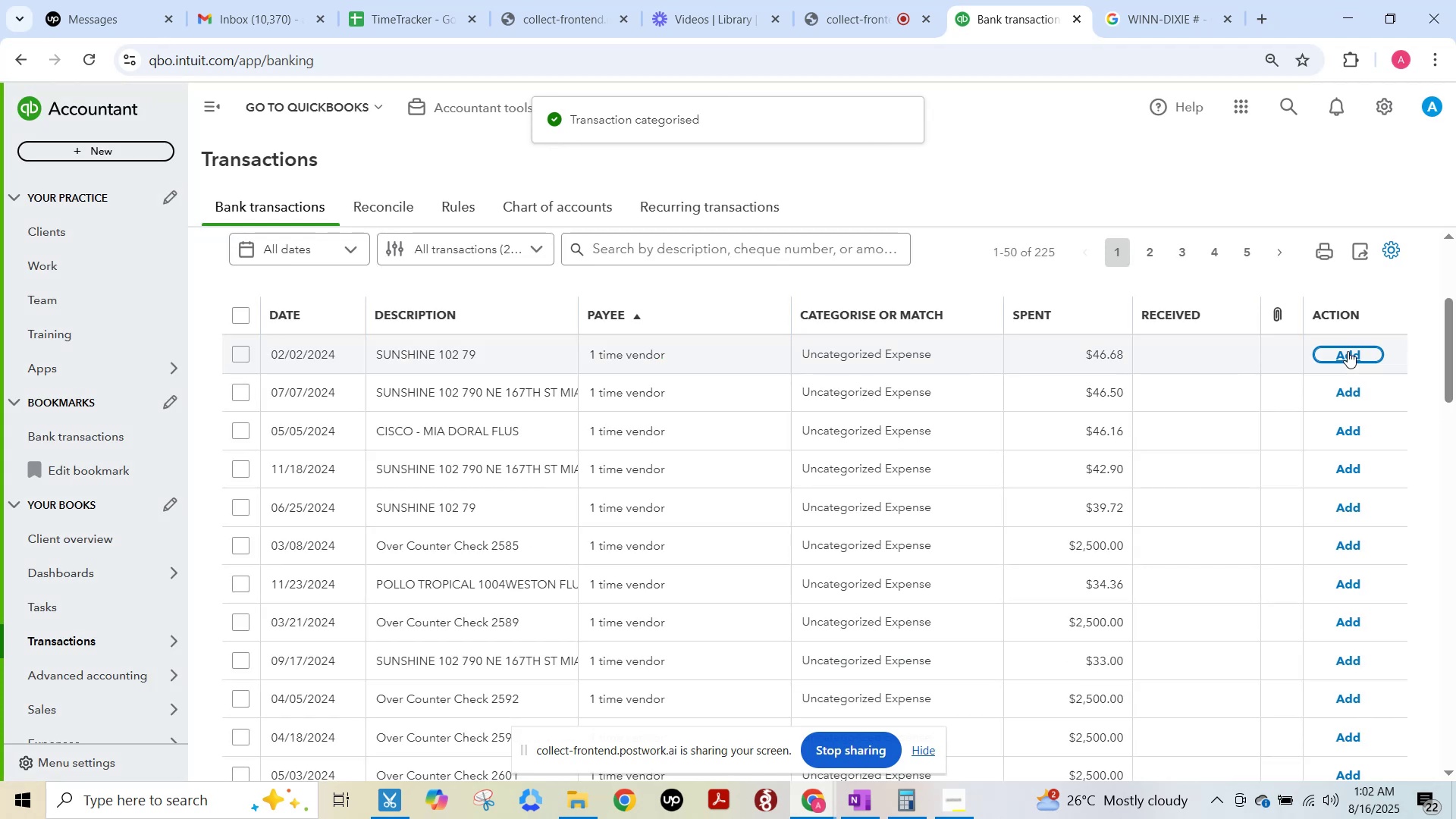 
left_click([1348, 351])
 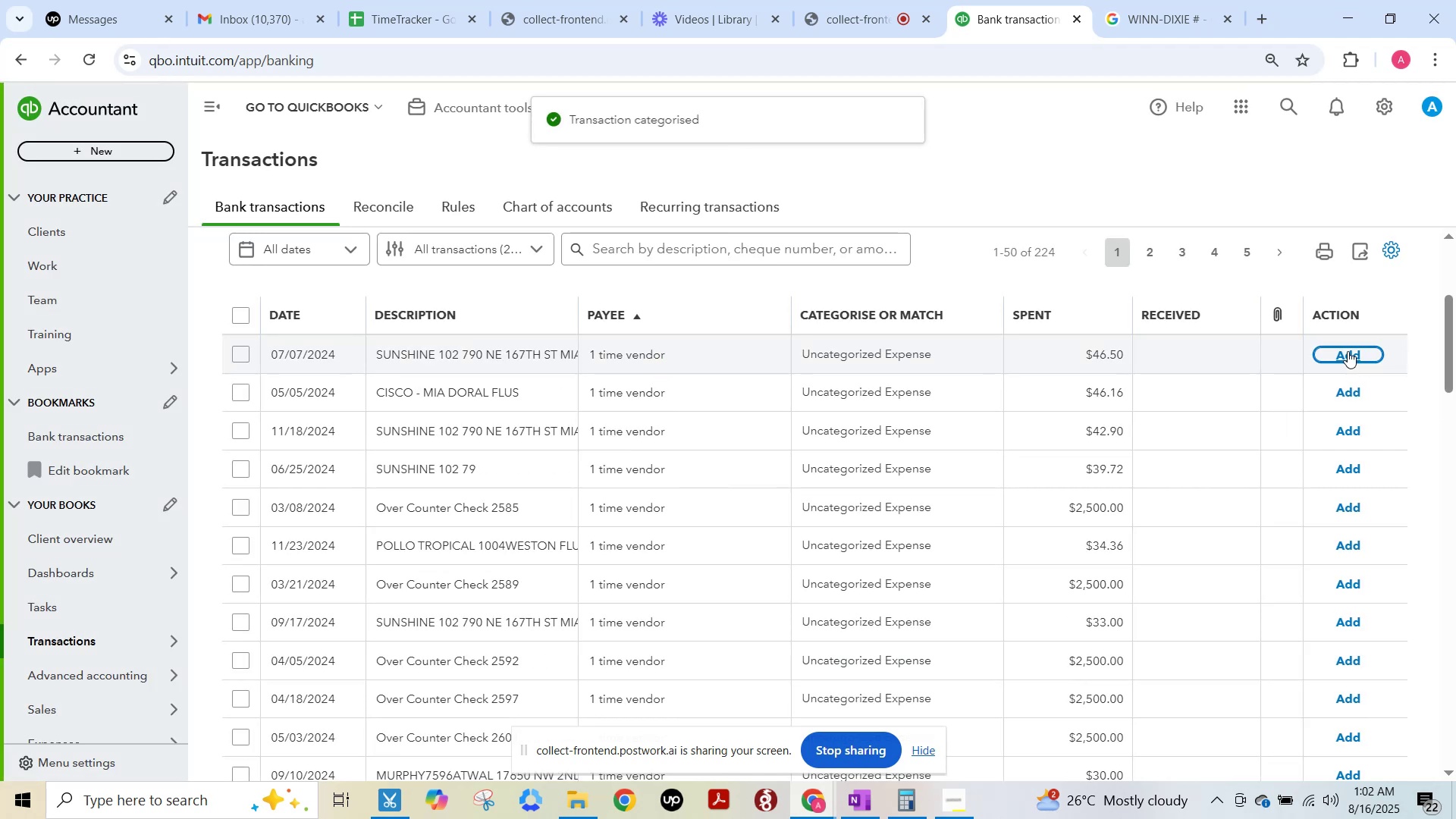 
left_click([1348, 351])
 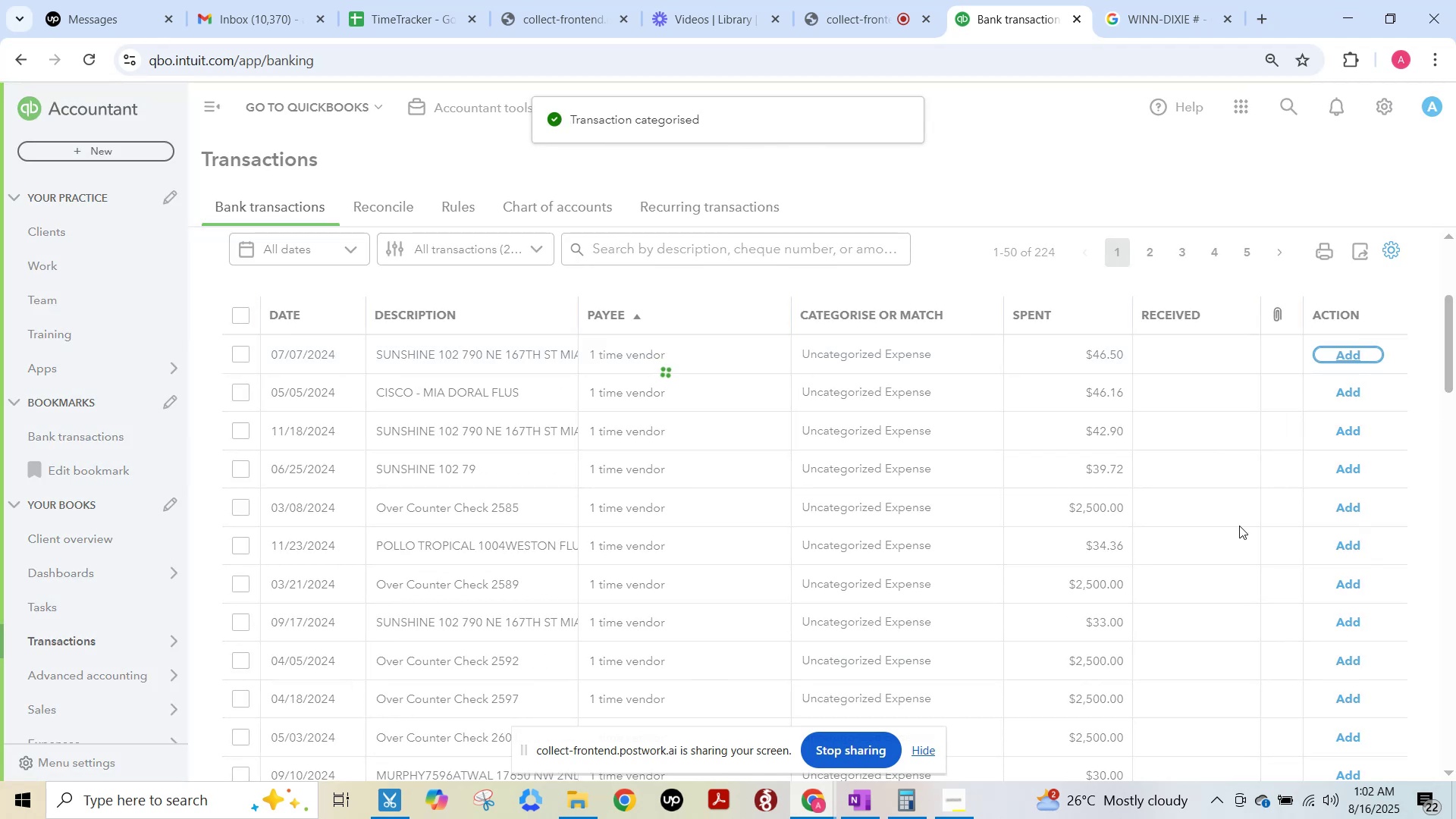 
scroll: coordinate [1239, 526], scroll_direction: down, amount: 9.0
 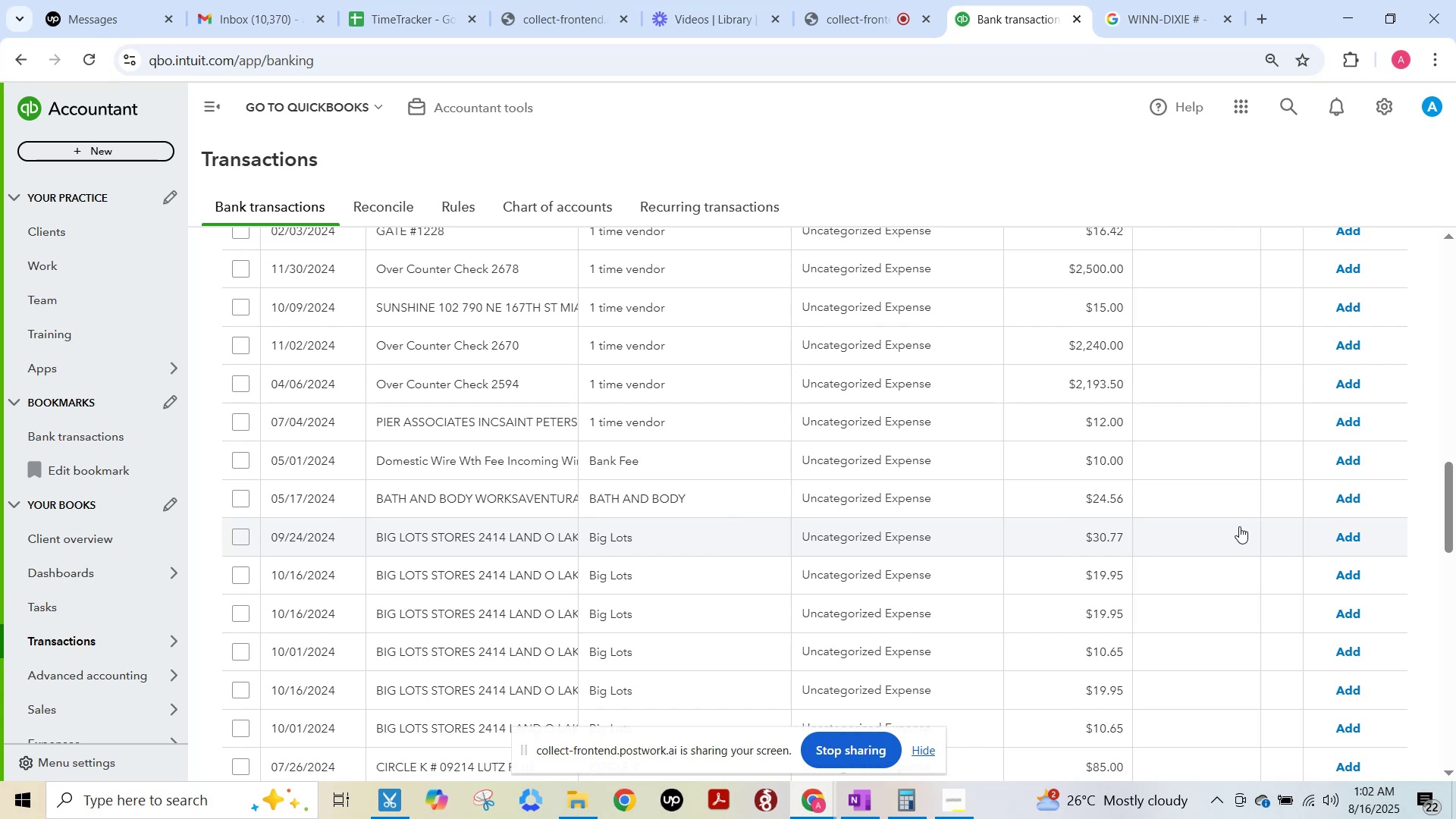 
scroll: coordinate [1244, 526], scroll_direction: up, amount: 14.0
 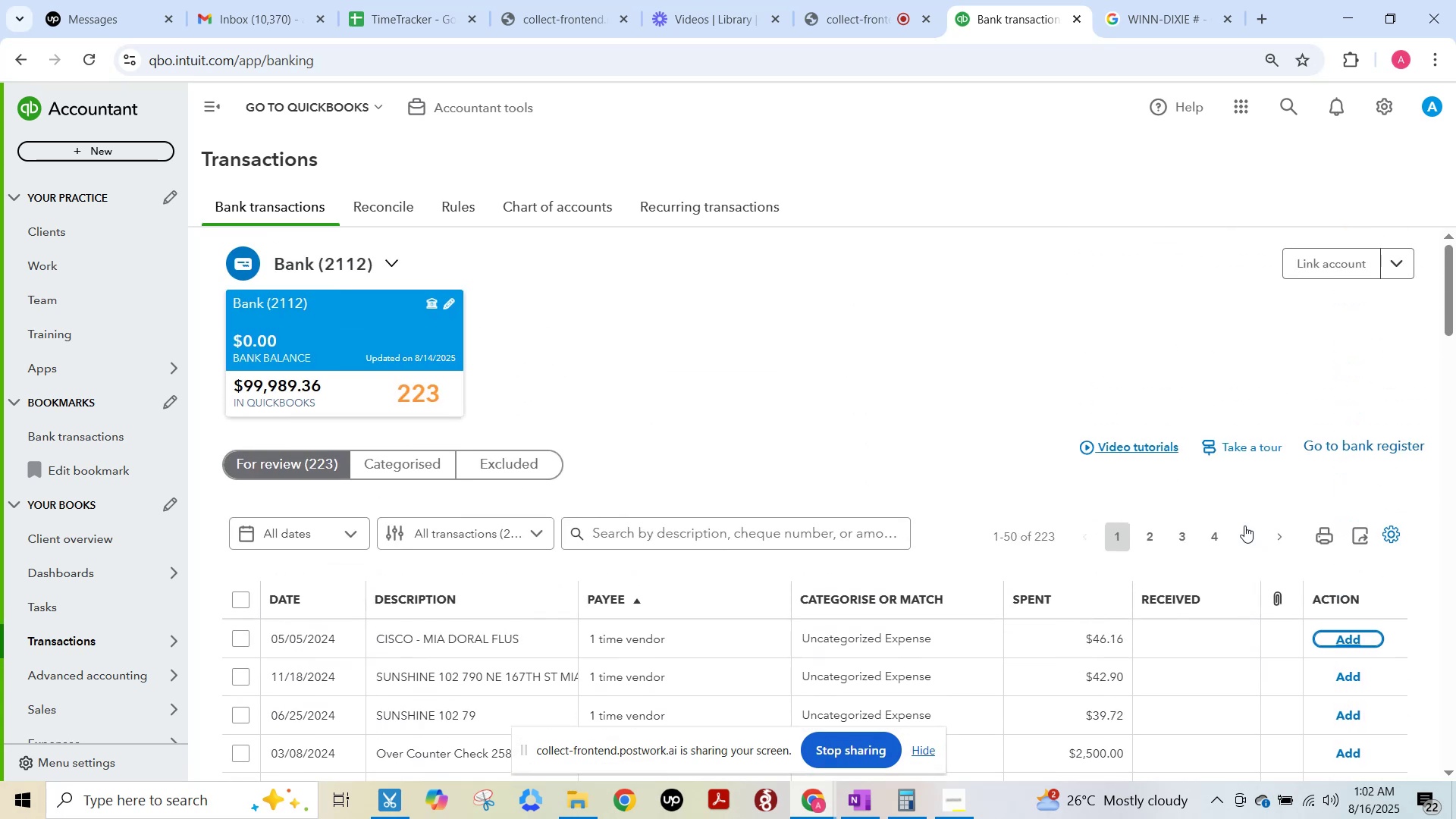 
scroll: coordinate [1244, 526], scroll_direction: down, amount: 2.0
 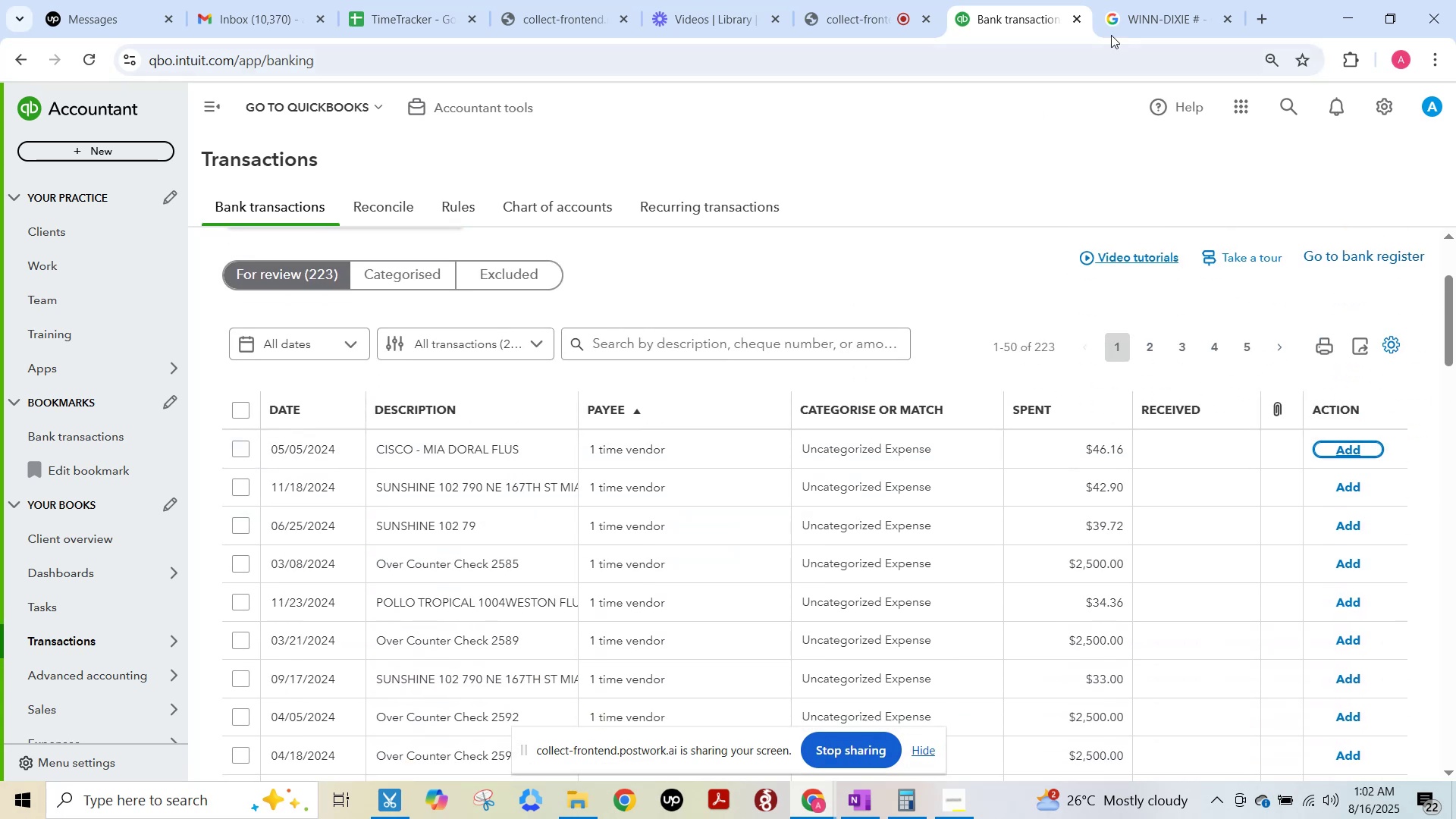 
wait(5.1)
 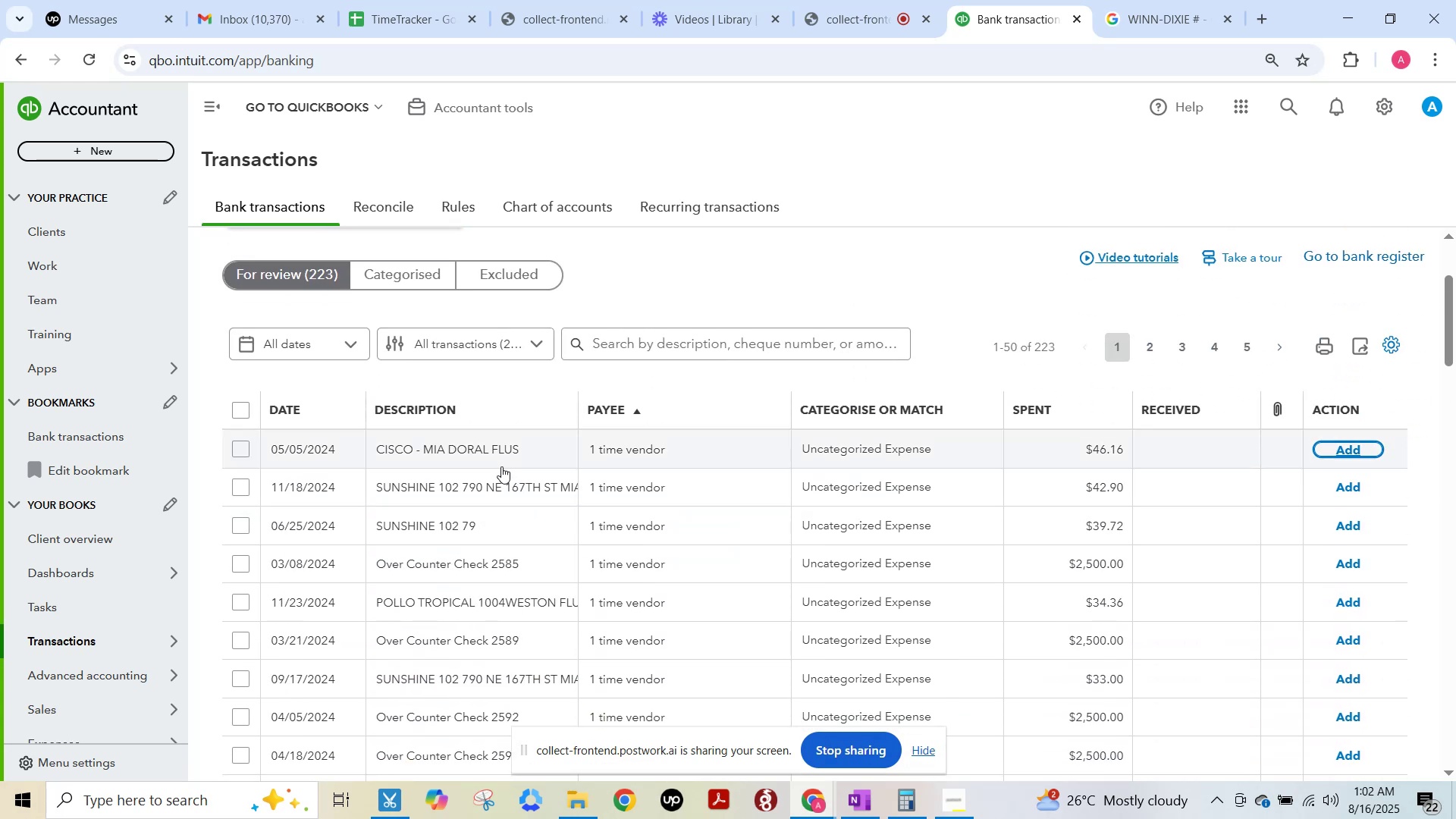 
left_click([582, 131])
 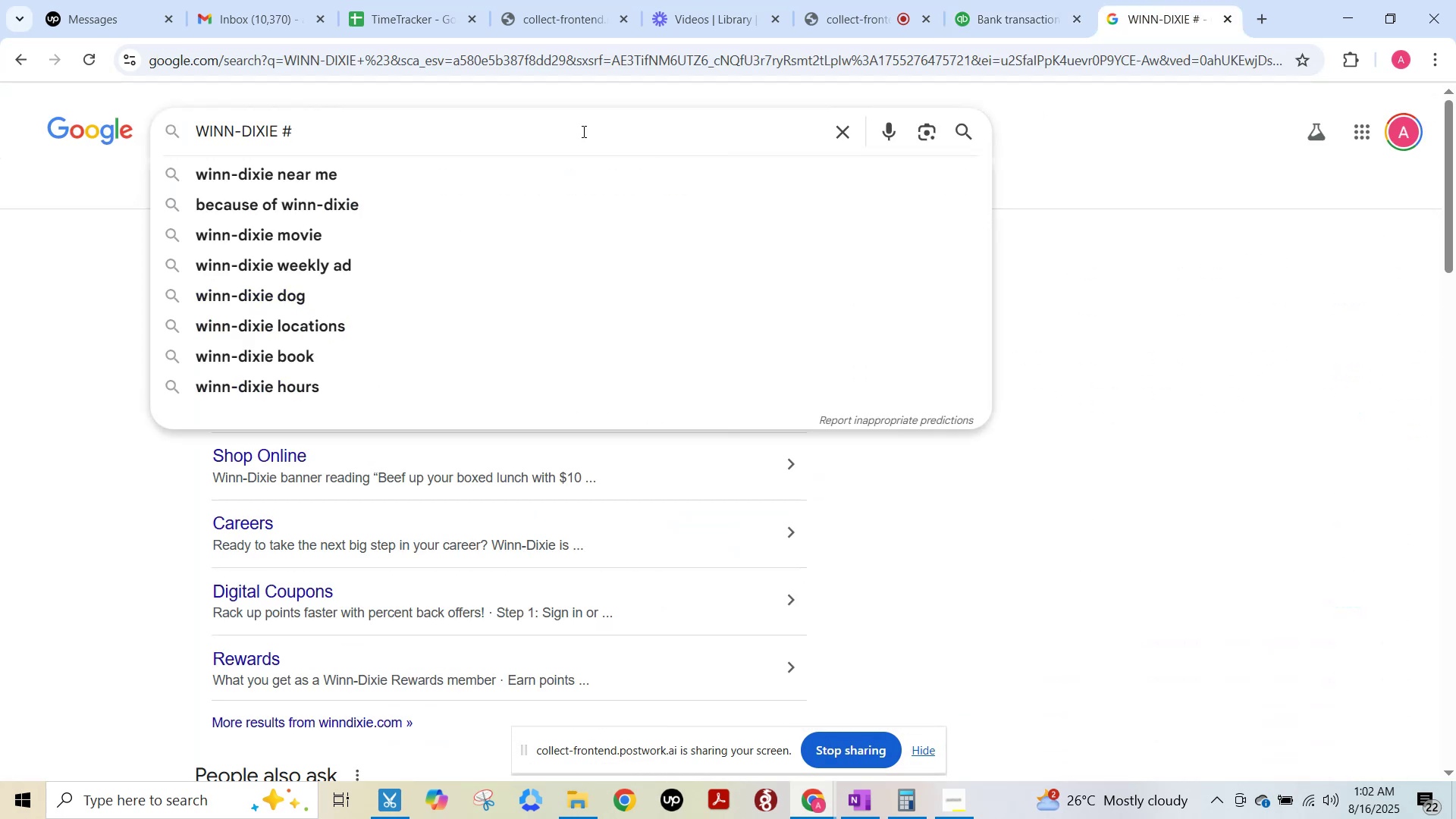 
key(Control+ControlLeft)
 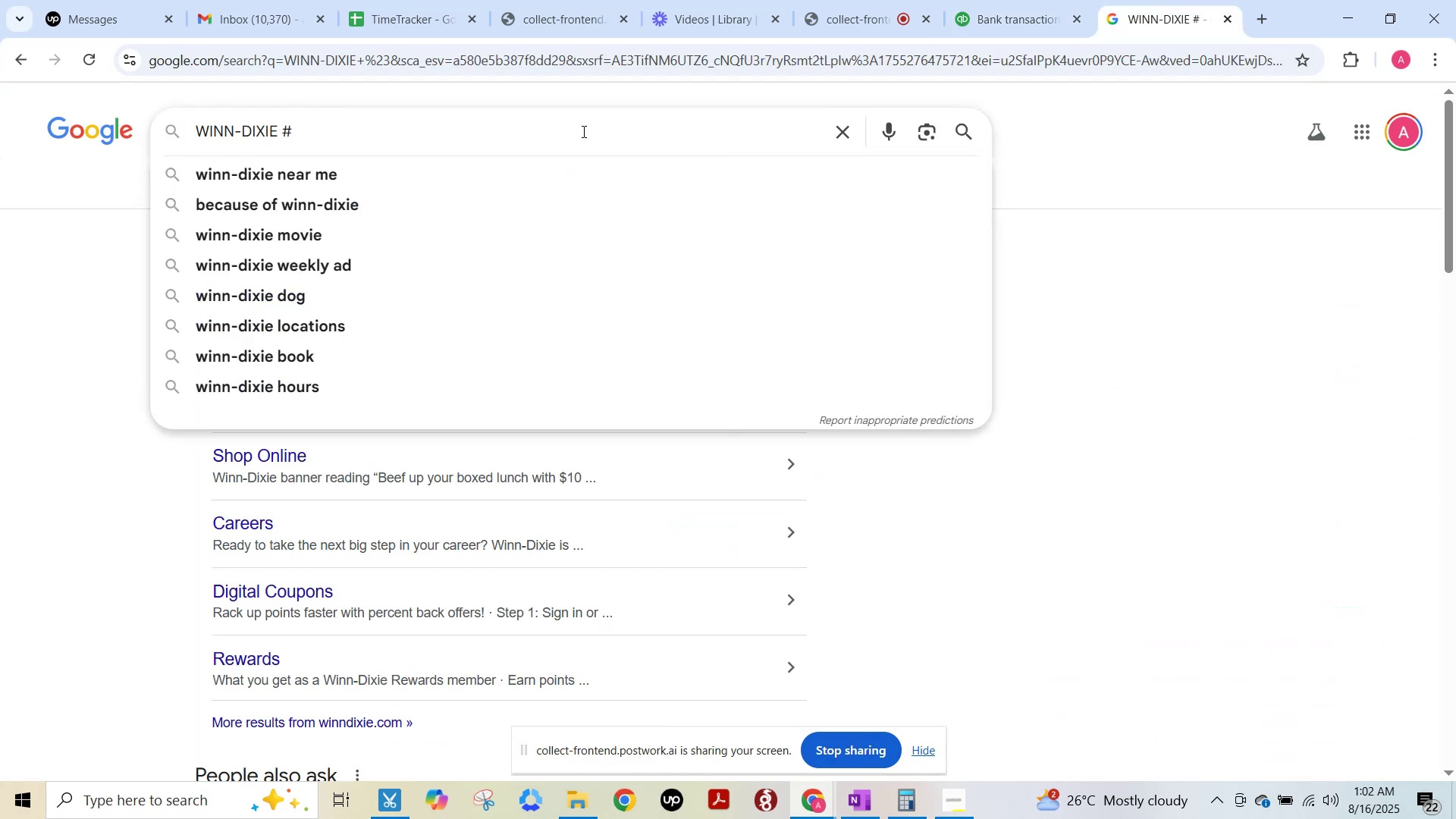 
key(Control+A)
 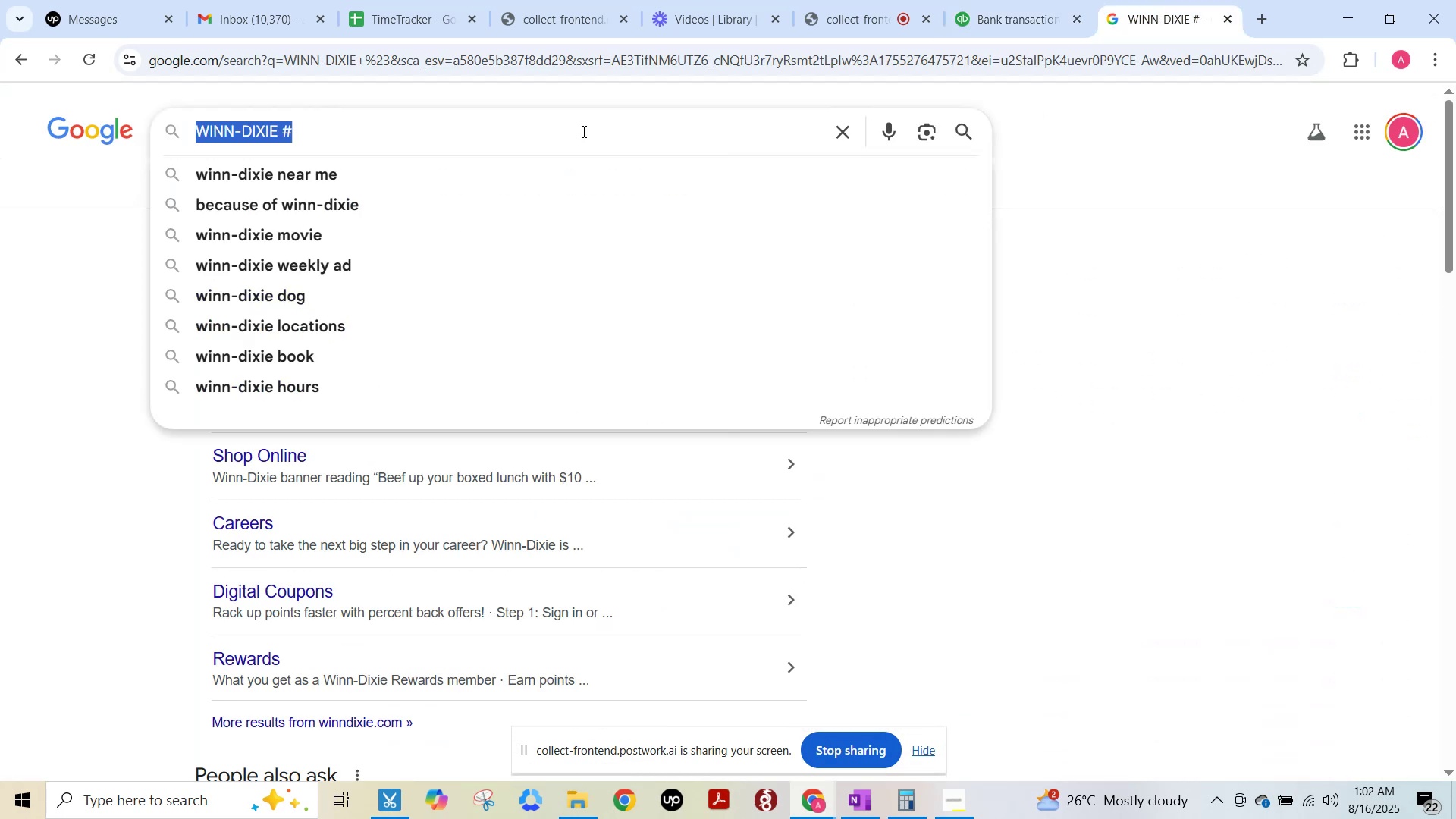 
type(cisco)
 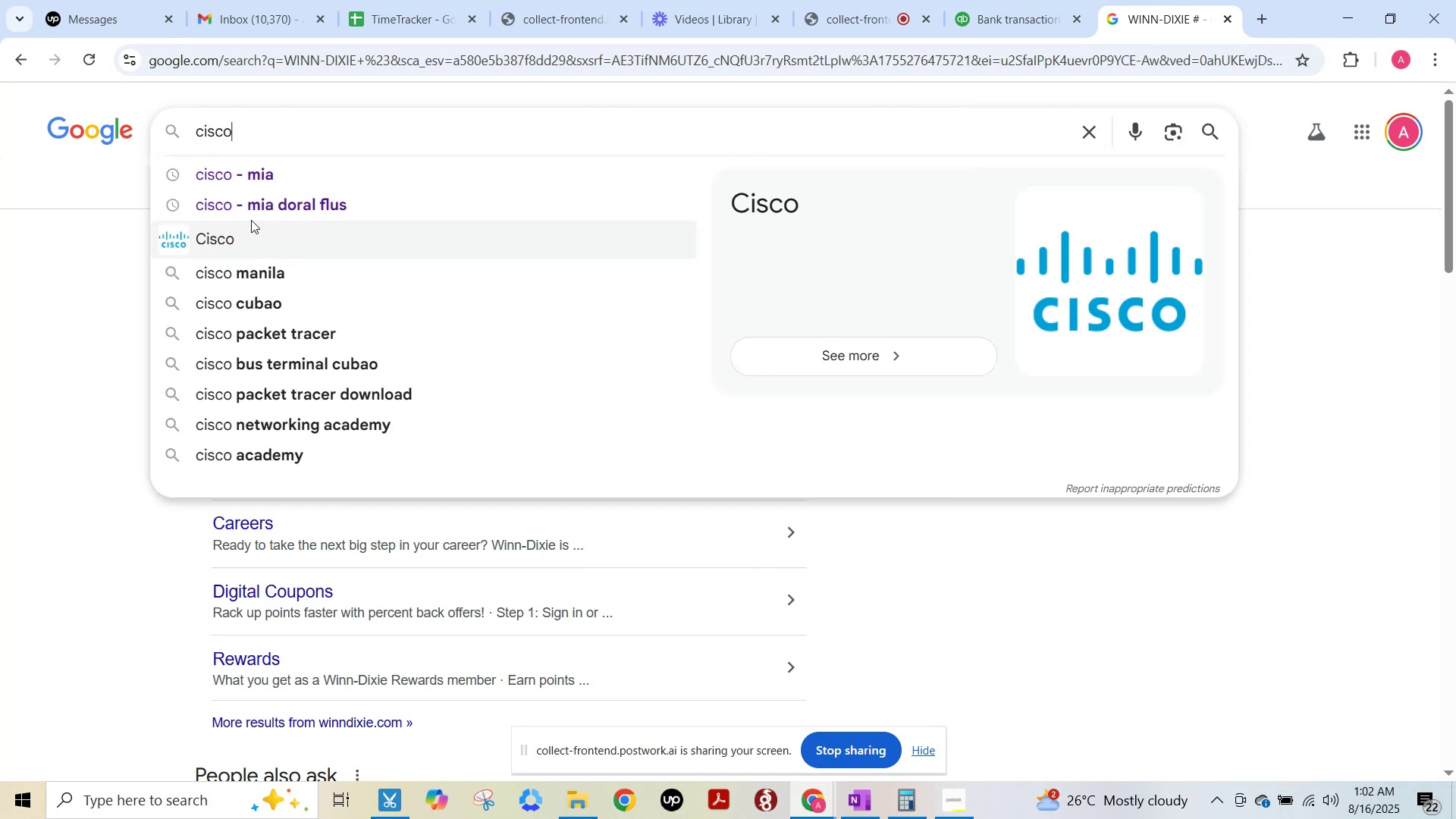 
left_click([1031, 0])
 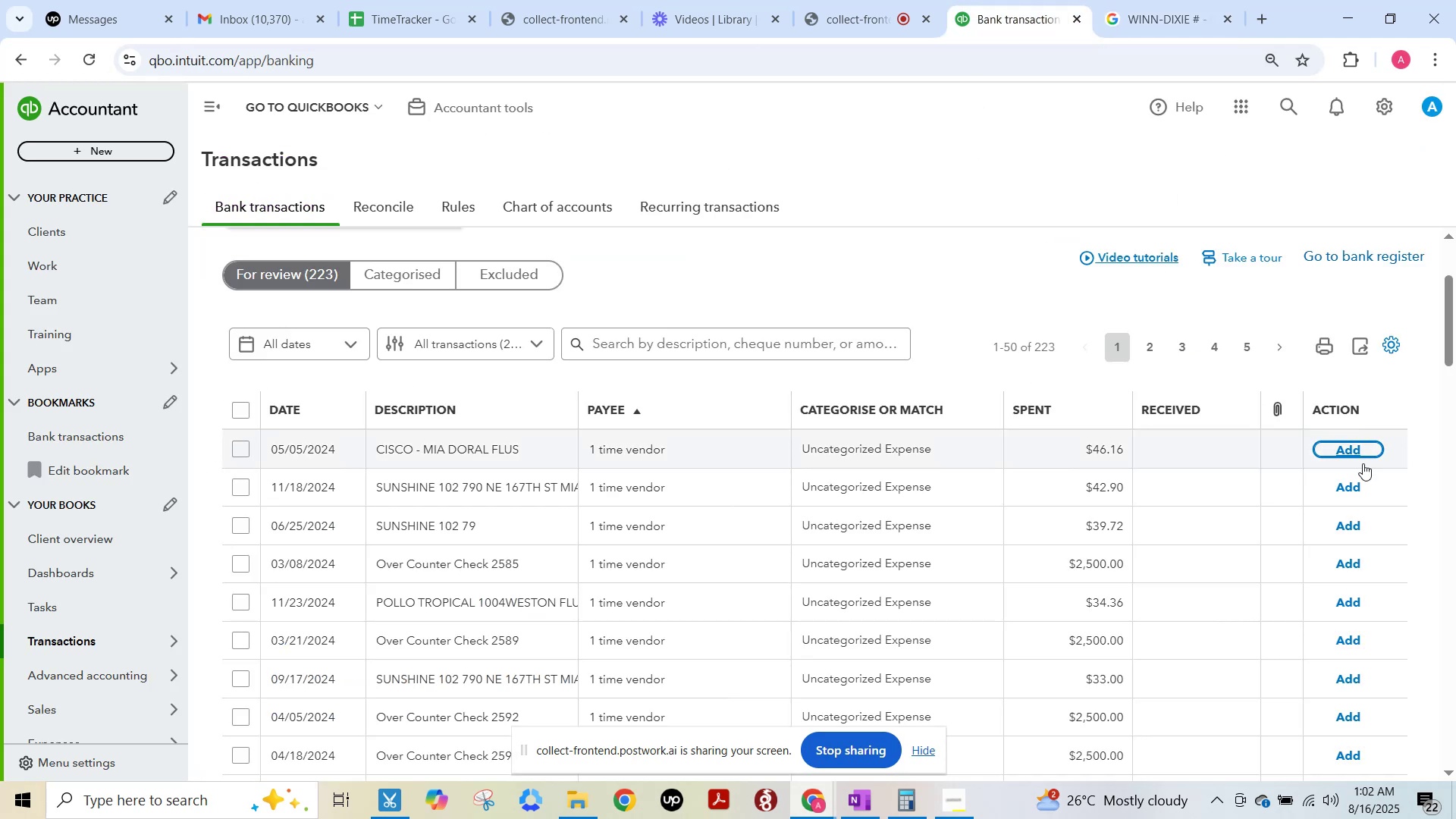 
left_click([1363, 463])
 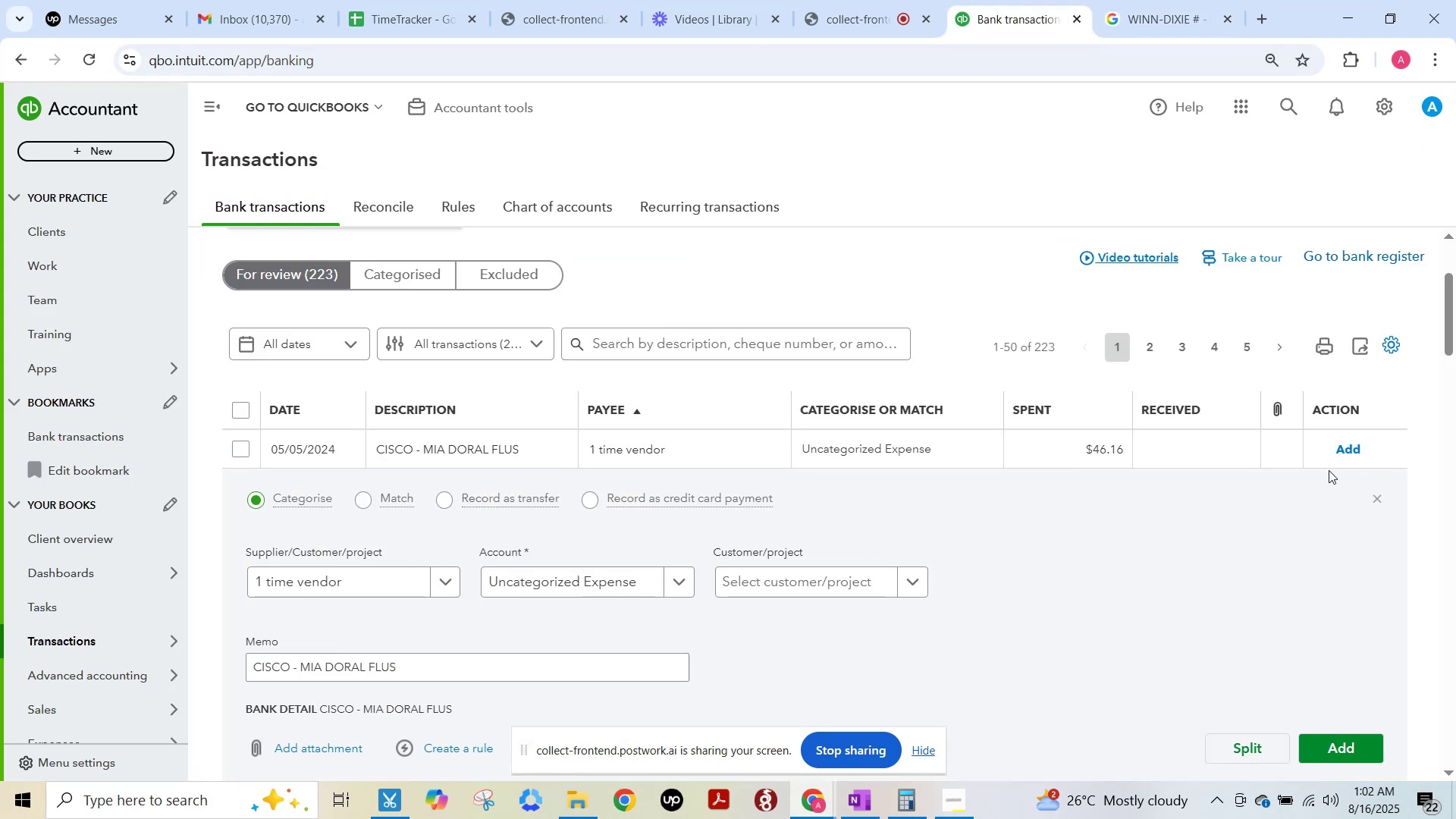 
left_click([1348, 448])
 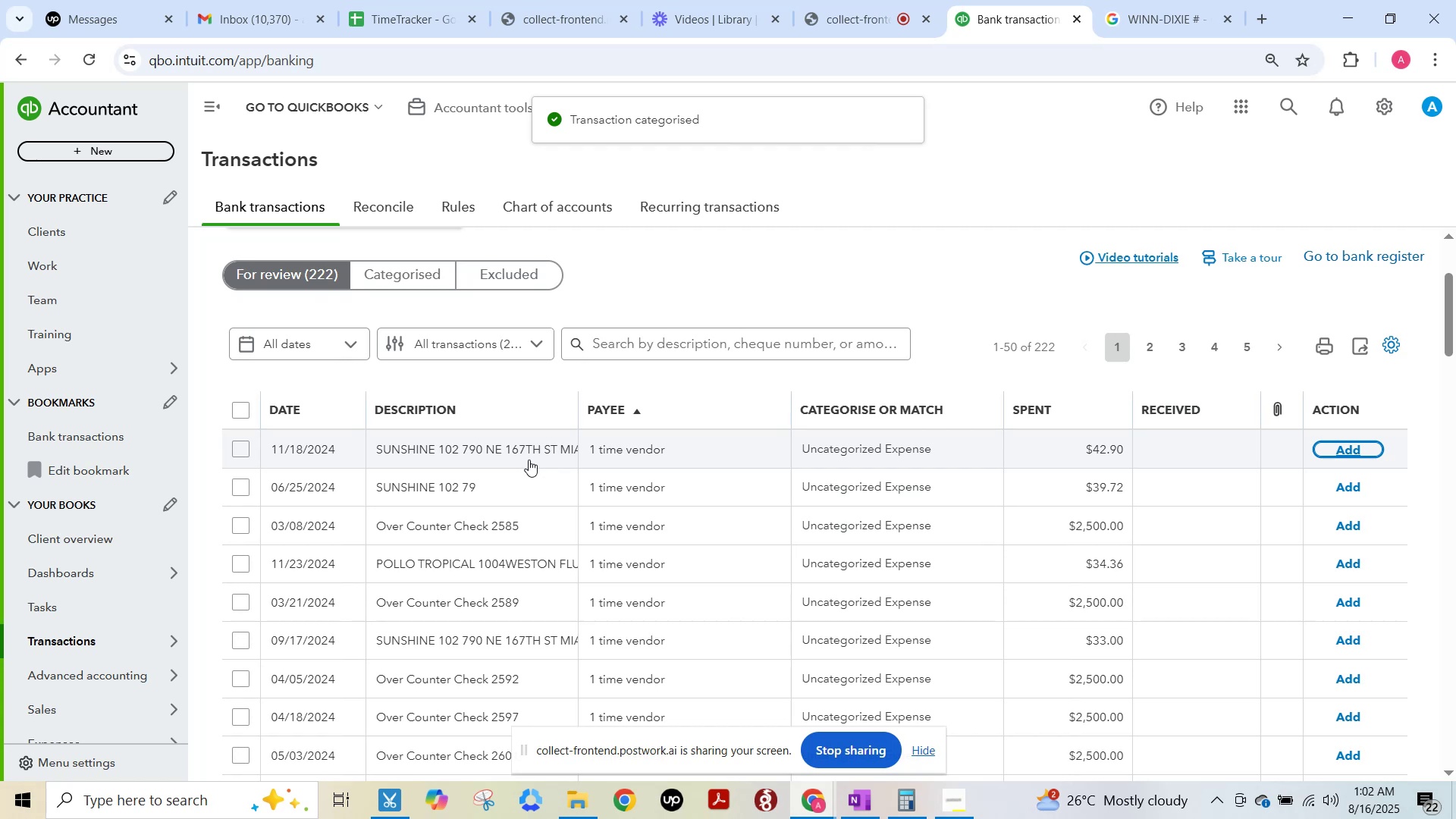 
left_click([1360, 441])
 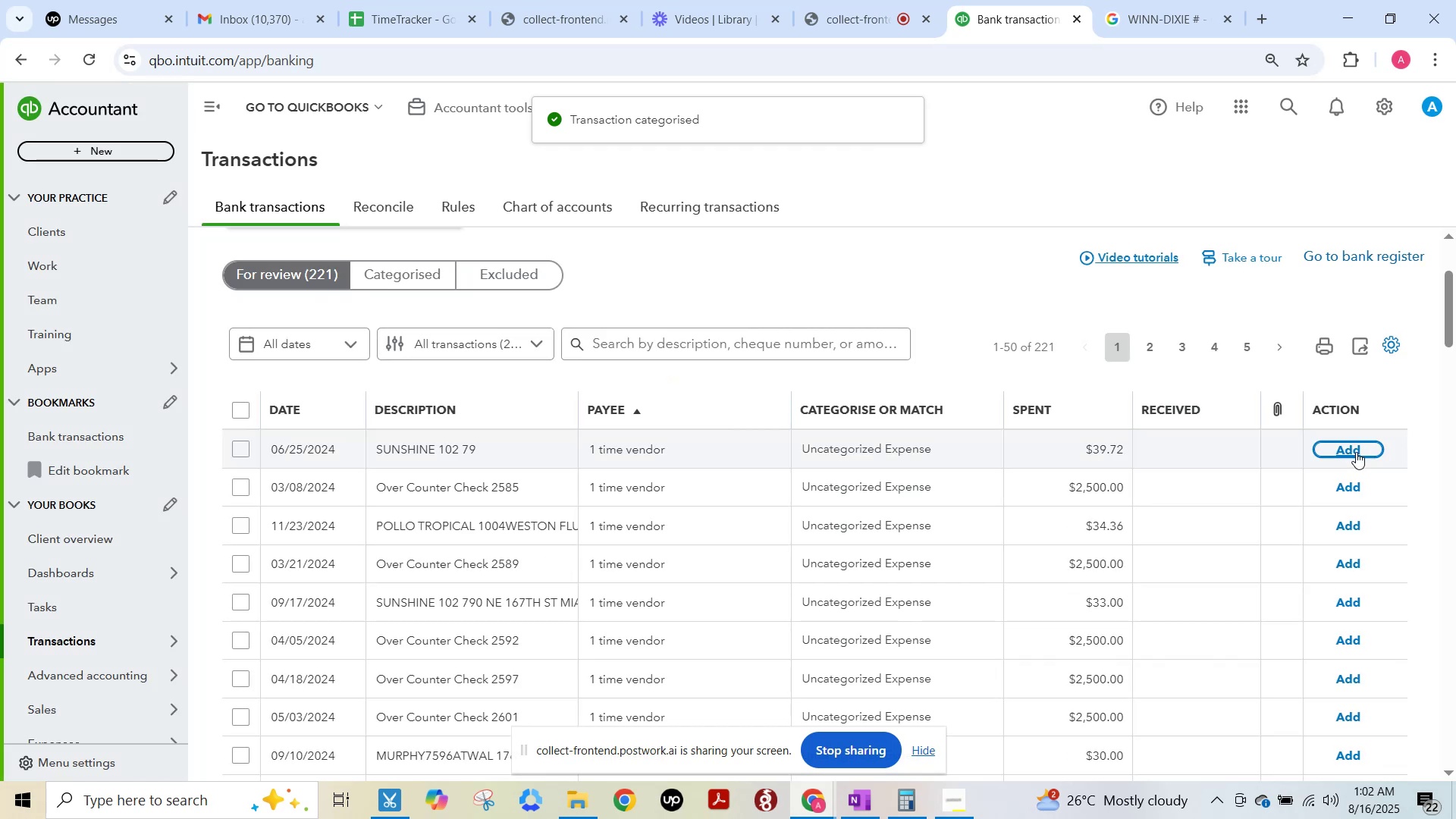 
left_click([1356, 452])
 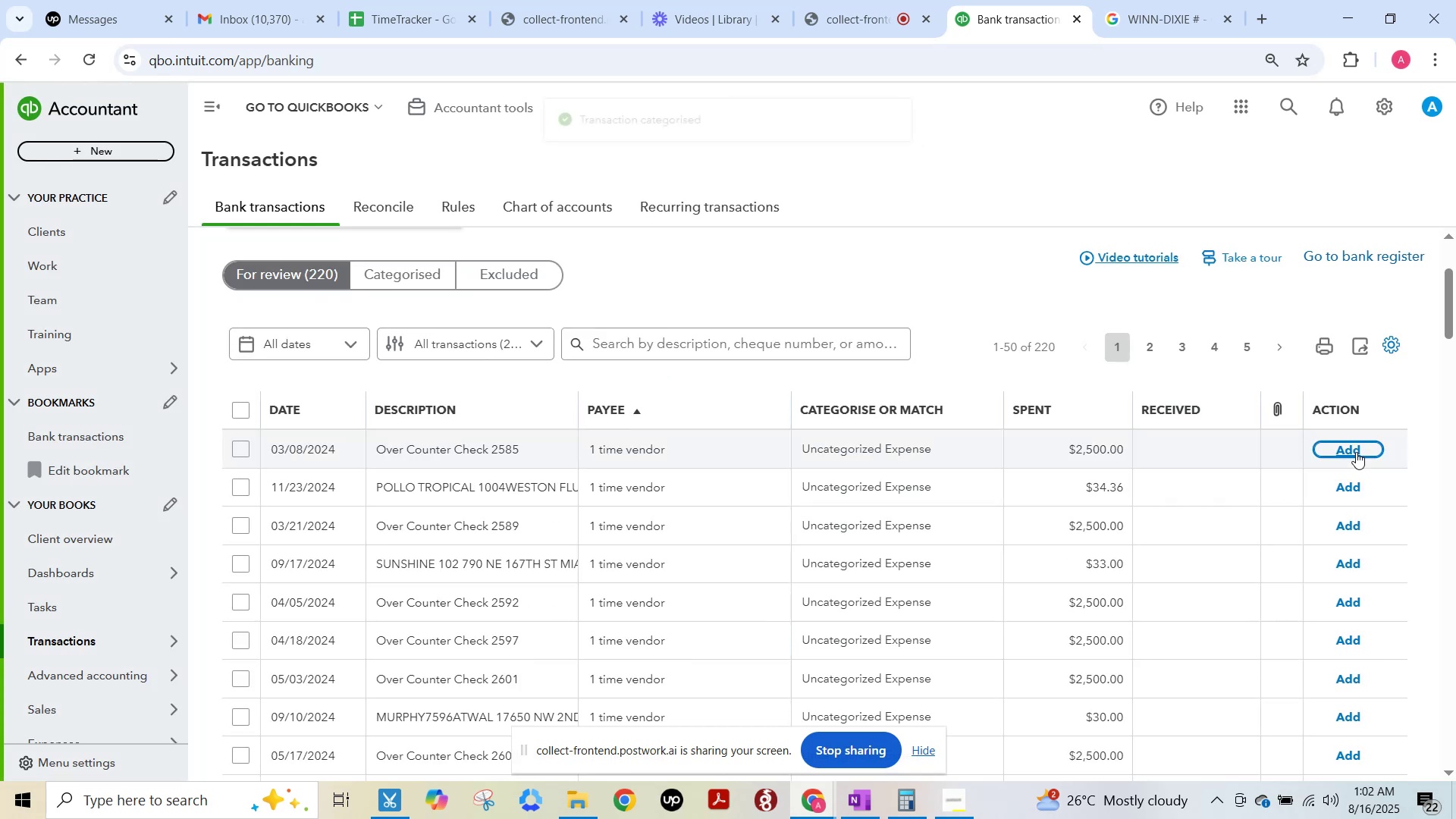 
left_click([1356, 452])
 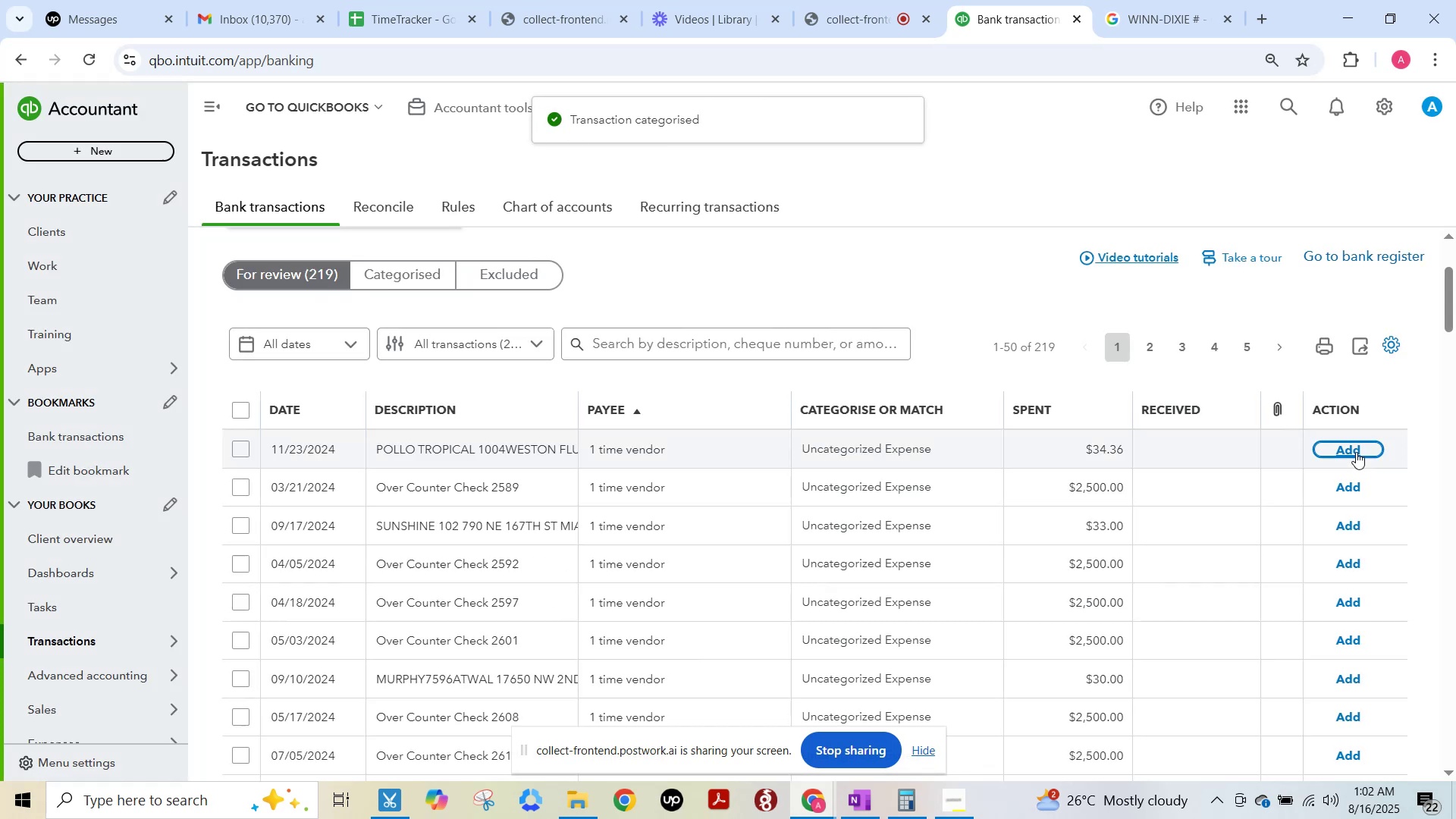 
key(F15)
 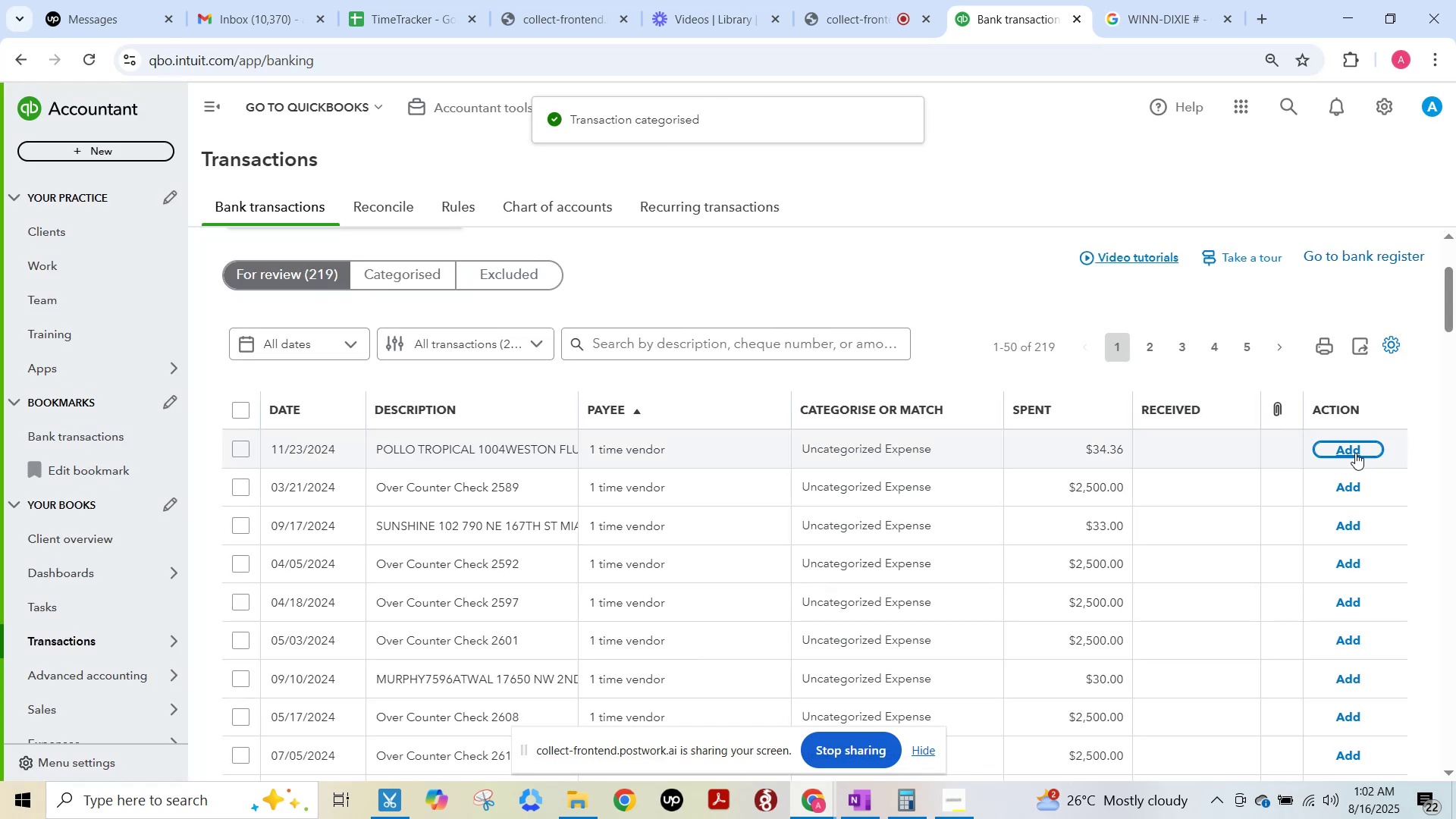 
left_click([1355, 453])
 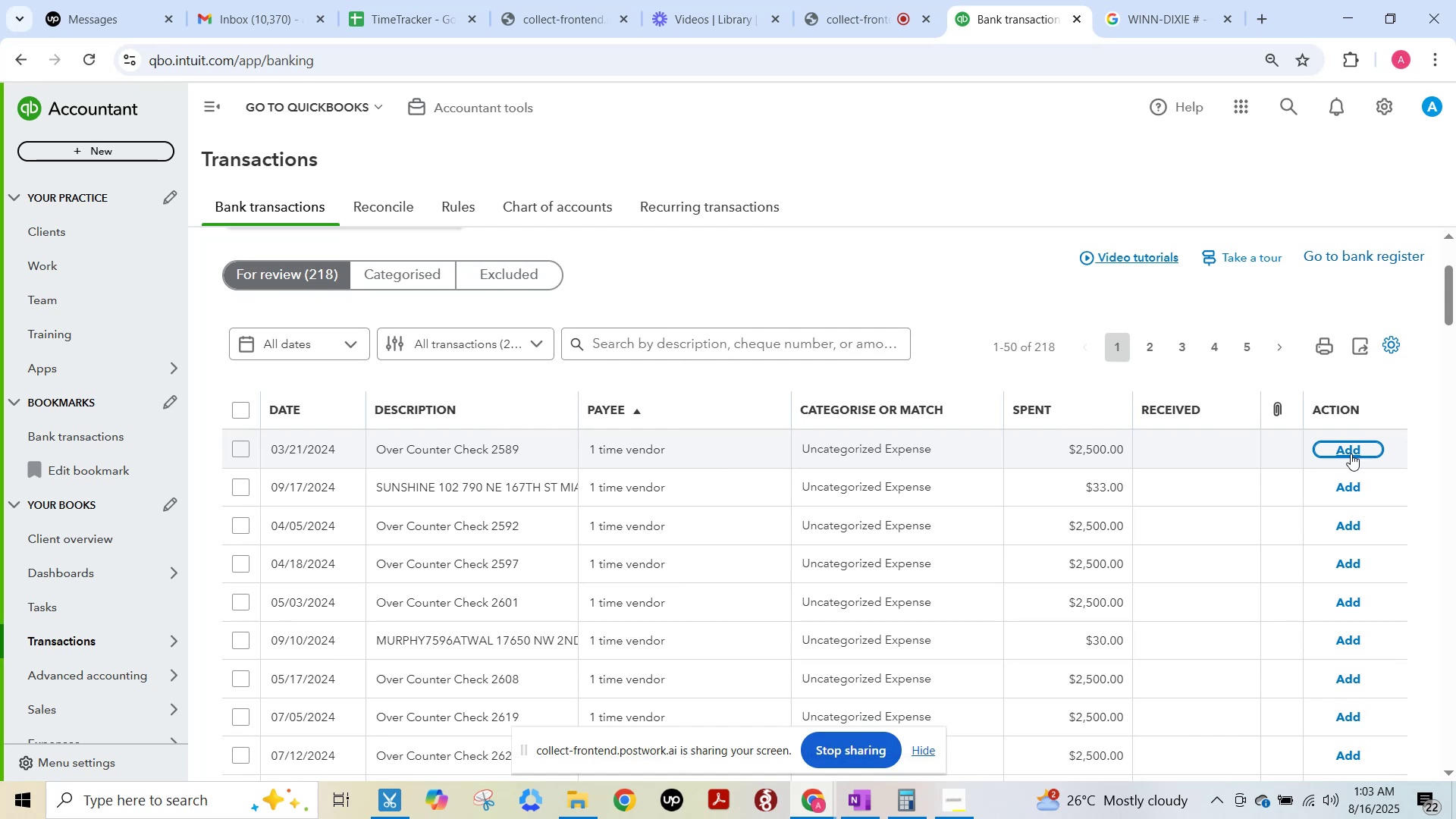 
wait(10.72)
 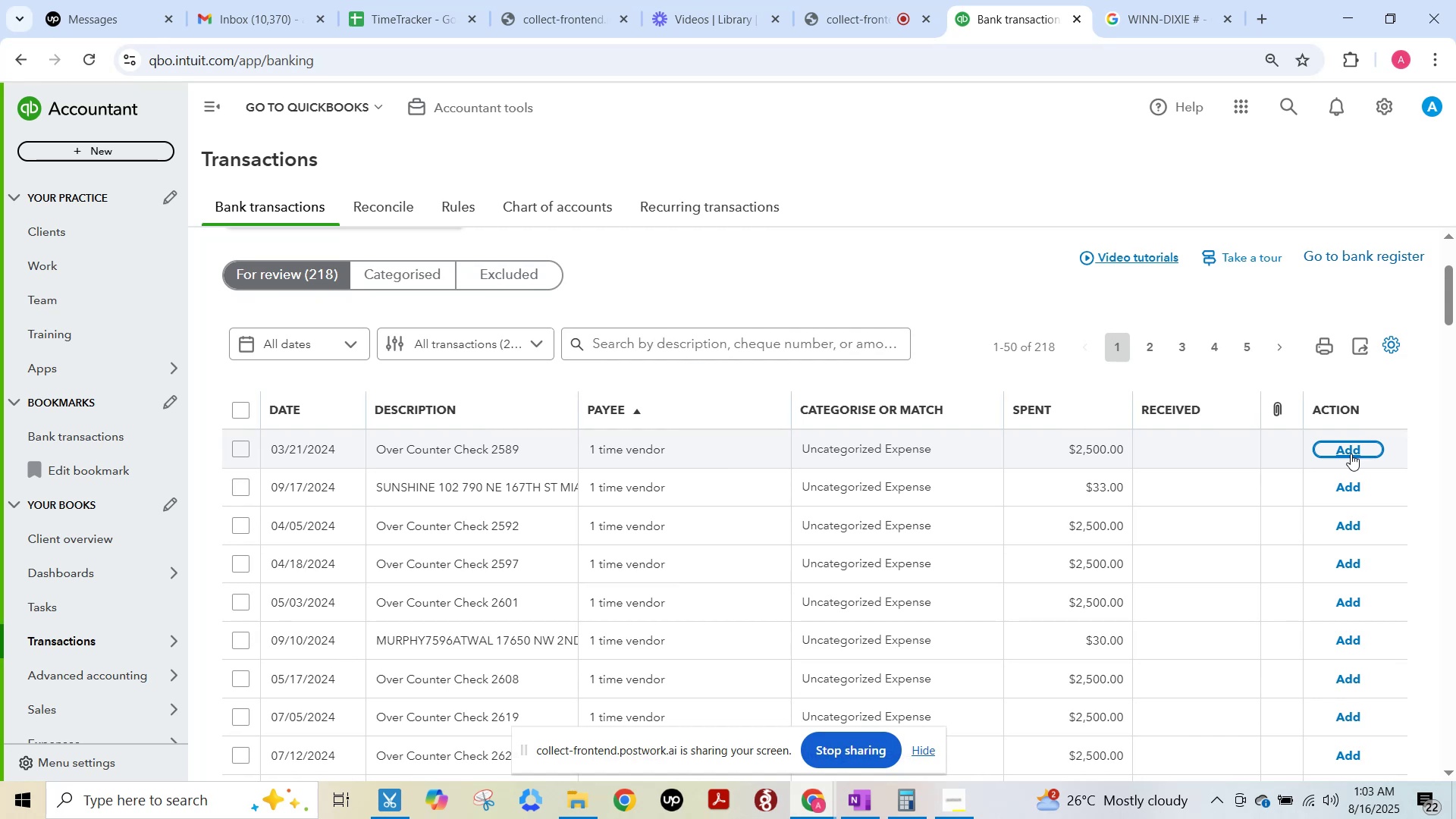 
key(F15)
 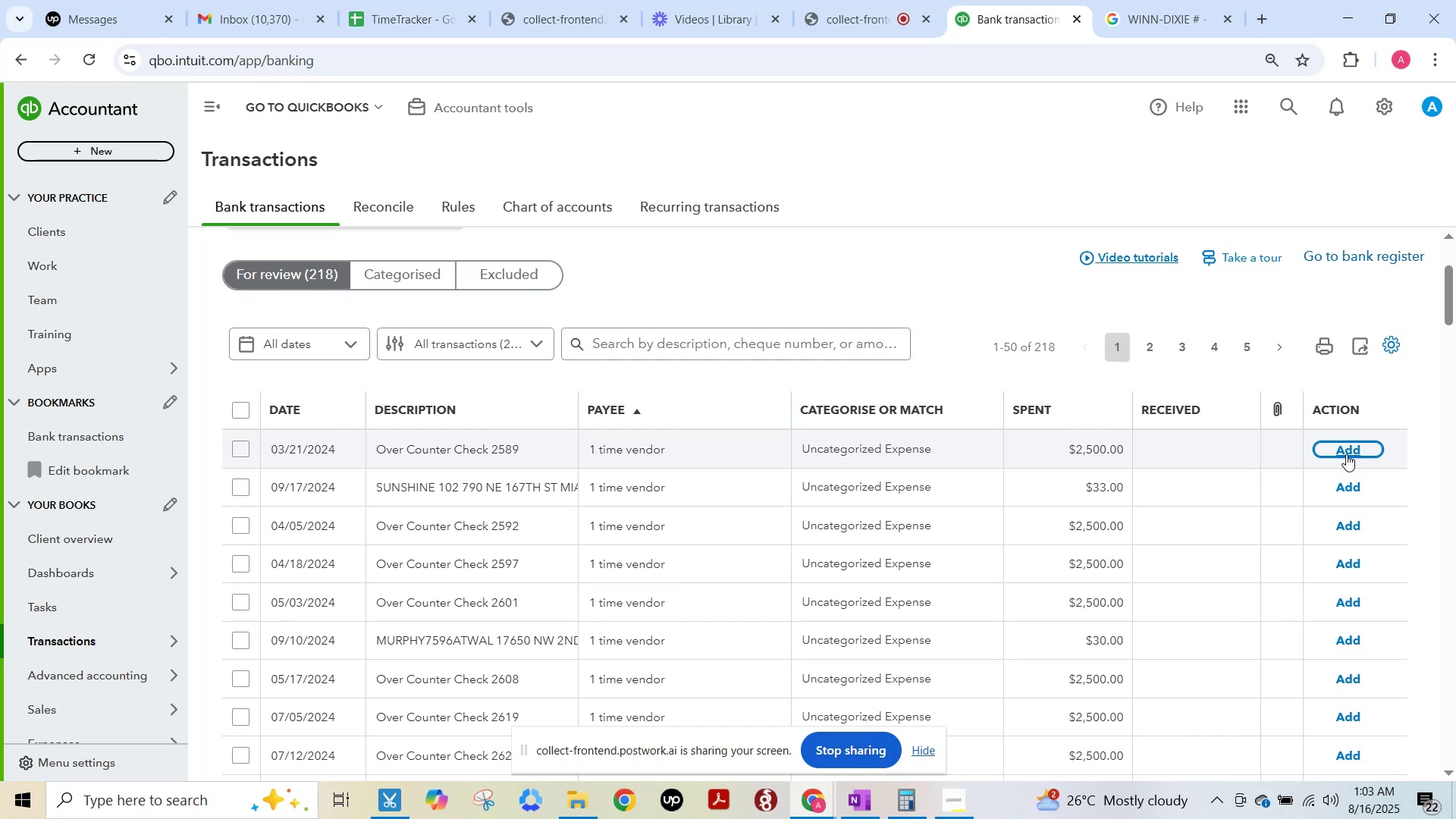 
key(F15)
 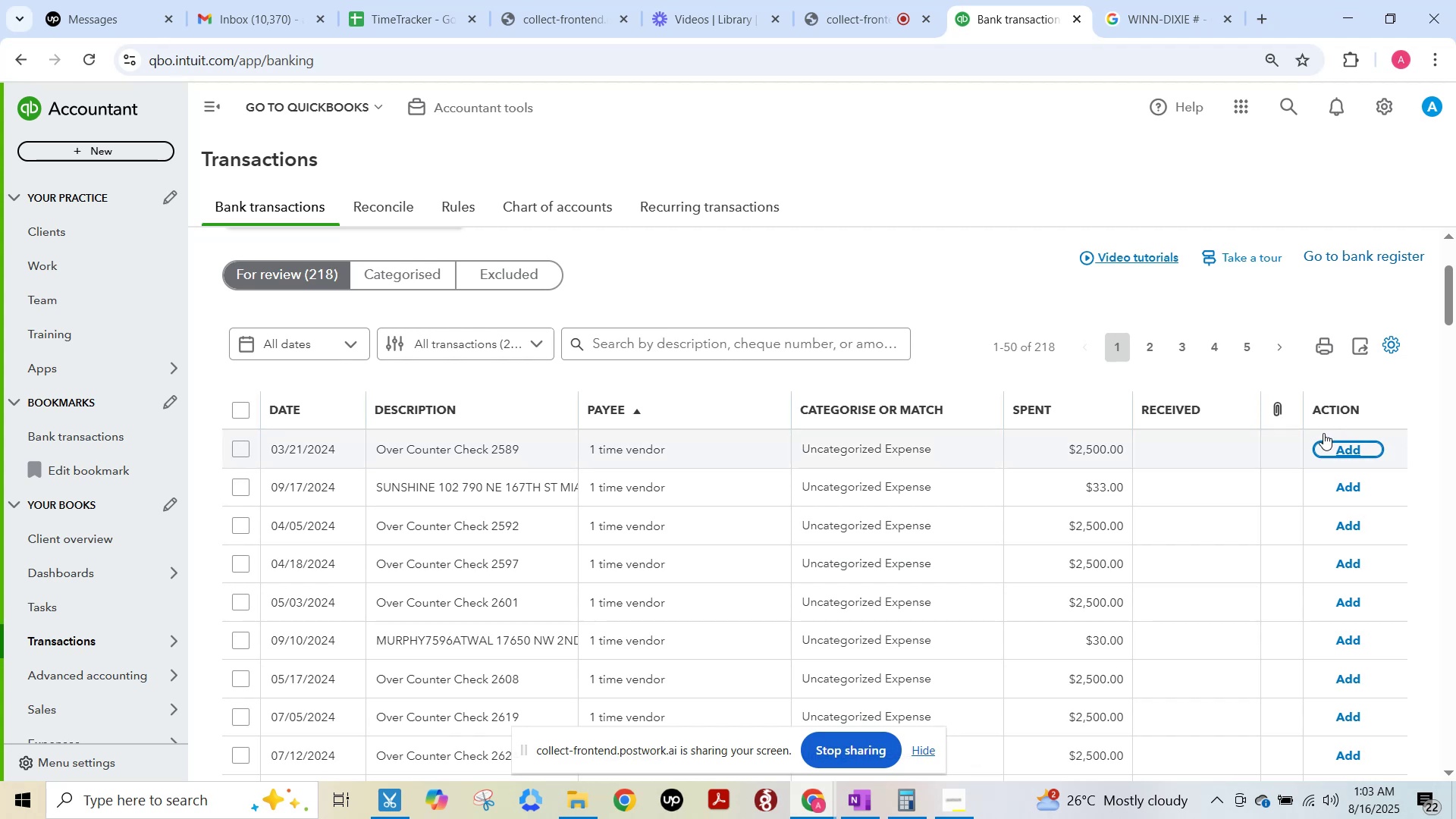 
wait(12.5)
 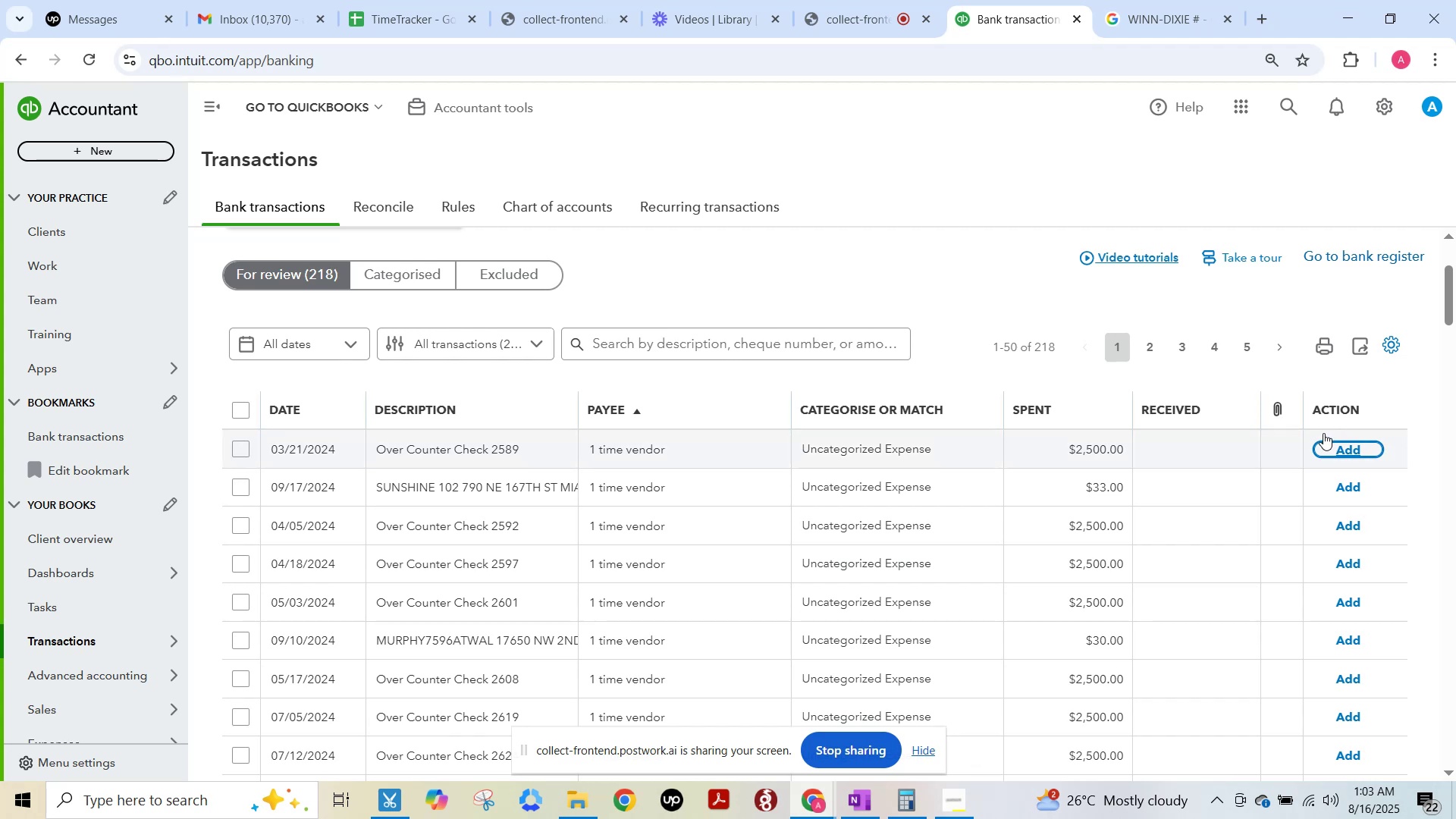 
left_click([1358, 447])
 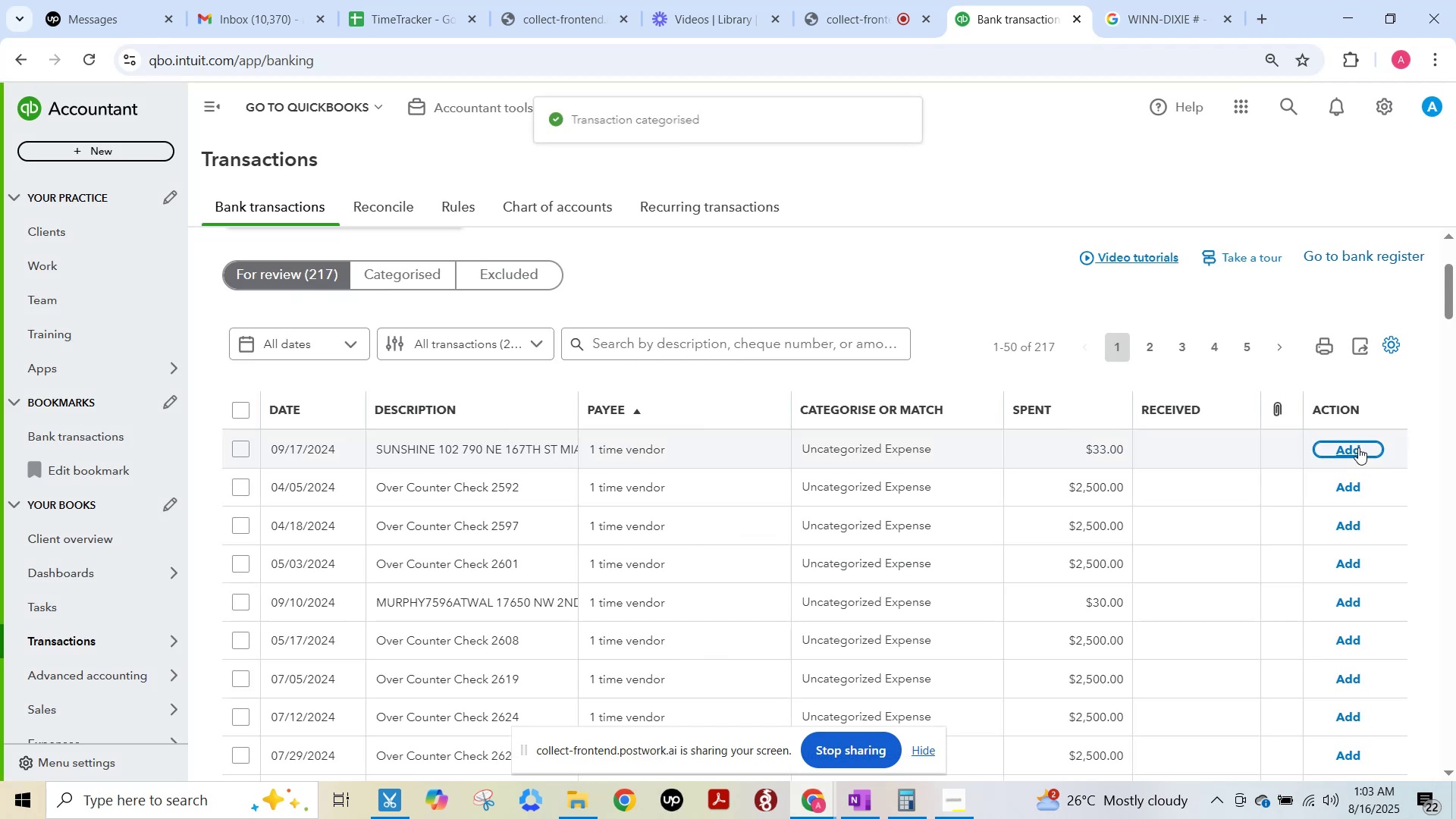 
scroll: coordinate [1259, 510], scroll_direction: none, amount: 0.0
 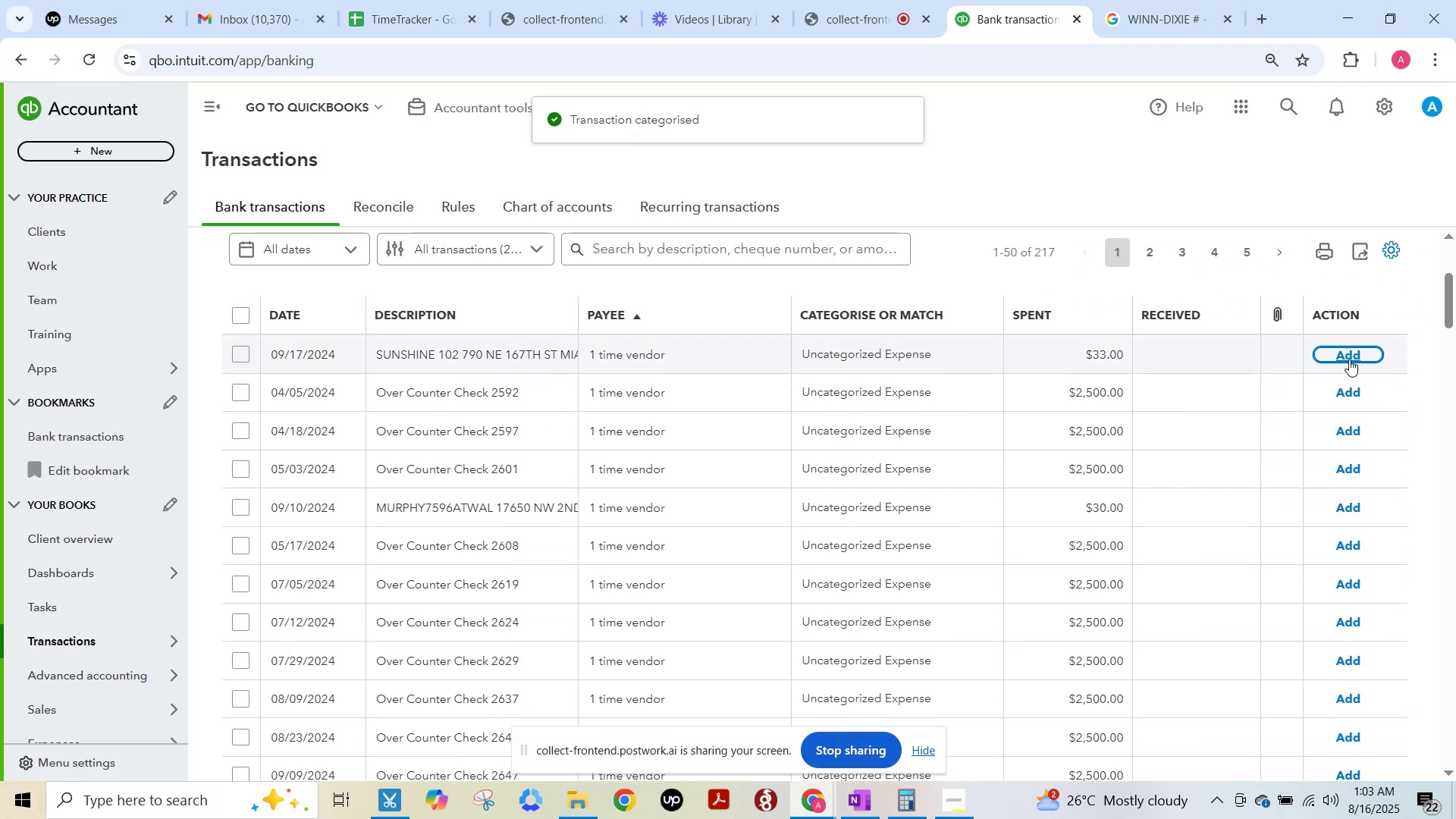 
left_click([1346, 356])
 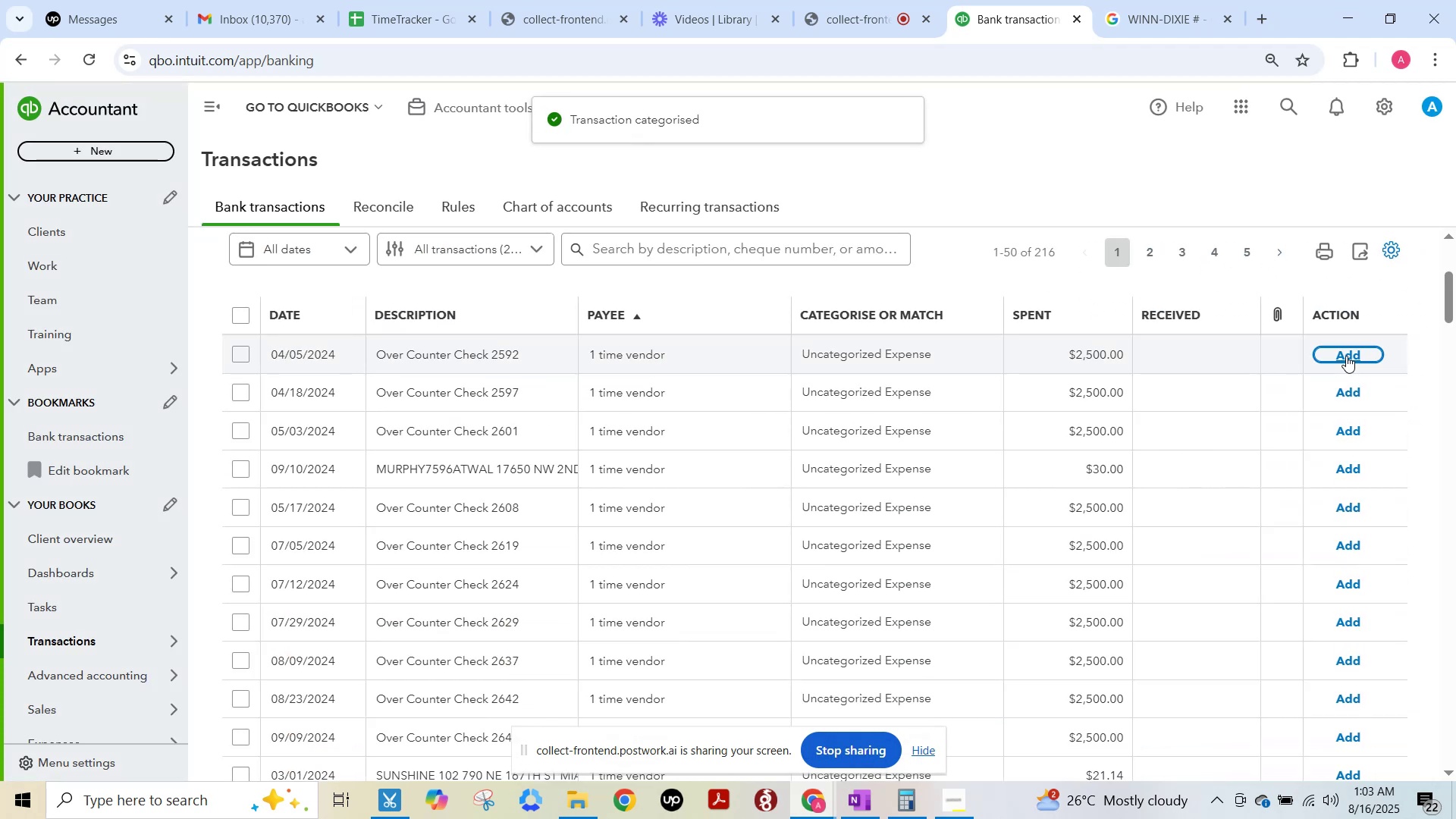 
left_click([1346, 356])
 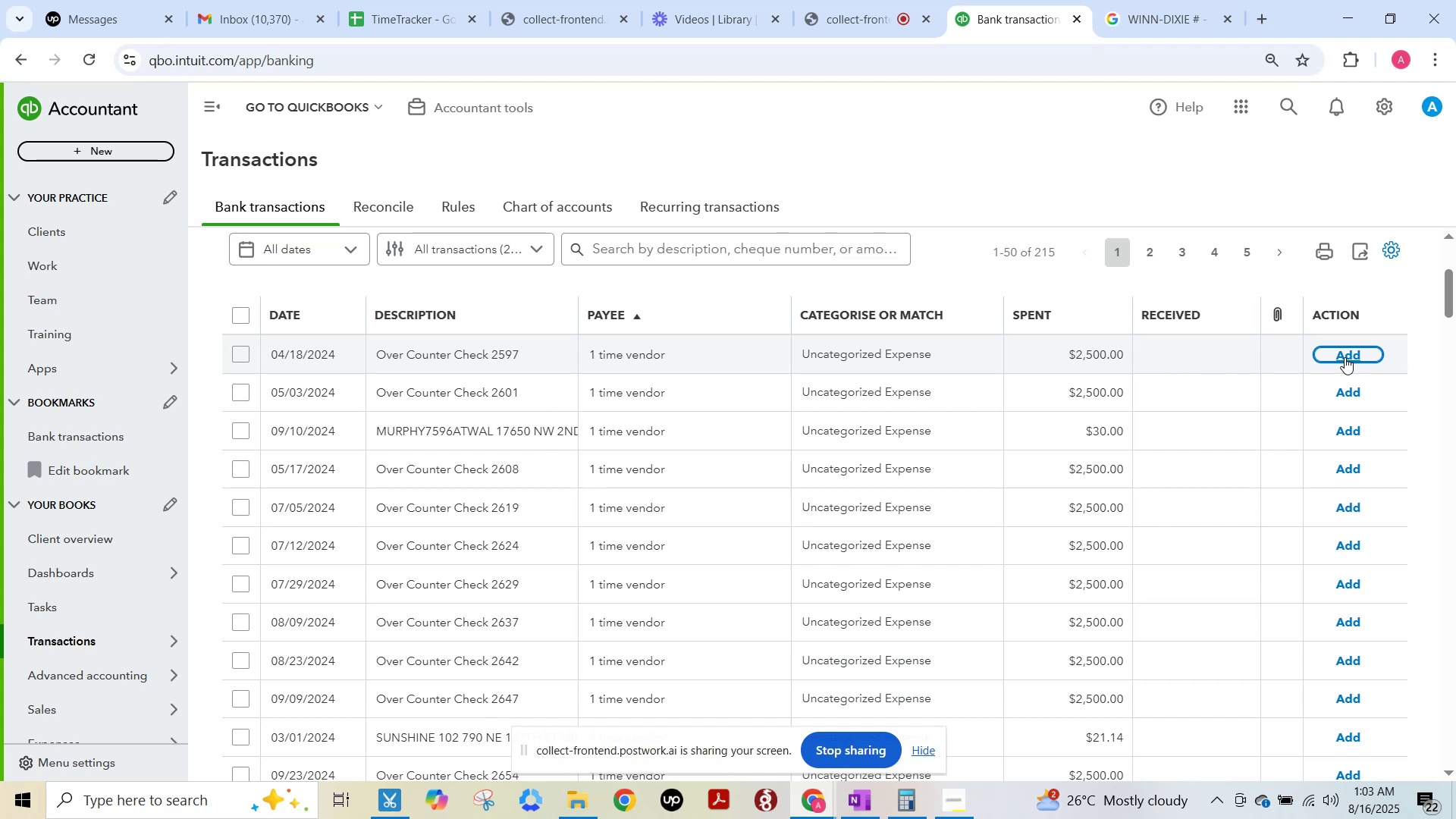 
wait(28.24)
 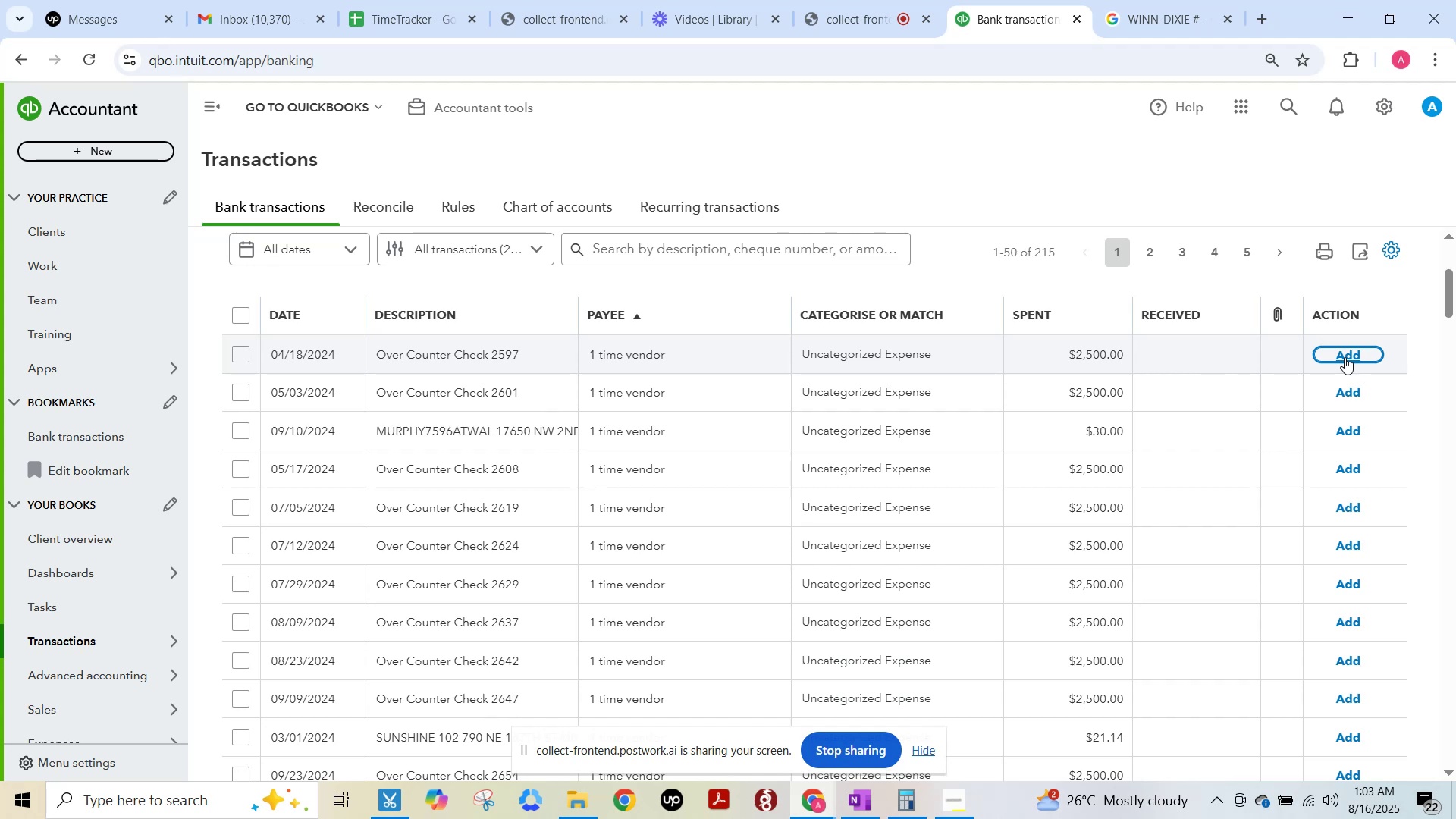 
hold_key(key=F15, duration=11.01)
 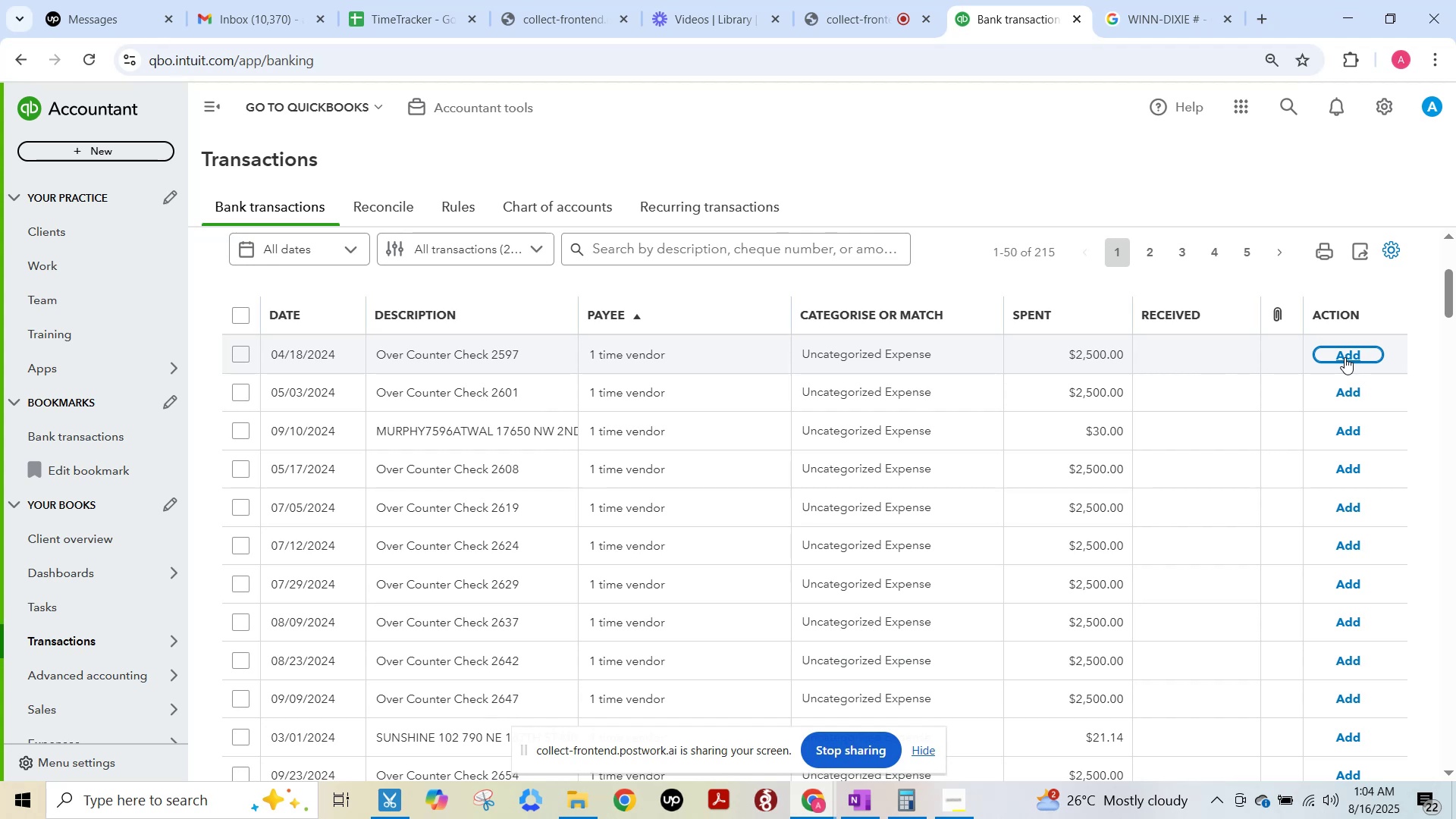 
key(F15)
 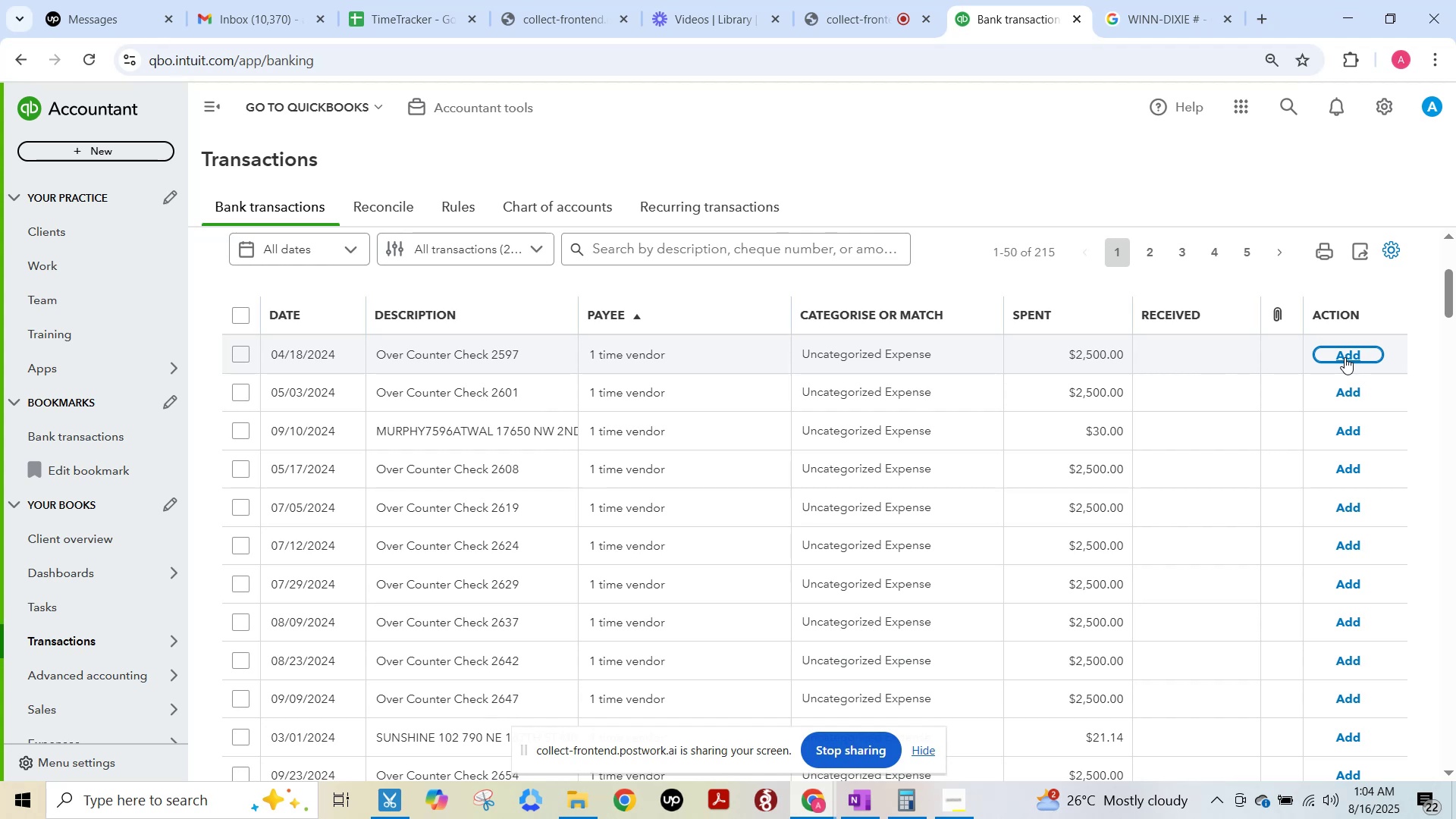 
wait(5.4)
 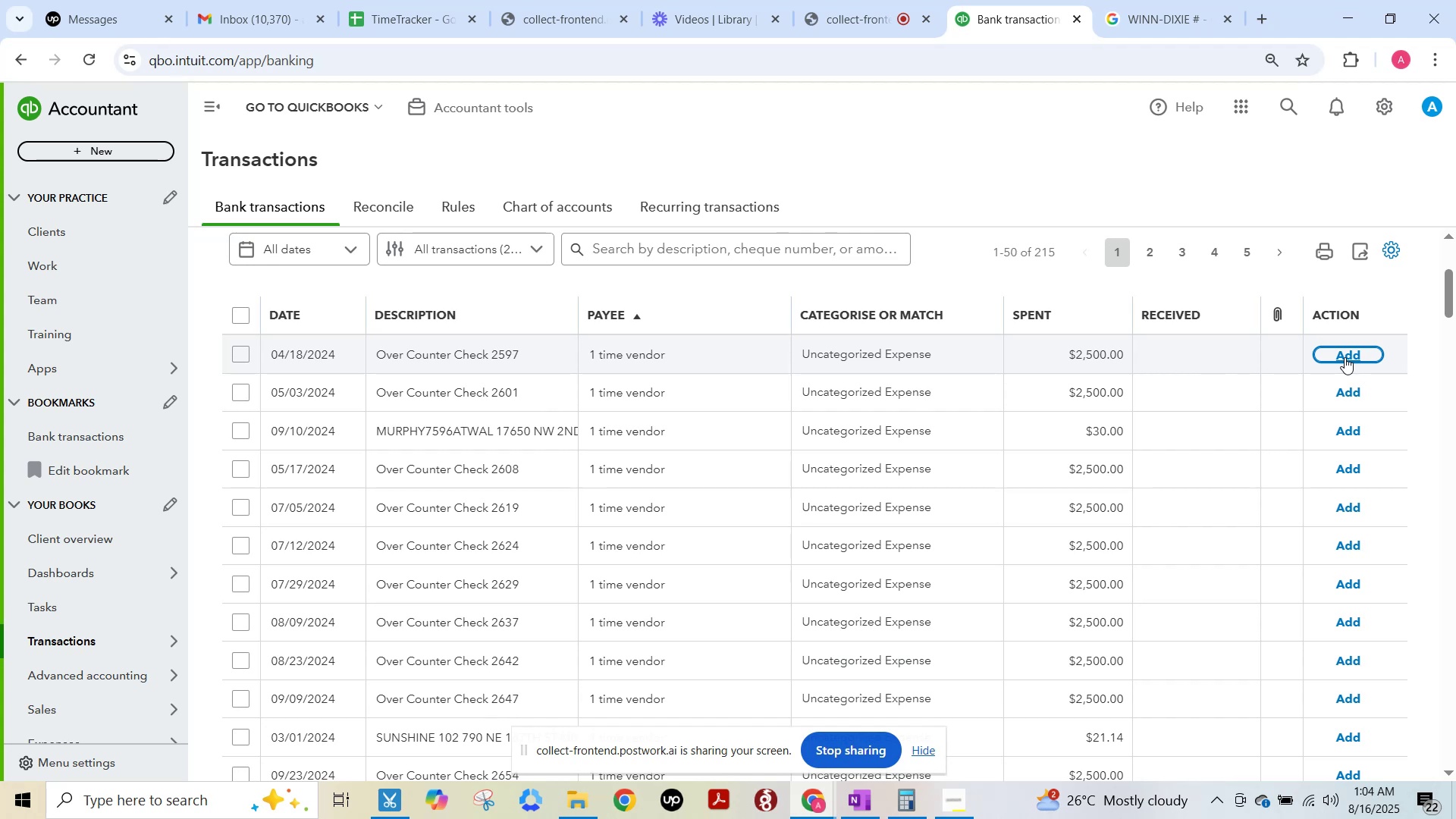 
left_click([1343, 353])
 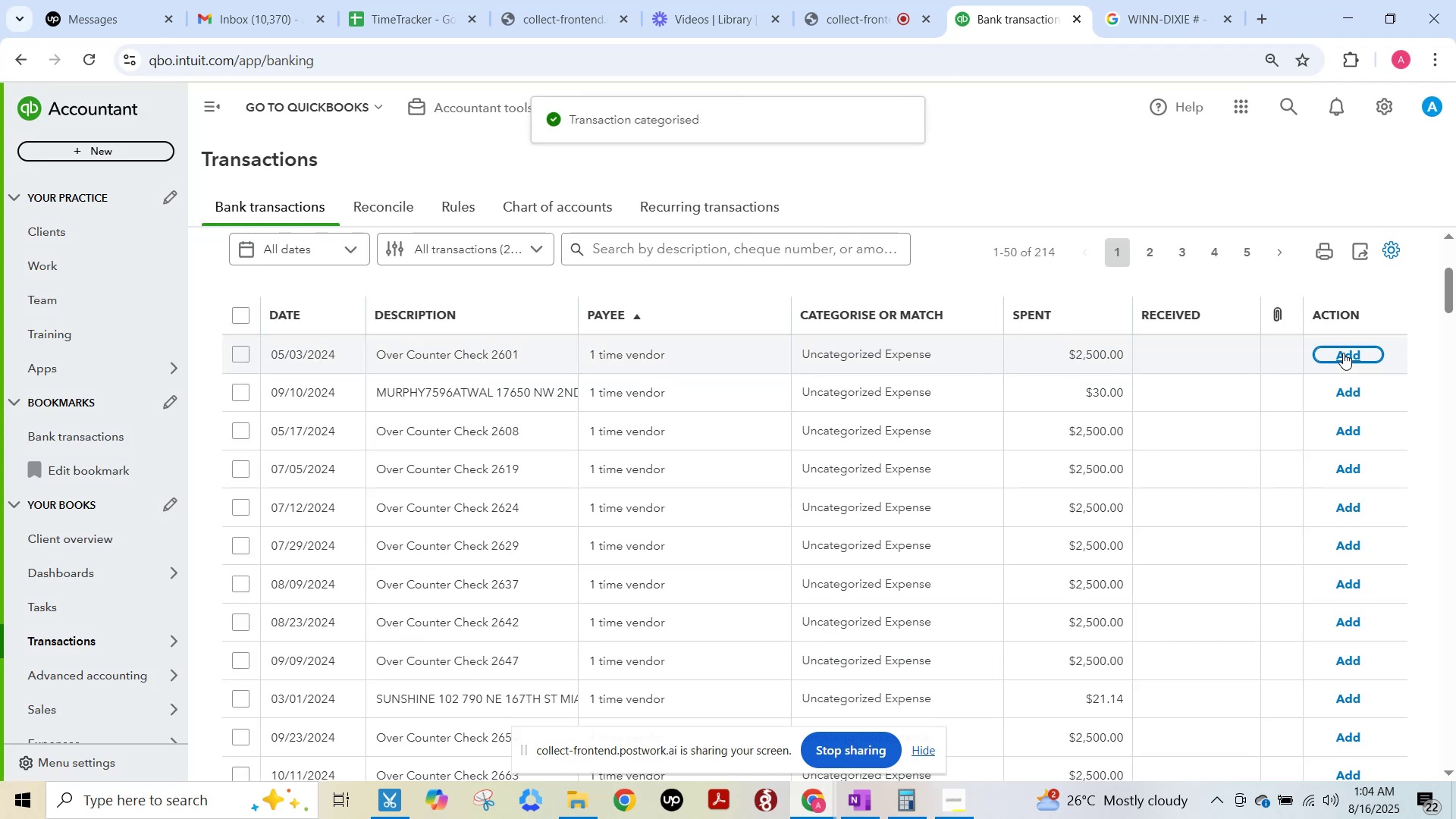 
left_click([1343, 353])
 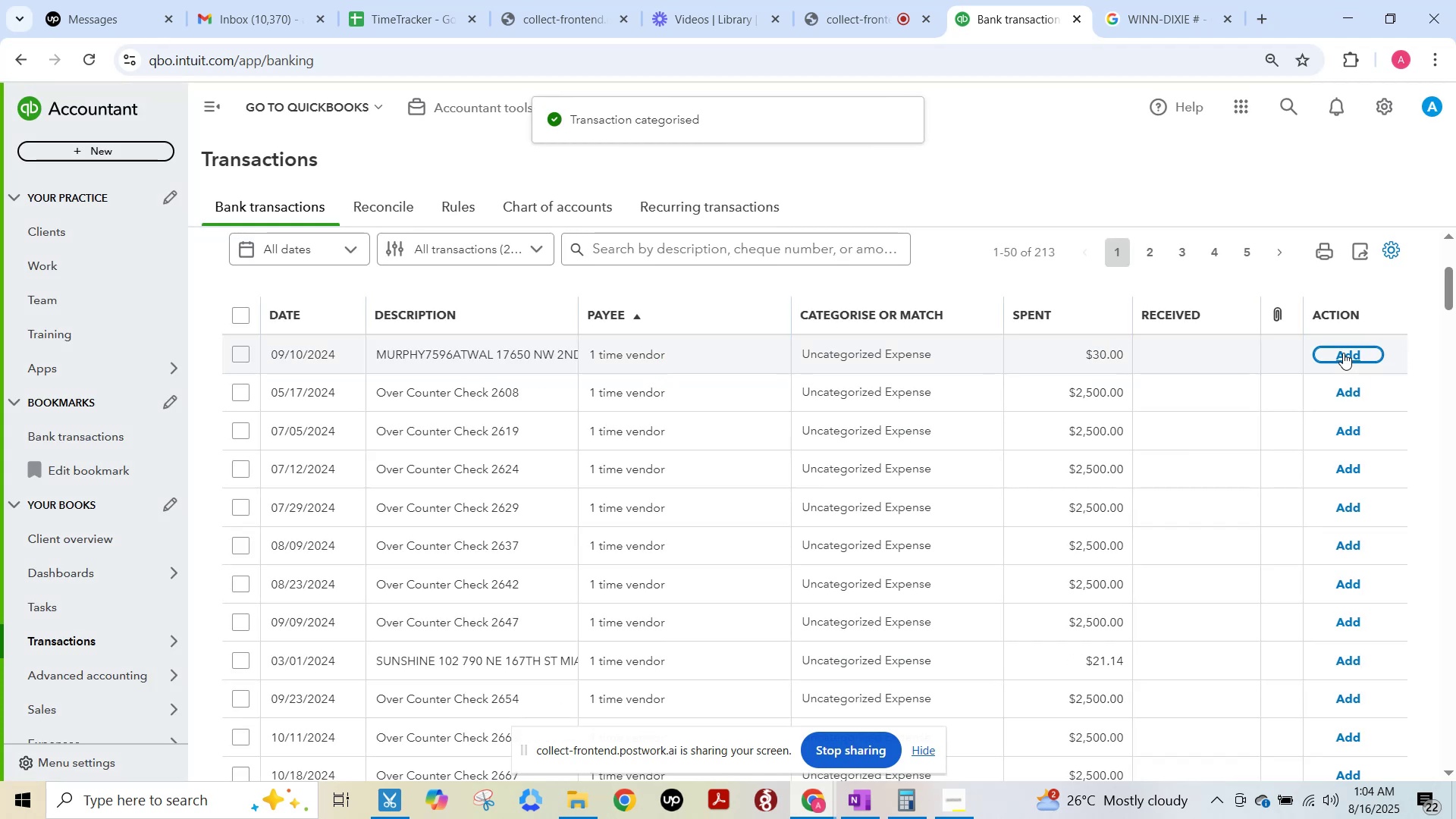 
left_click([1343, 353])
 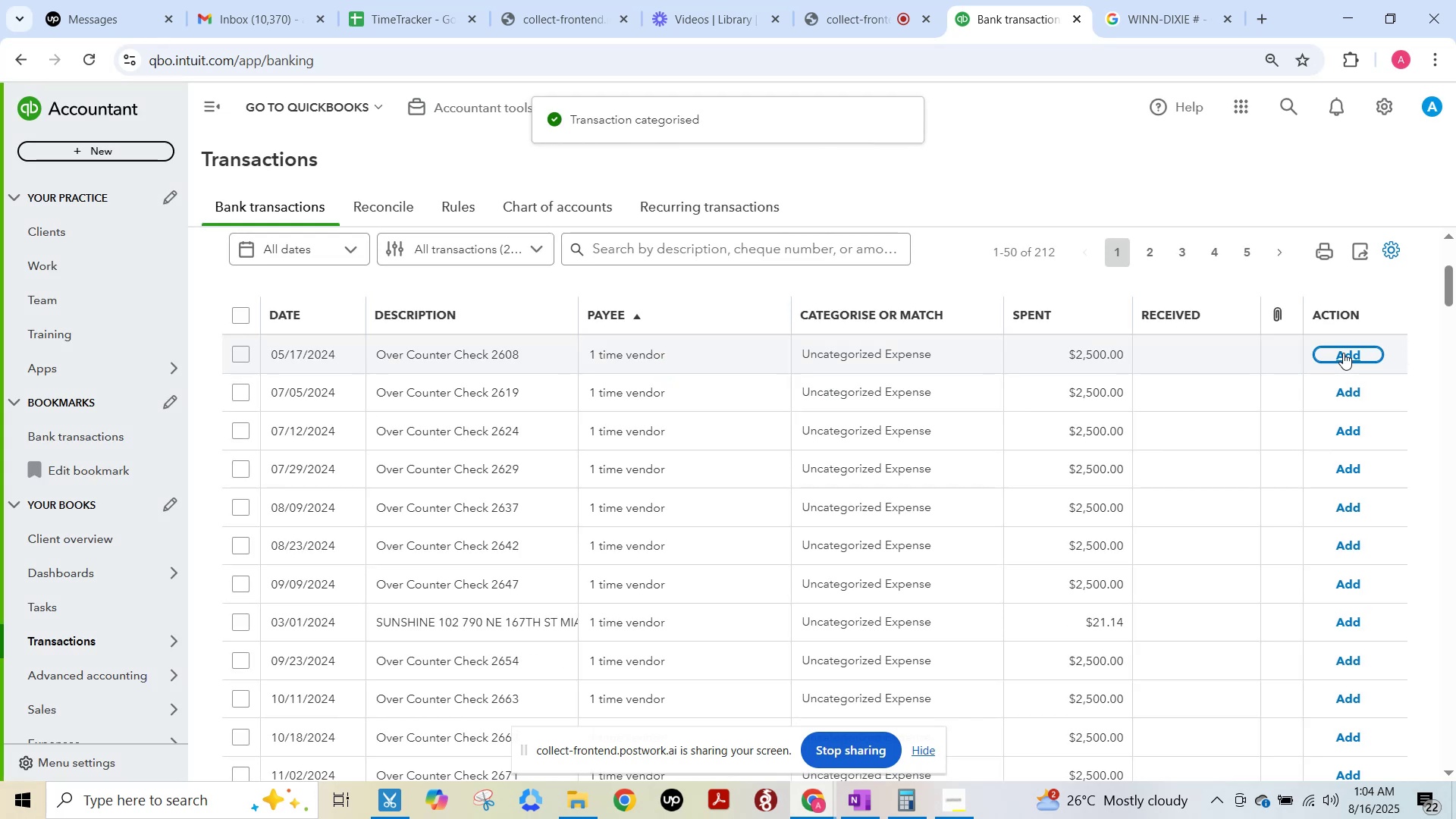 
left_click([1343, 353])
 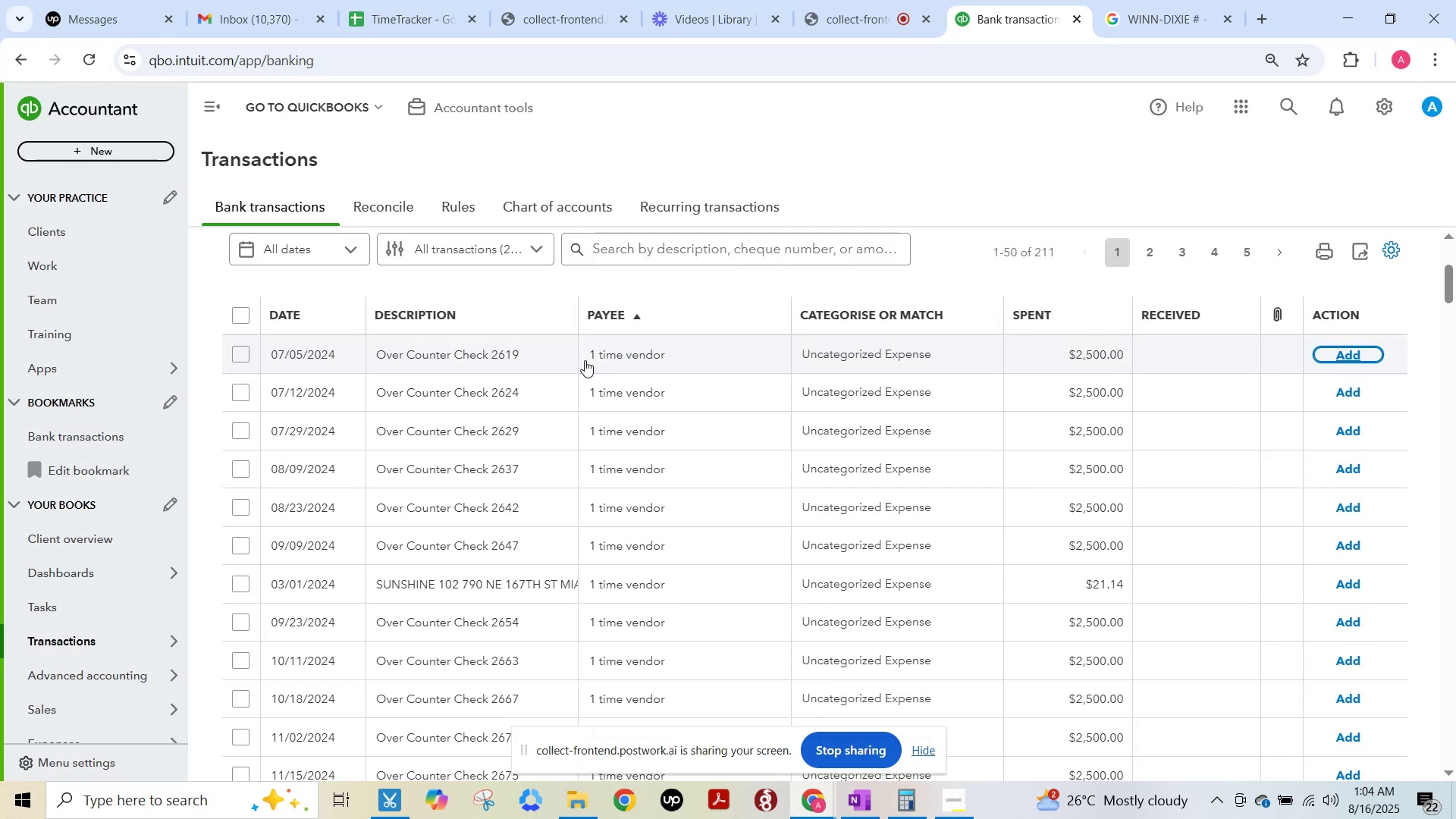 
left_click([507, 360])
 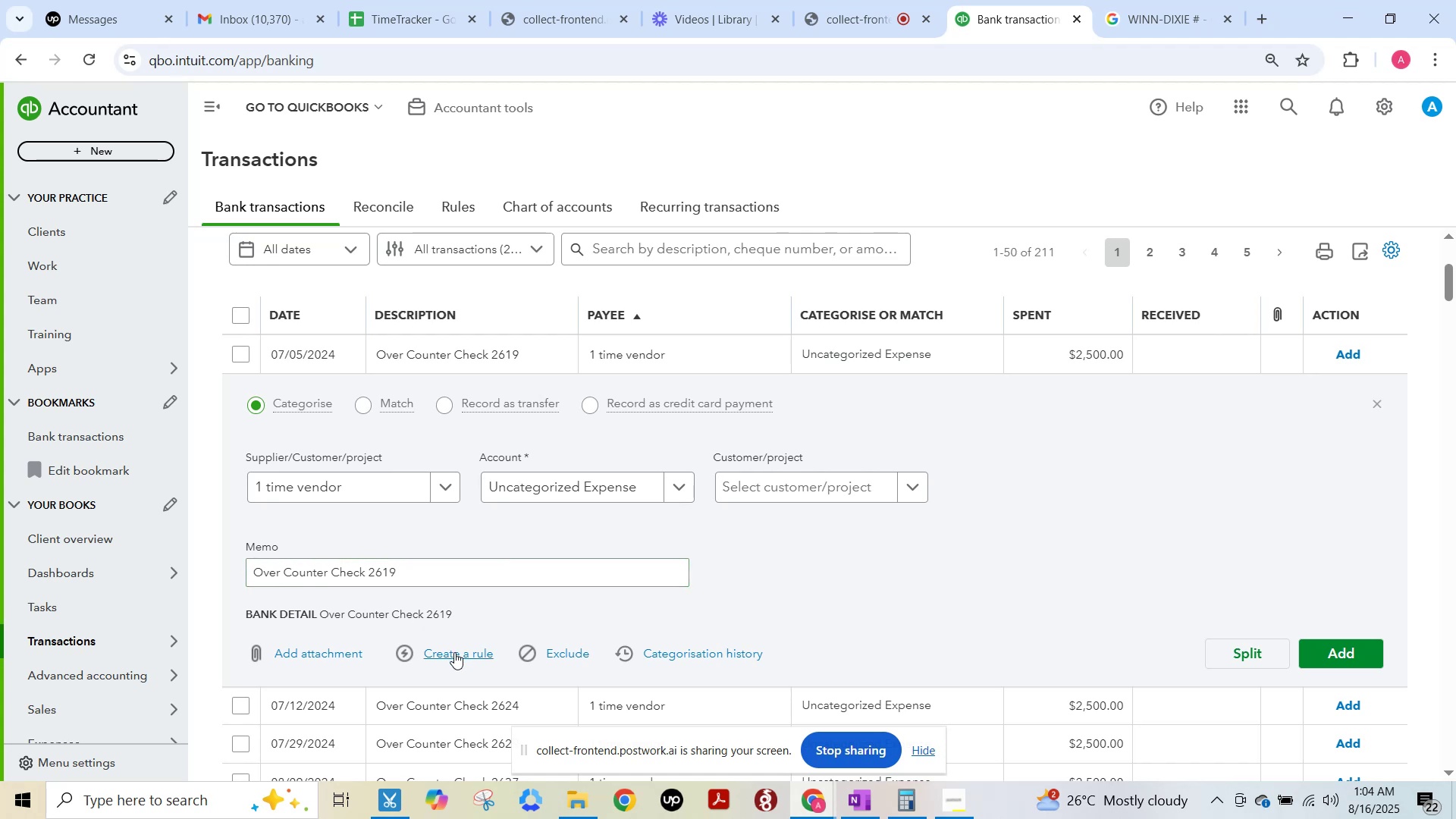 
left_click_drag(start_coordinate=[364, 575], to_coordinate=[202, 566])
 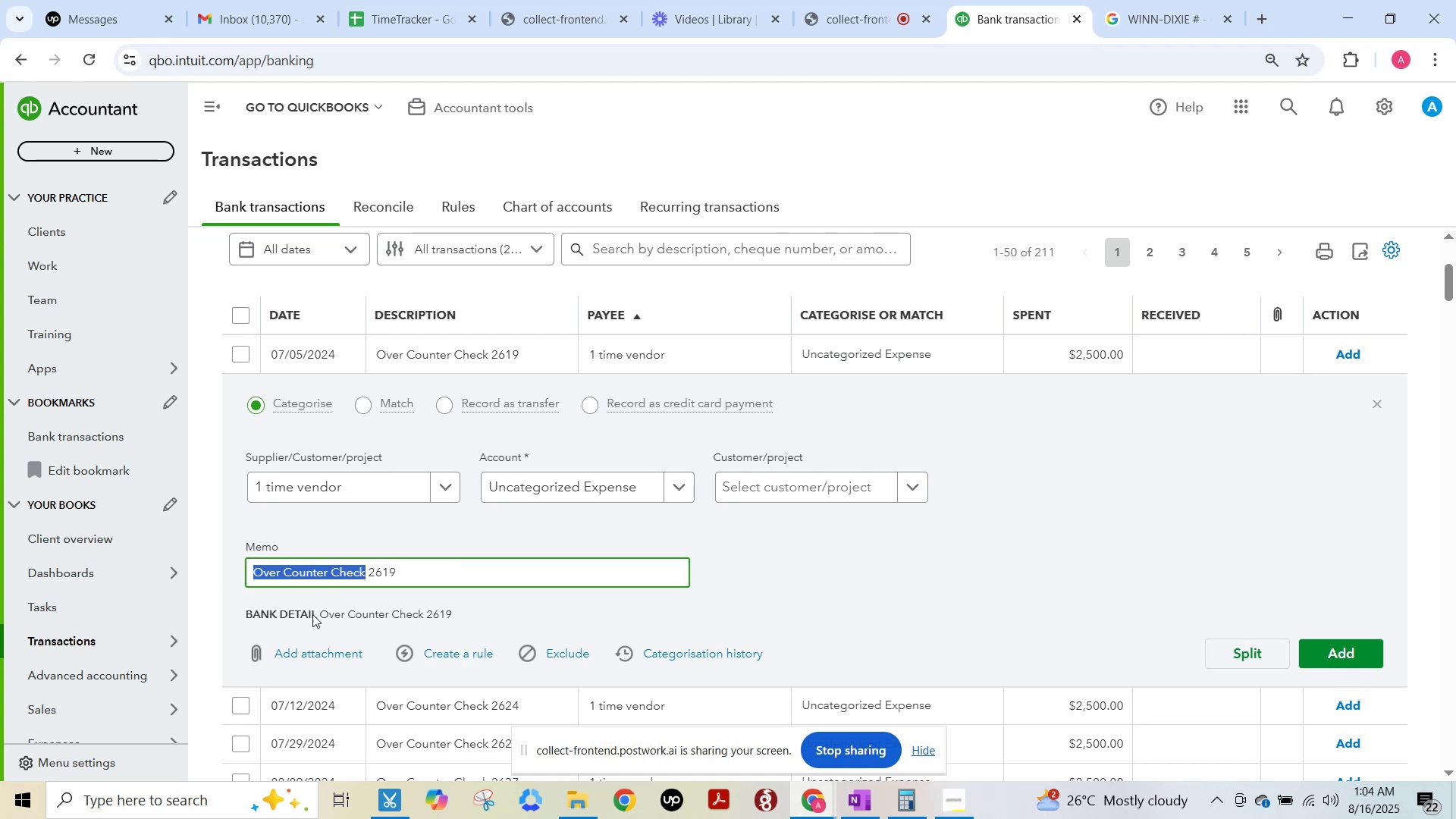 
key(Control+ControlLeft)
 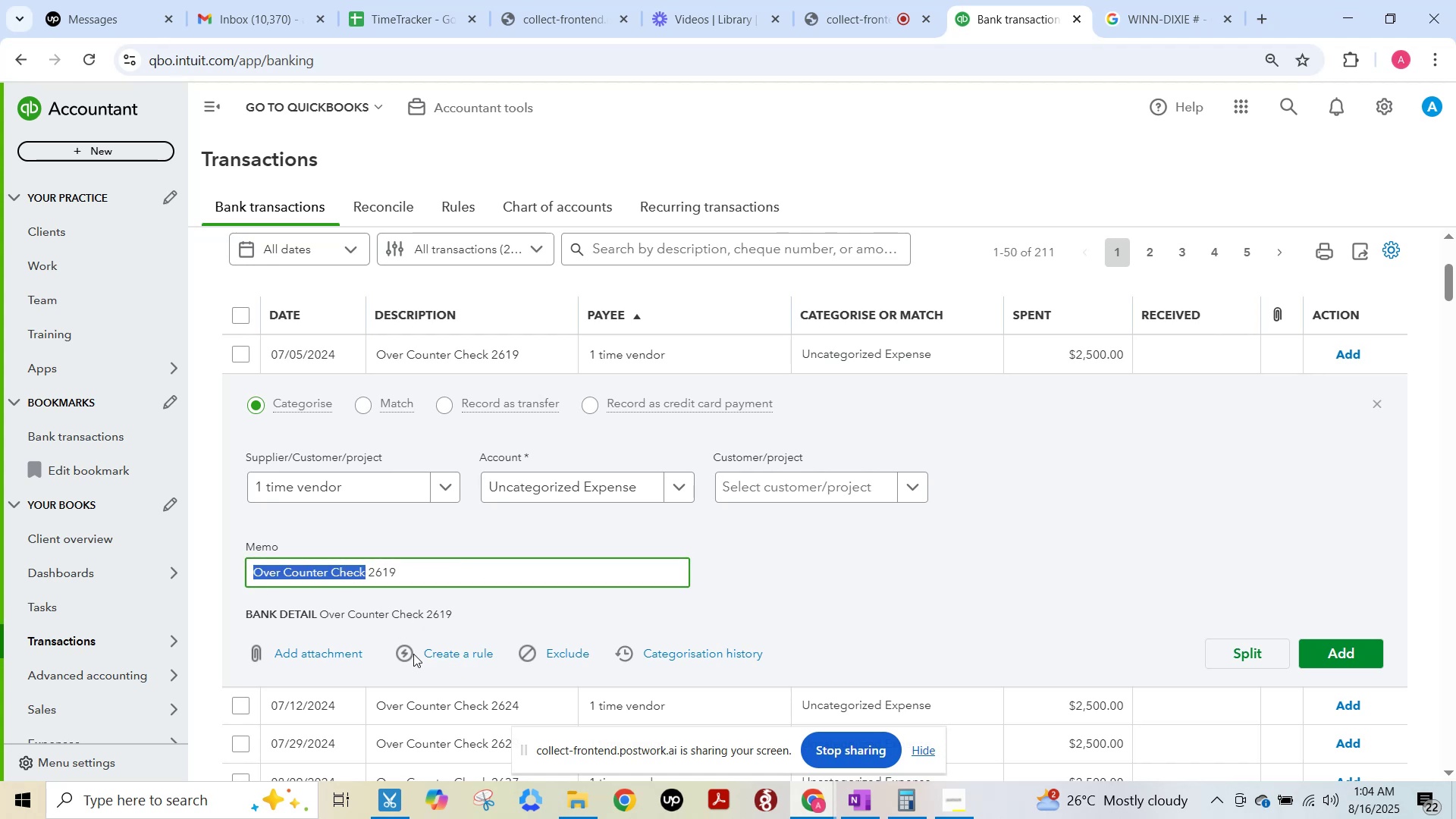 
key(Control+C)
 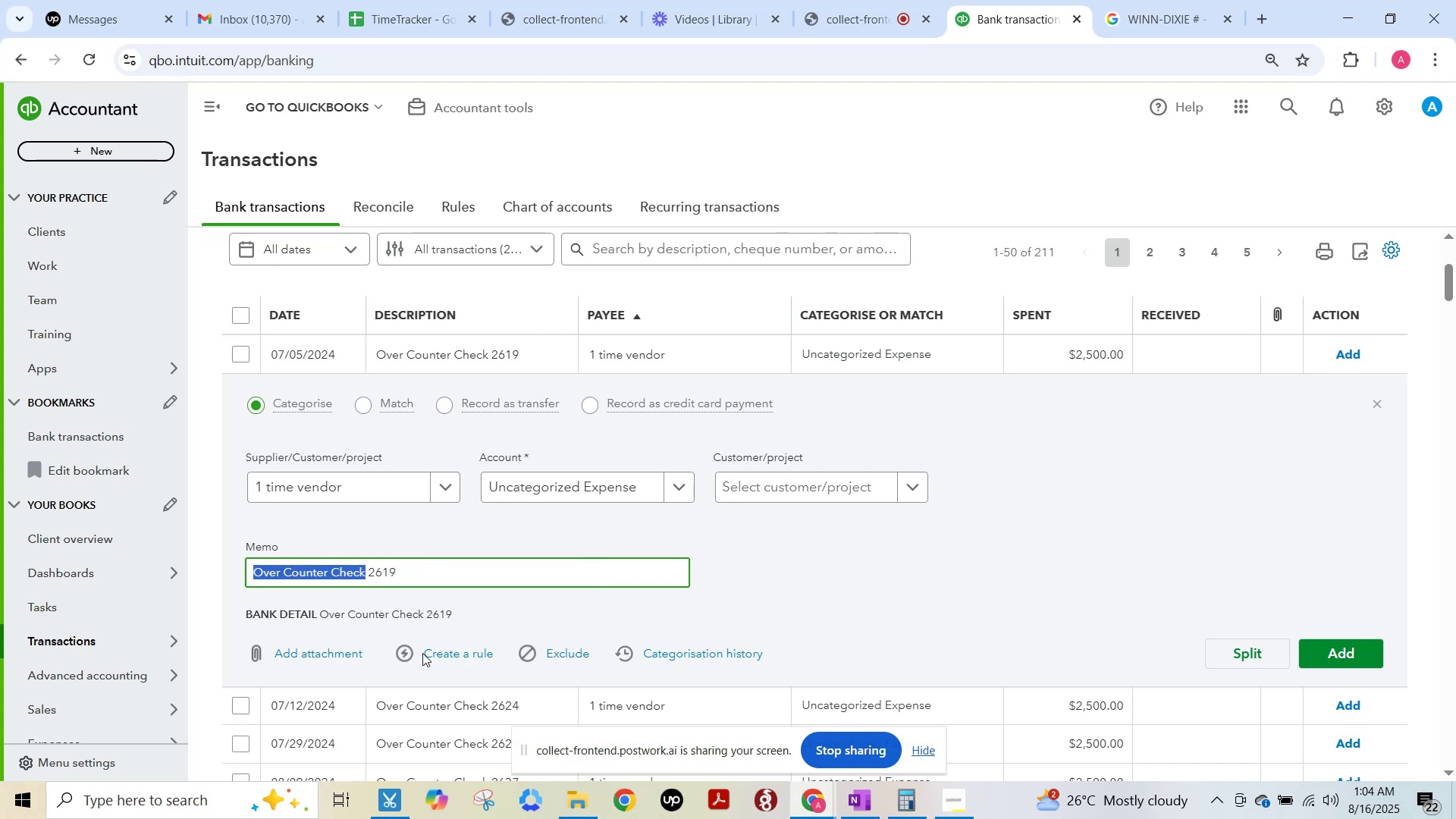 
left_click([422, 653])
 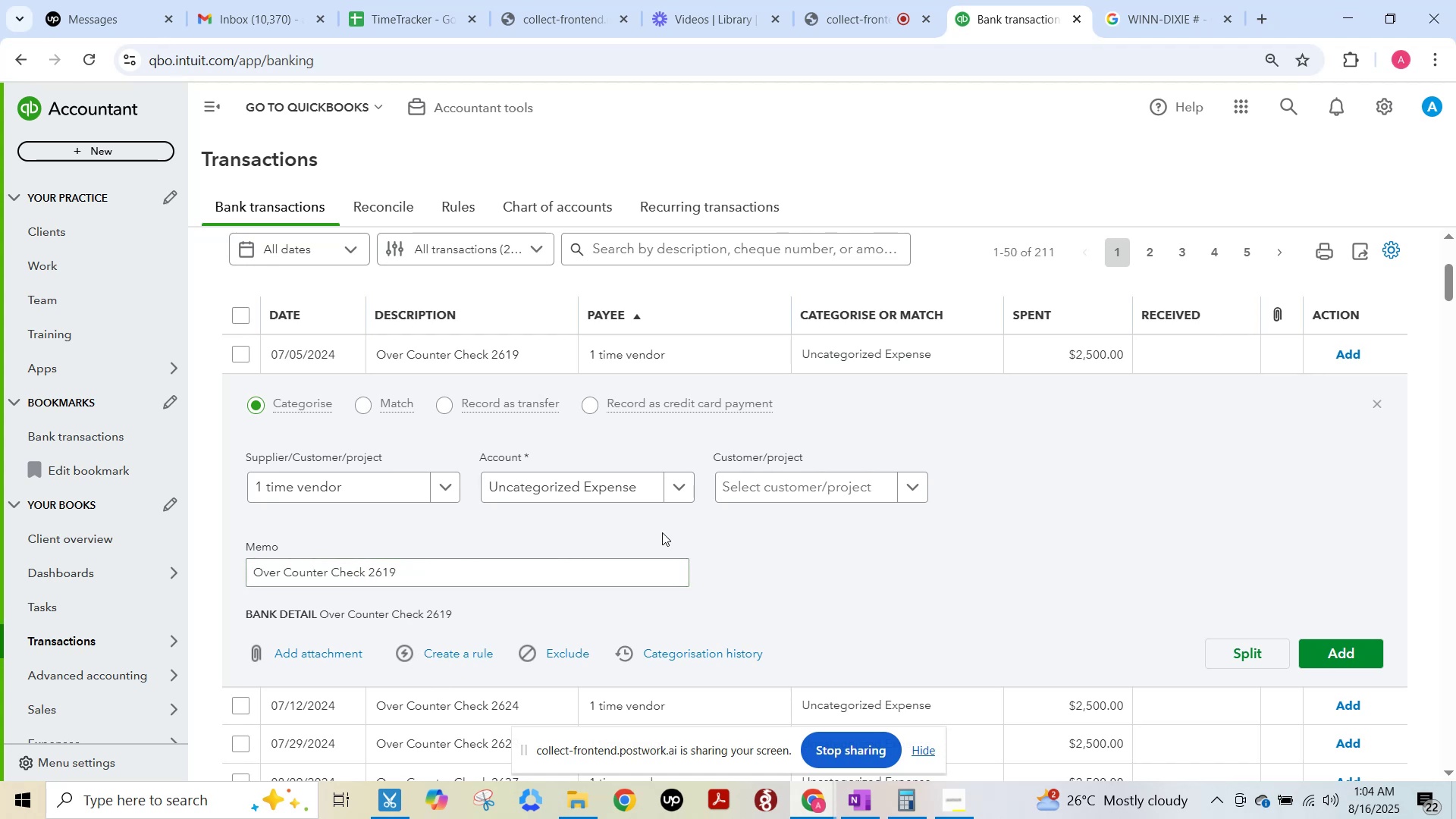 
scroll: coordinate [830, 509], scroll_direction: up, amount: 5.0
 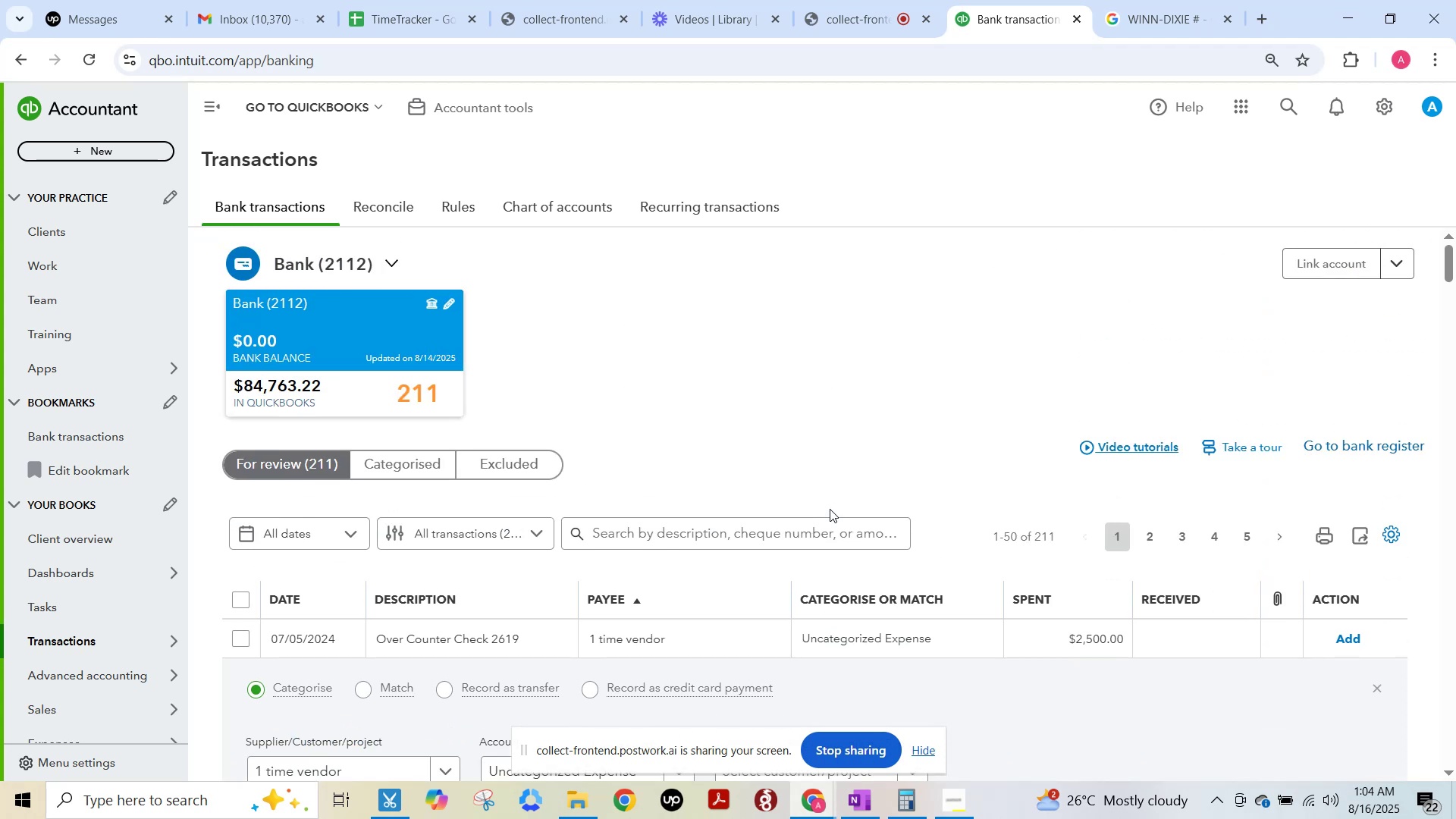 
scroll: coordinate [830, 509], scroll_direction: down, amount: 3.0
 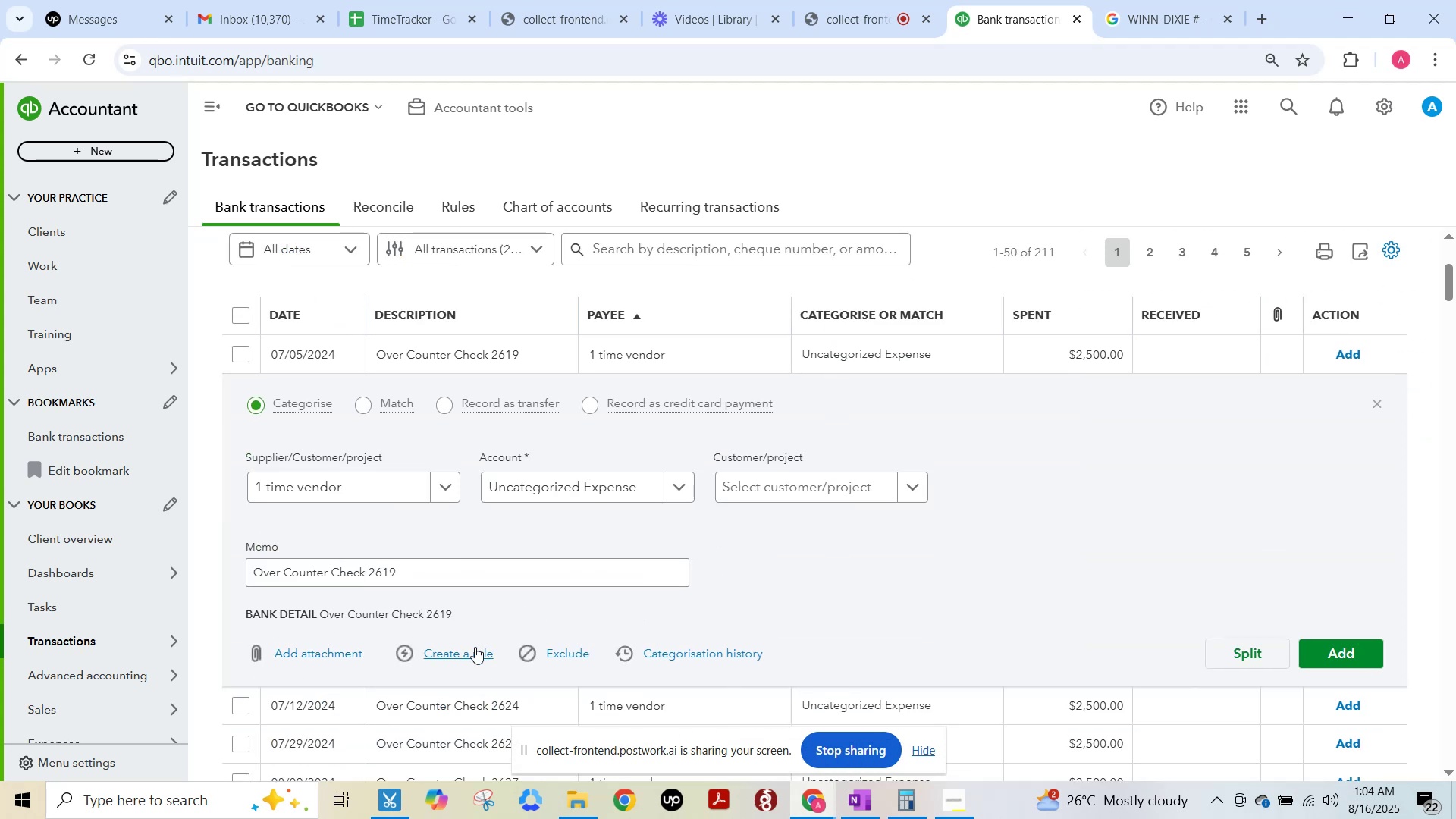 
left_click([466, 651])
 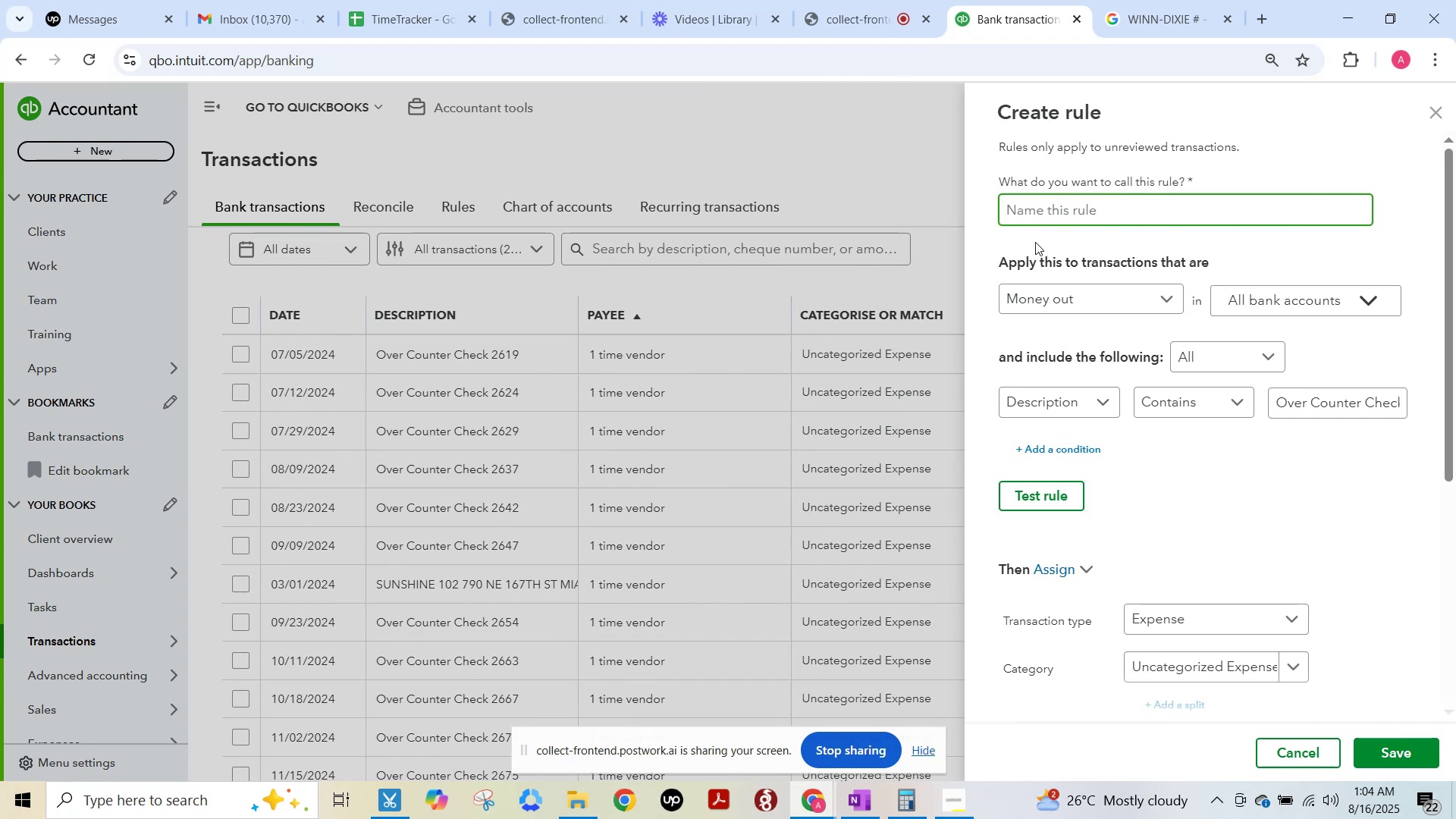 
left_click([1046, 211])
 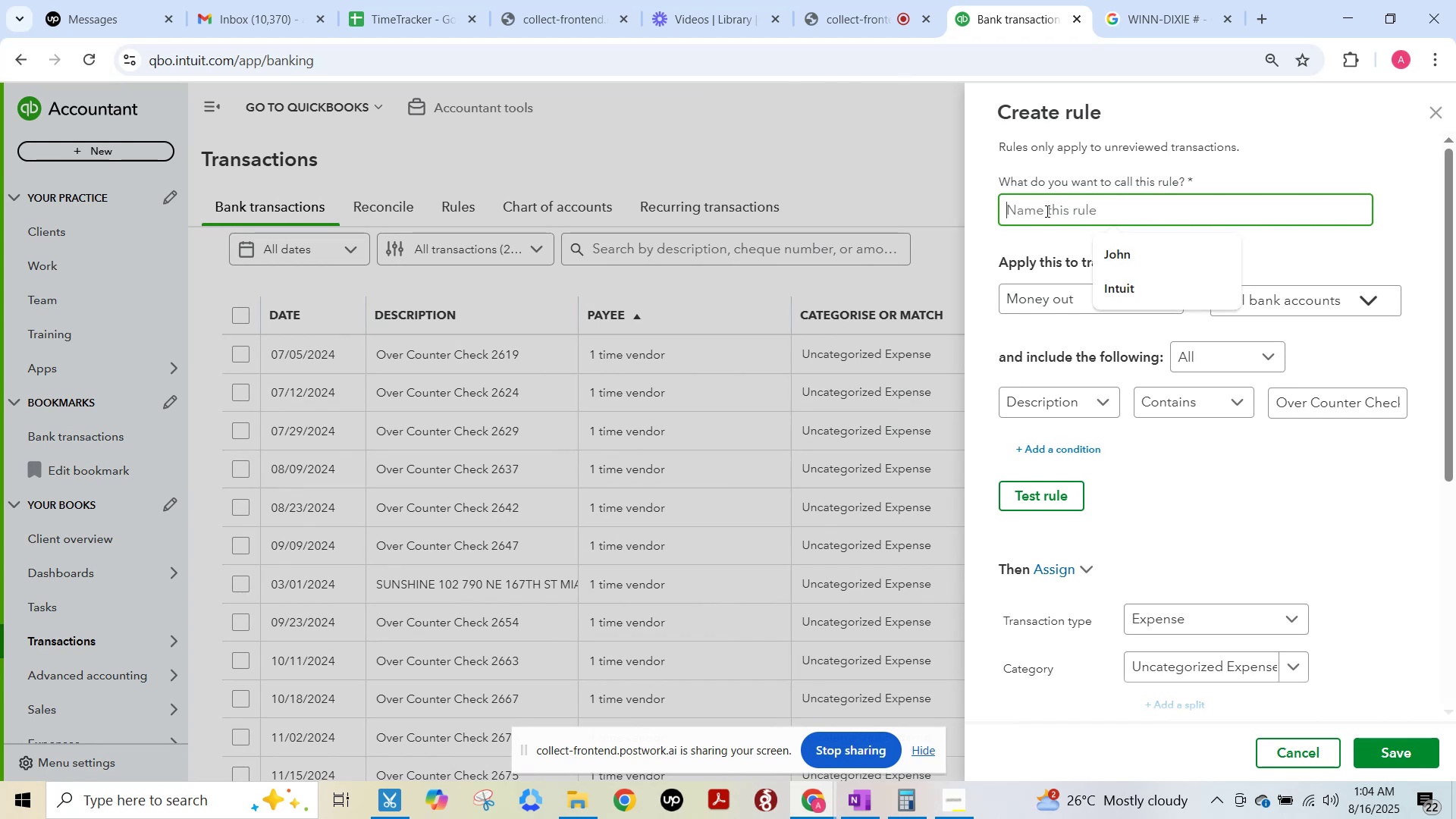 
key(Control+V)
 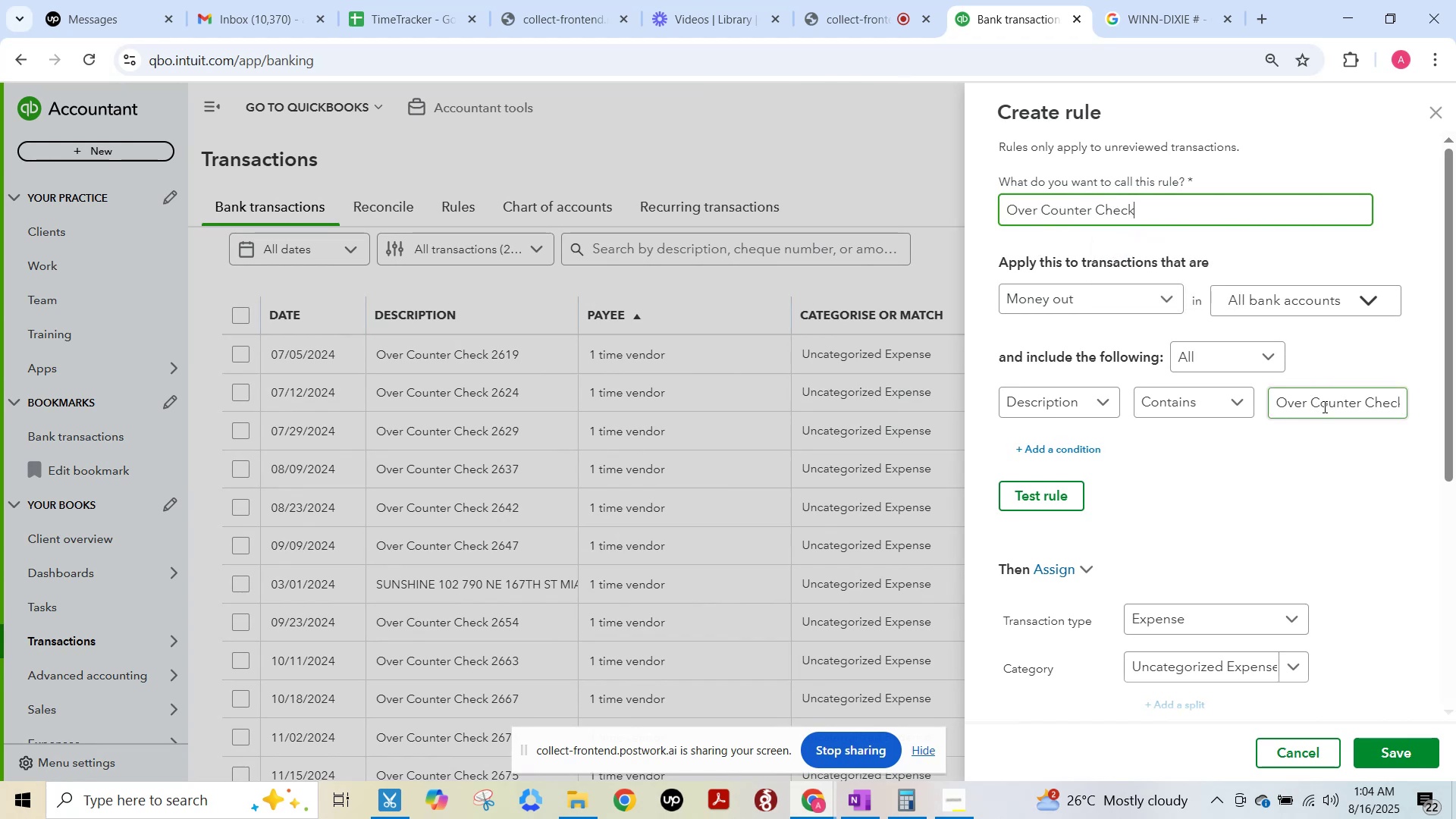 
left_click_drag(start_coordinate=[1323, 406], to_coordinate=[1435, 406])
 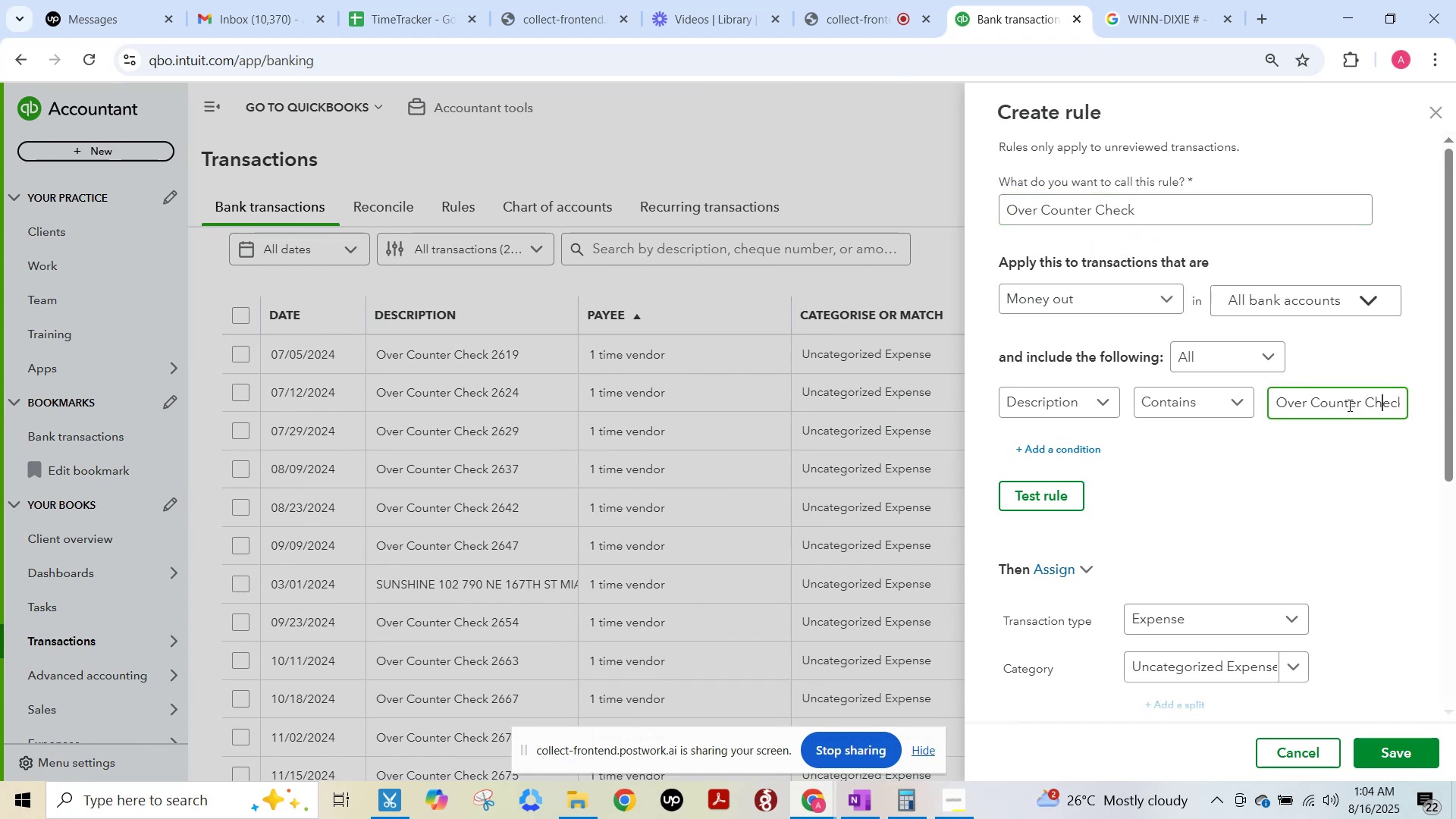 
double_click([1348, 405])
 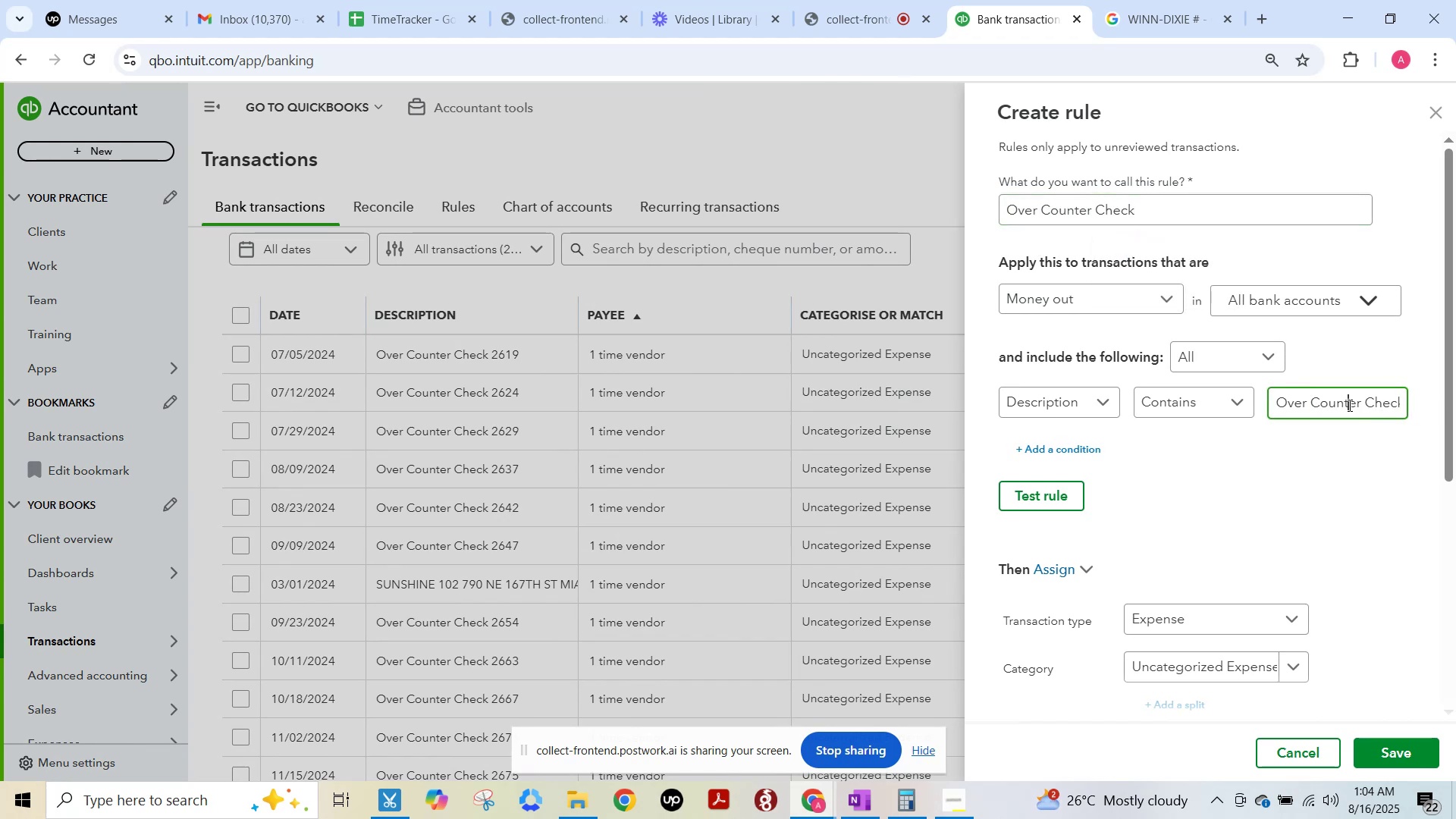 
key(Control+ControlLeft)
 